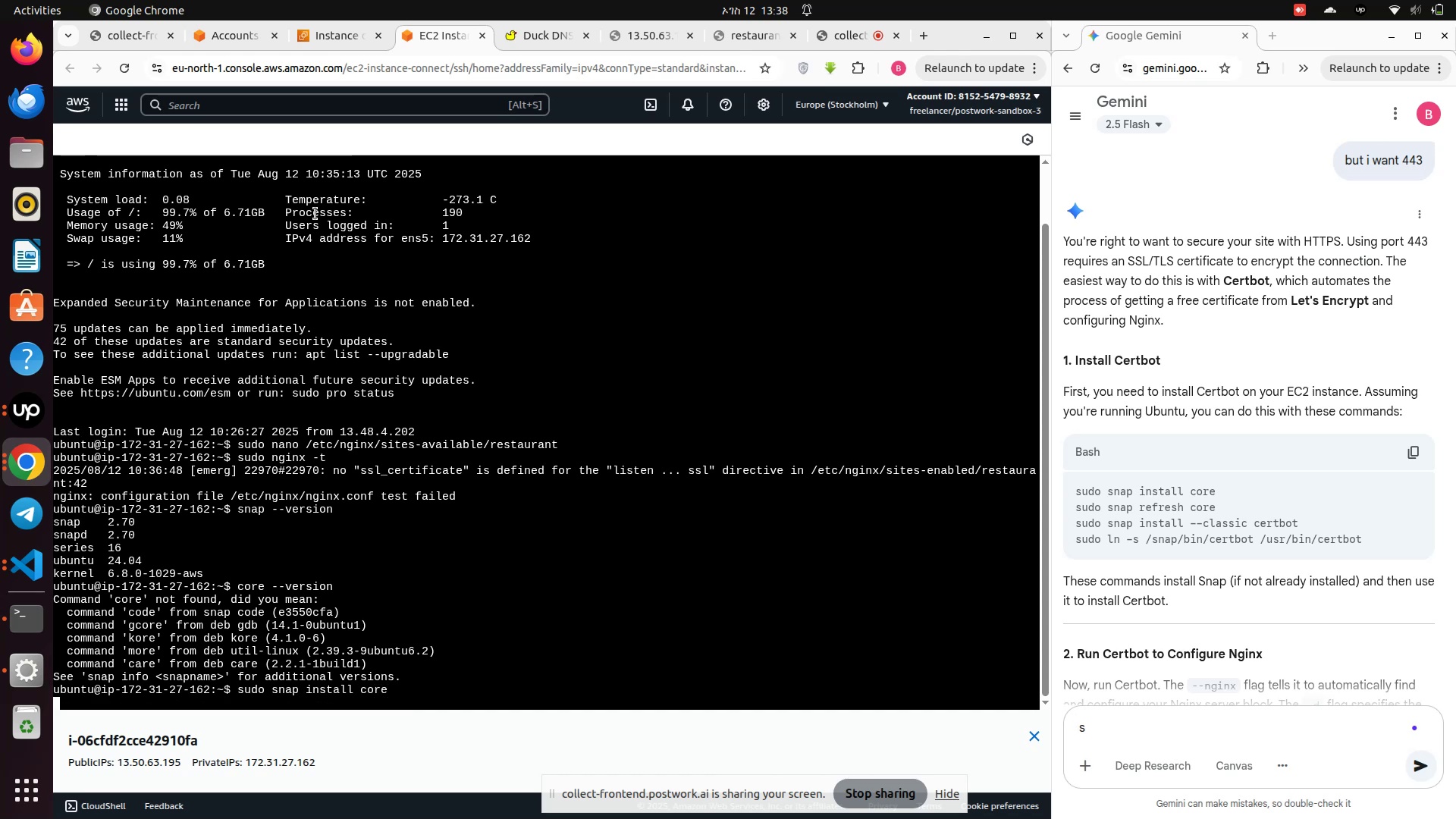 
scroll: coordinate [525, 649], scroll_direction: down, amount: 4.0
 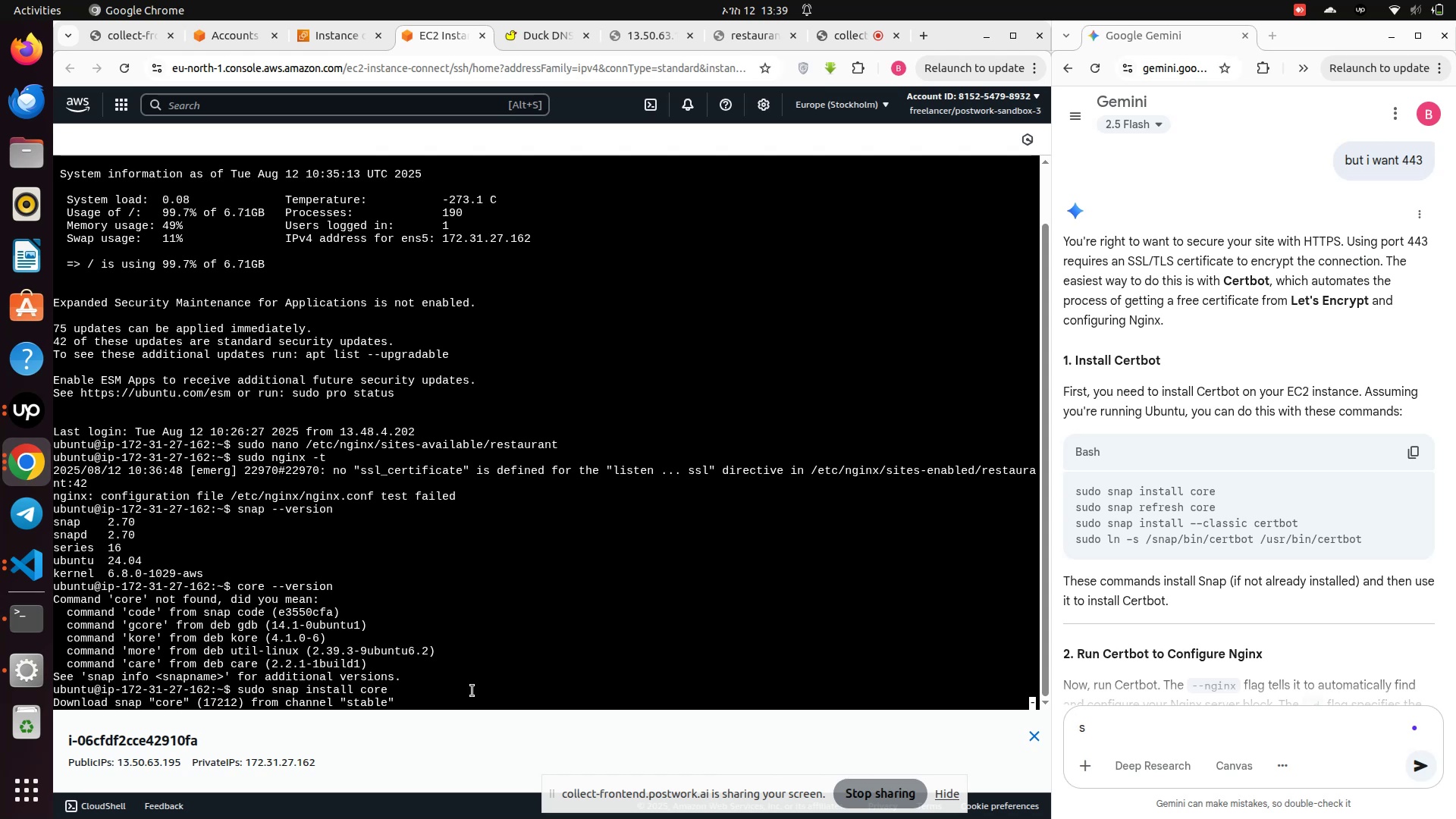 
wait(10.1)
 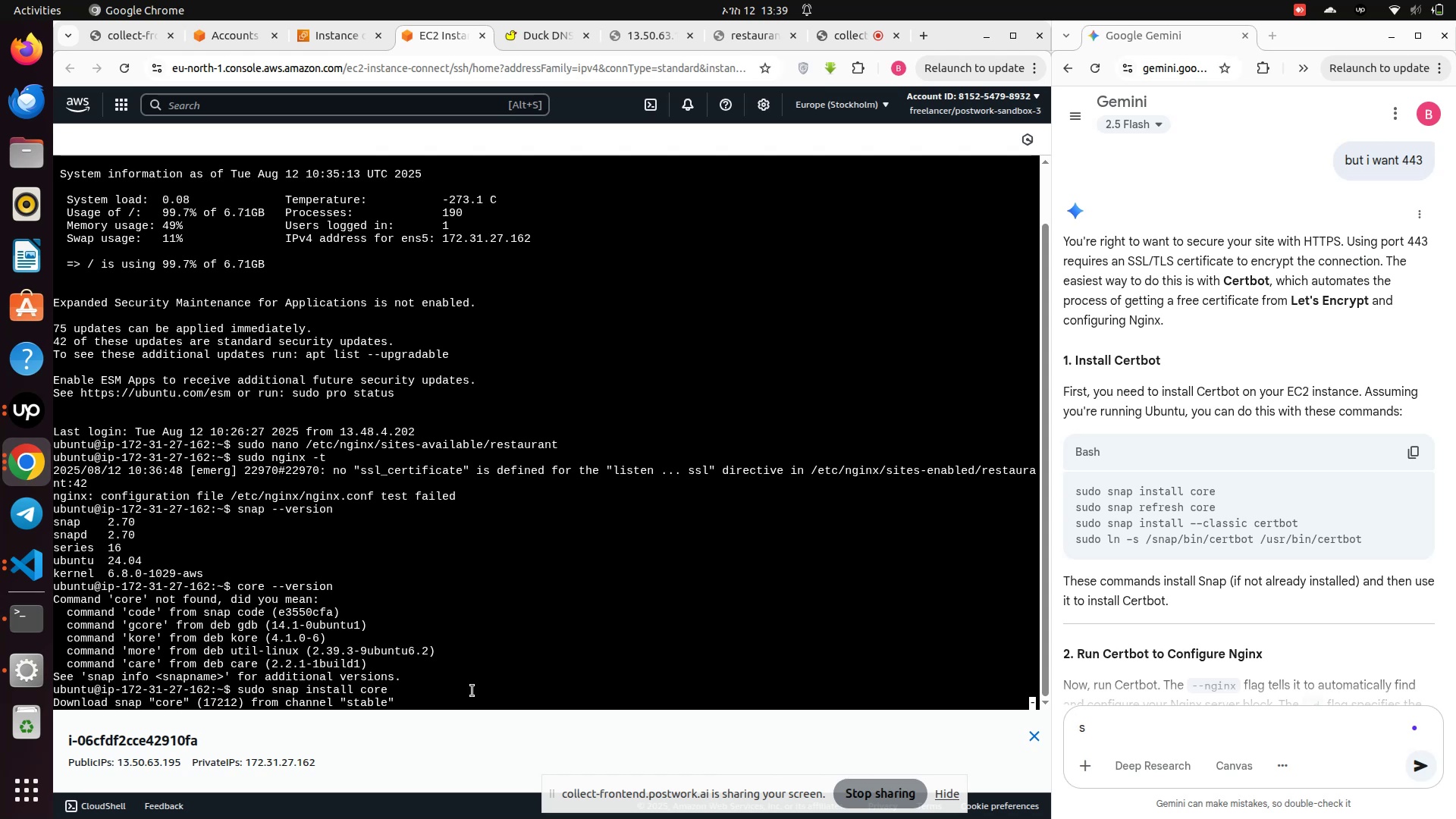 
left_click_drag(start_coordinate=[1046, 647], to_coordinate=[1049, 684])
 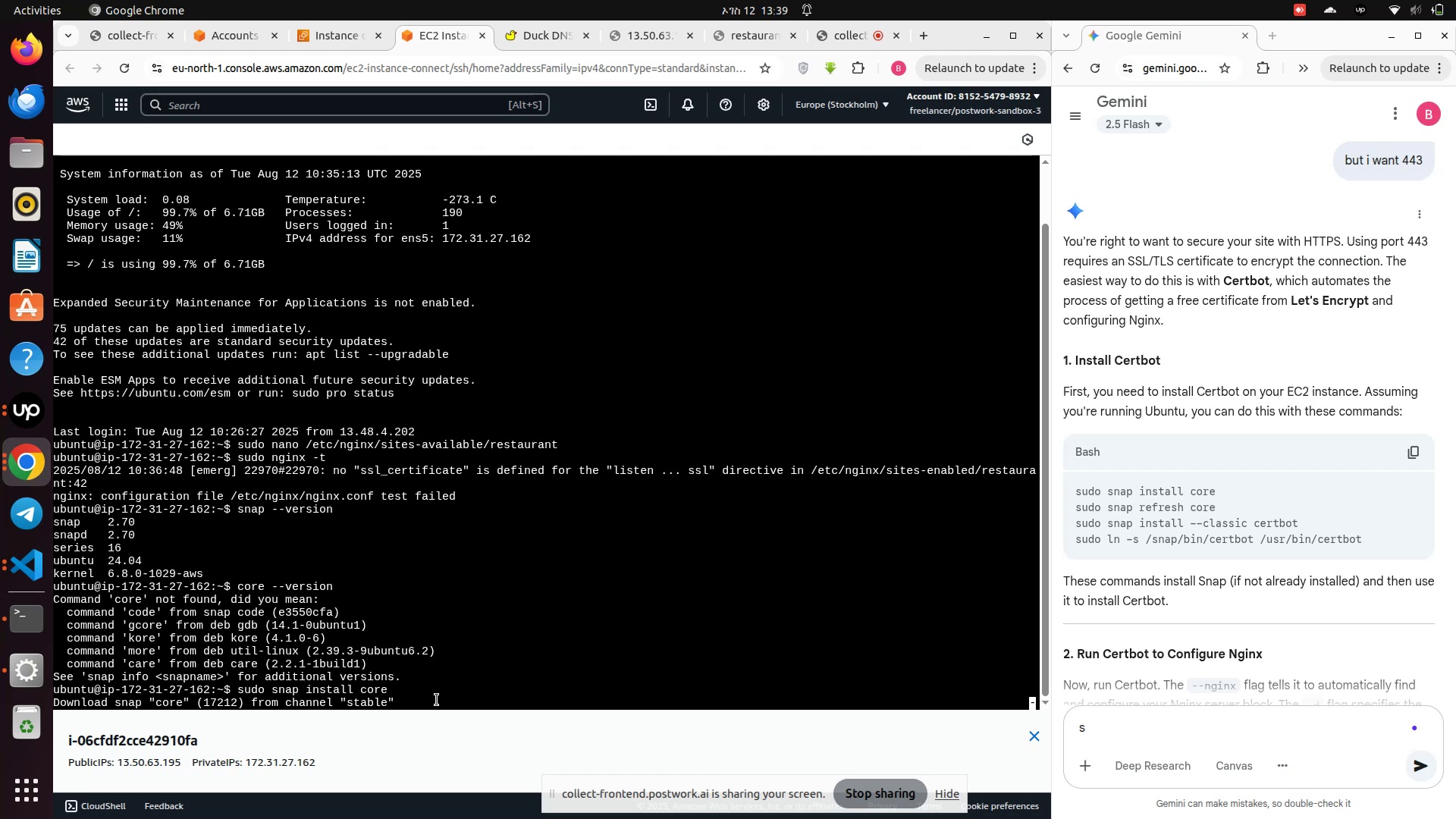 
left_click_drag(start_coordinate=[416, 702], to_coordinate=[75, 684])
 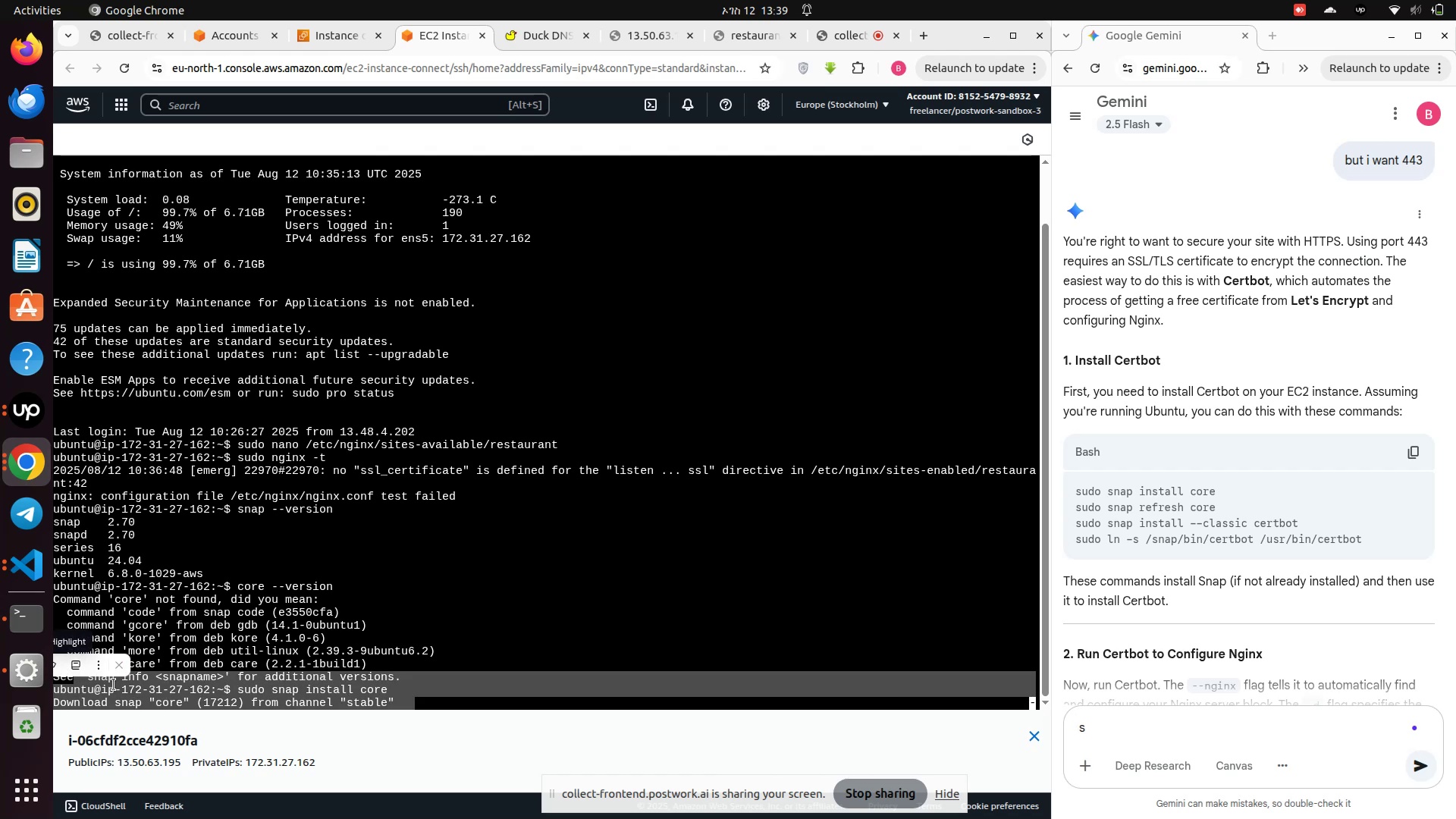 
right_click([188, 711])
 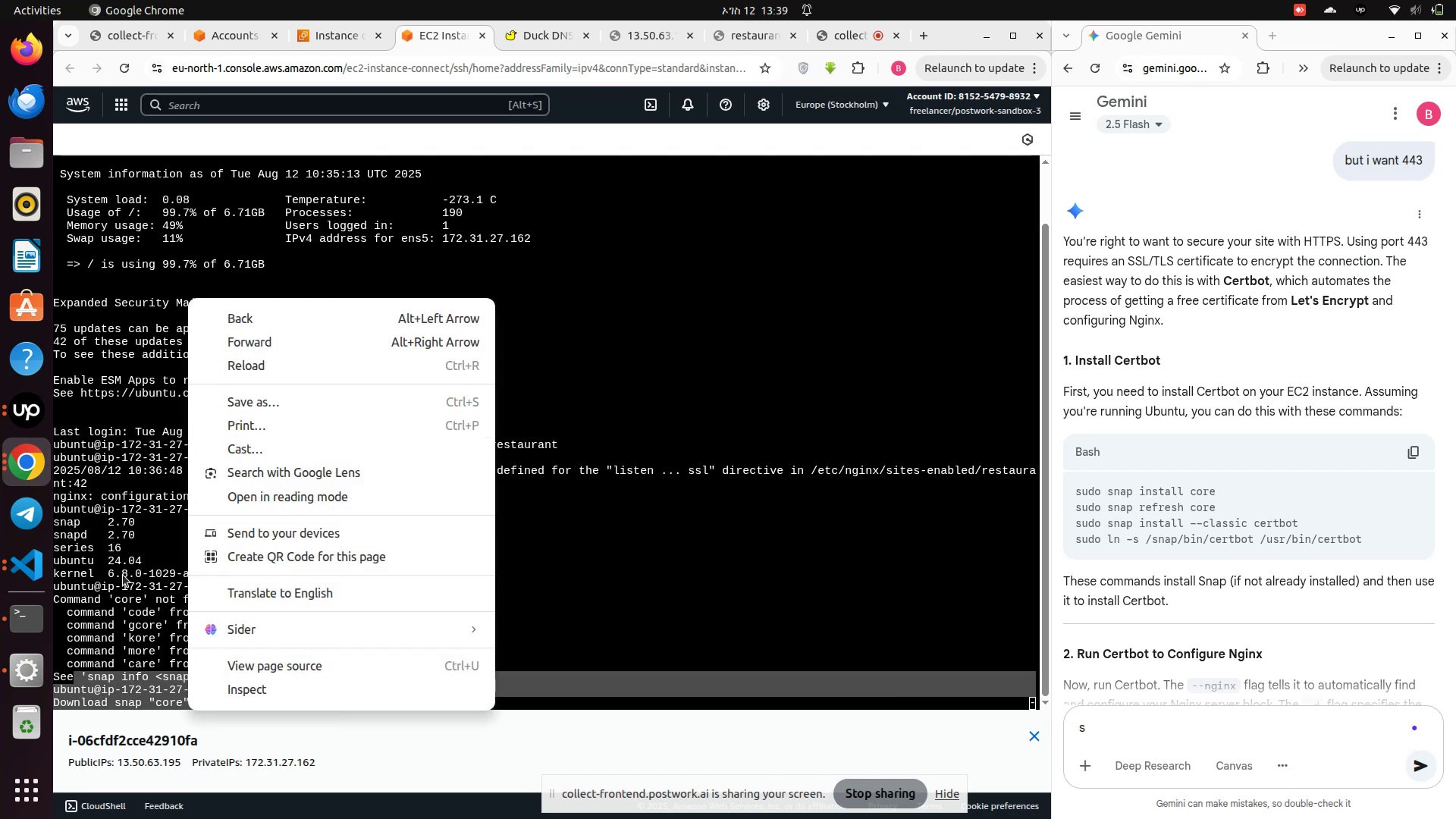 
right_click([154, 679])
 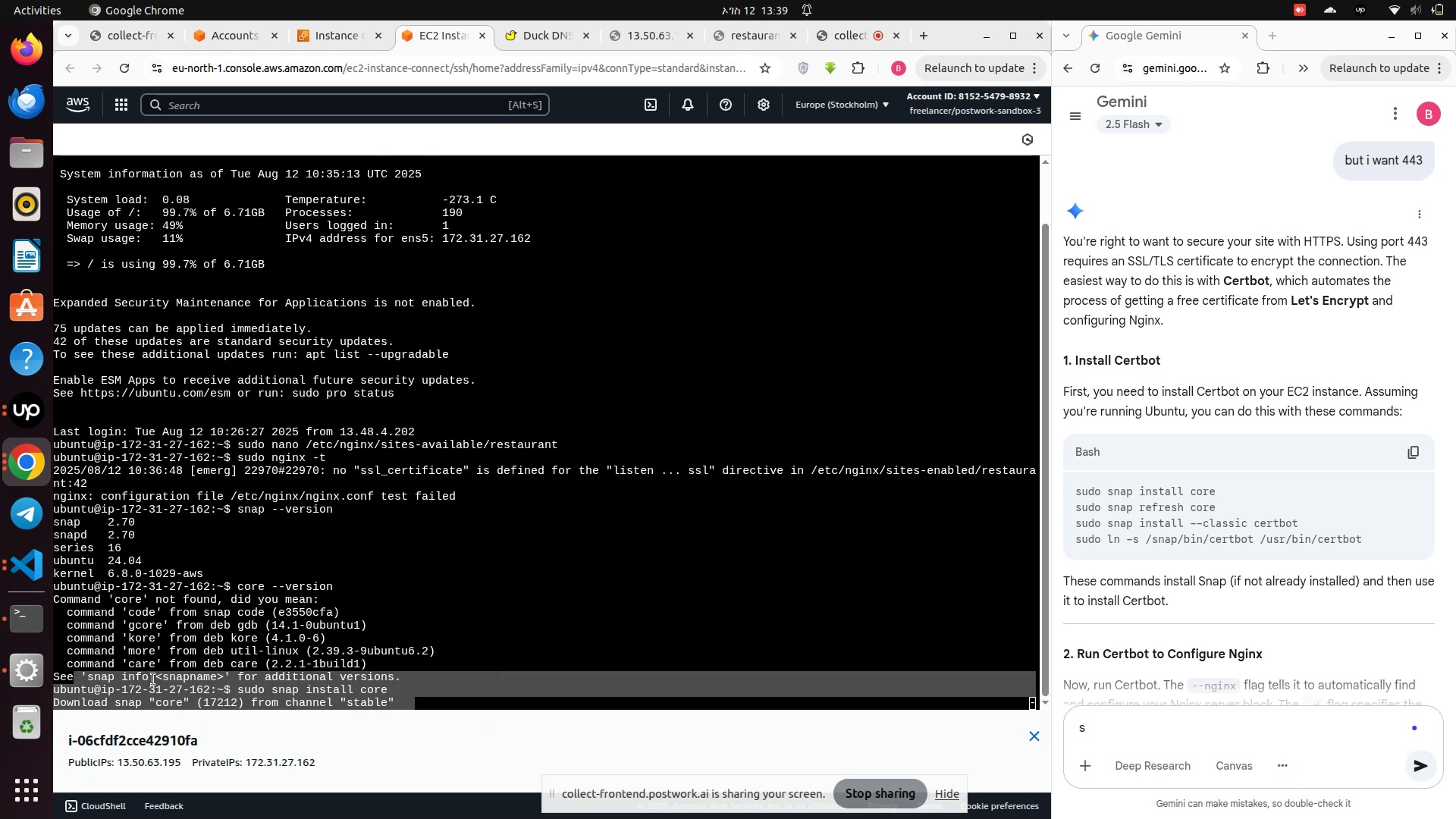 
right_click([153, 679])
 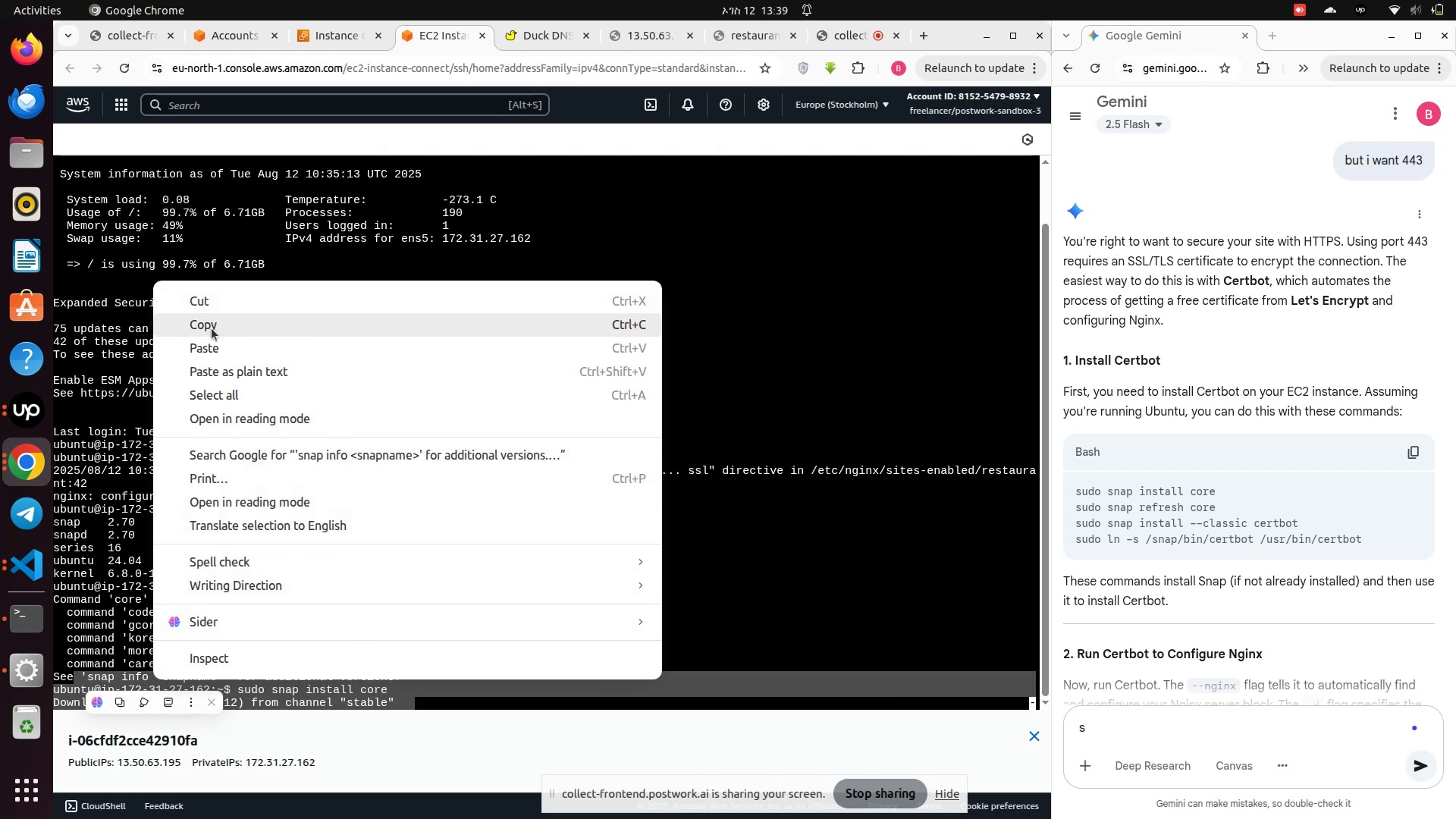 
left_click([212, 328])
 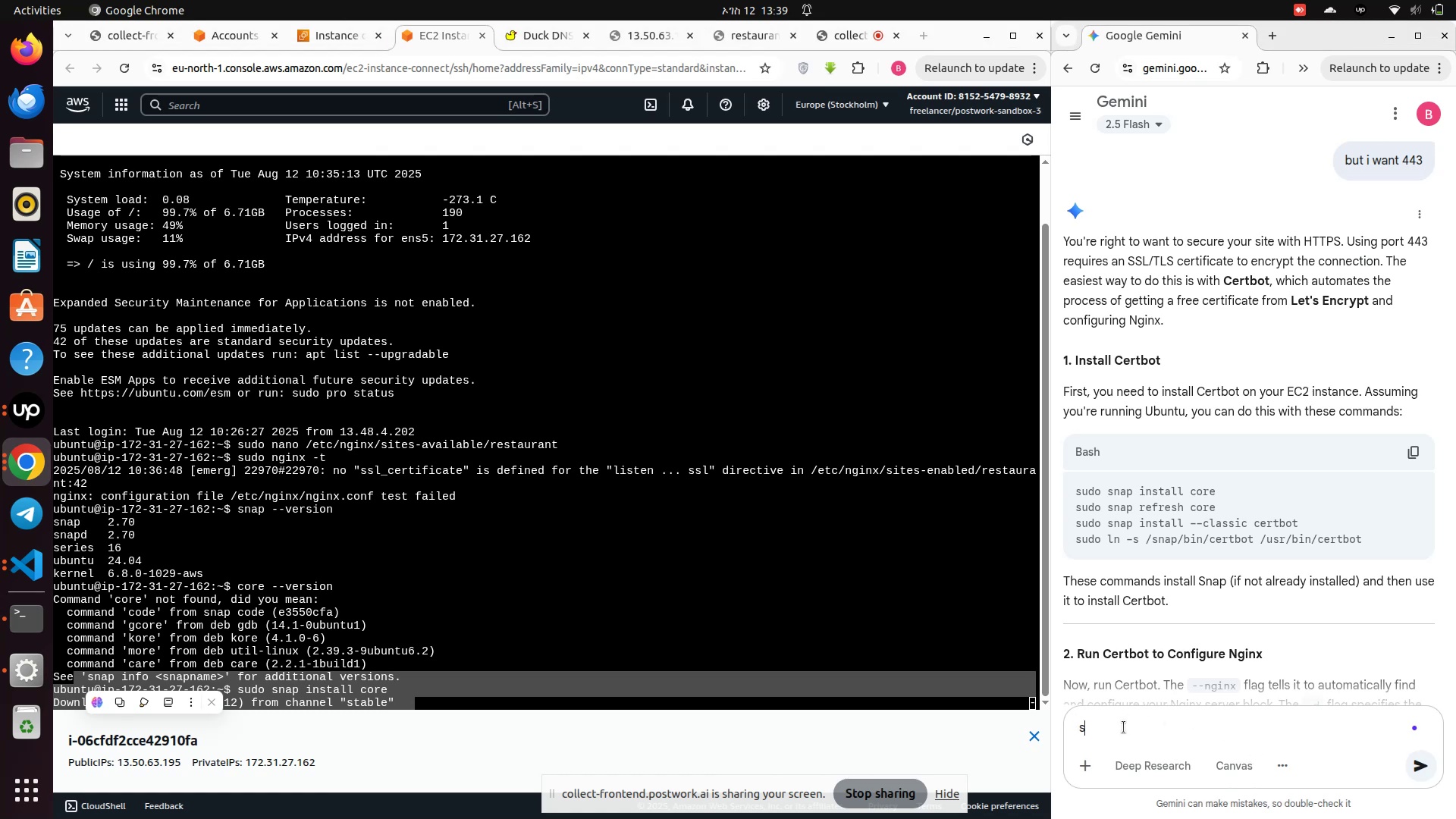 
key(Backspace)
 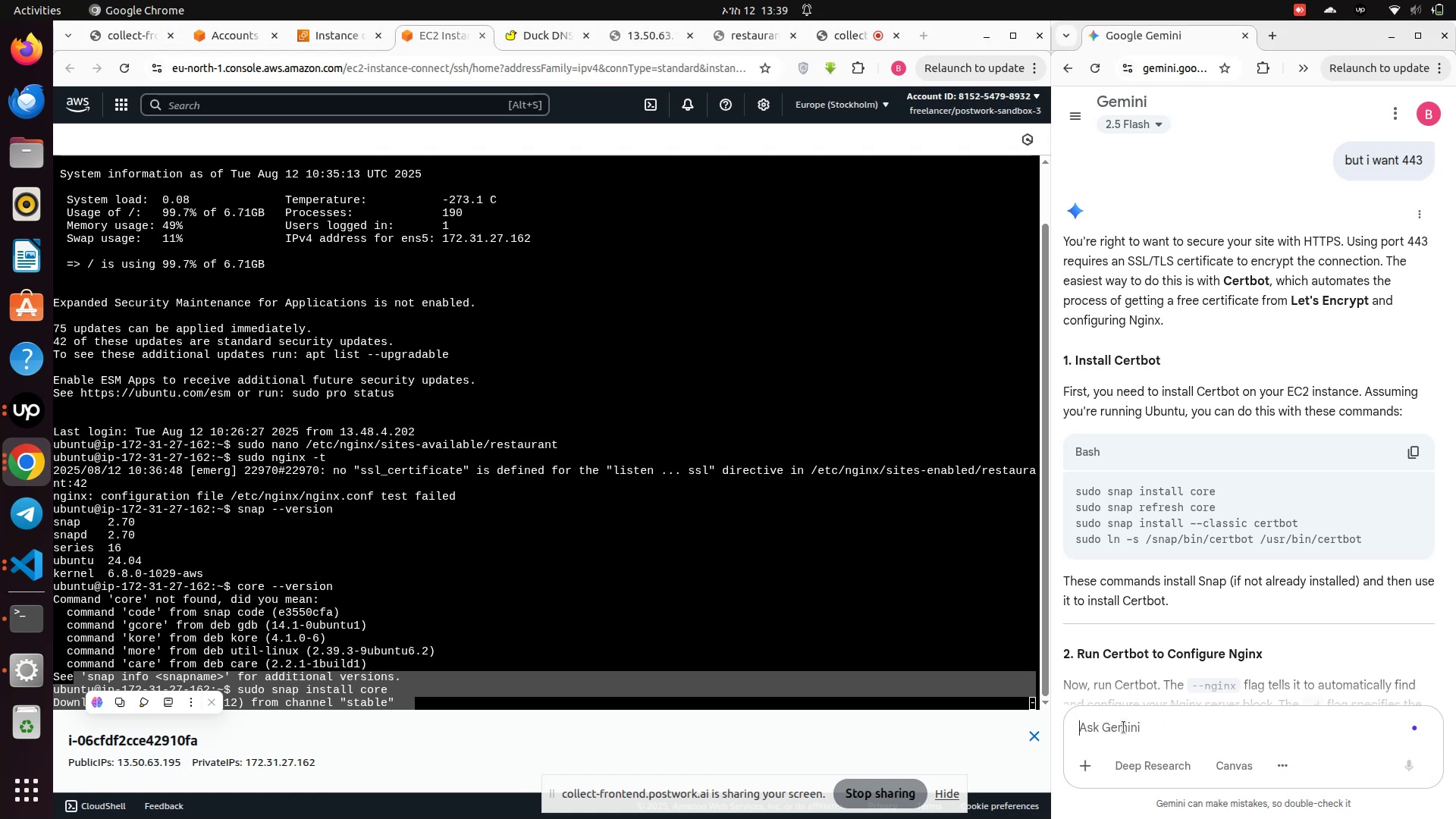 
key(Control+V)
 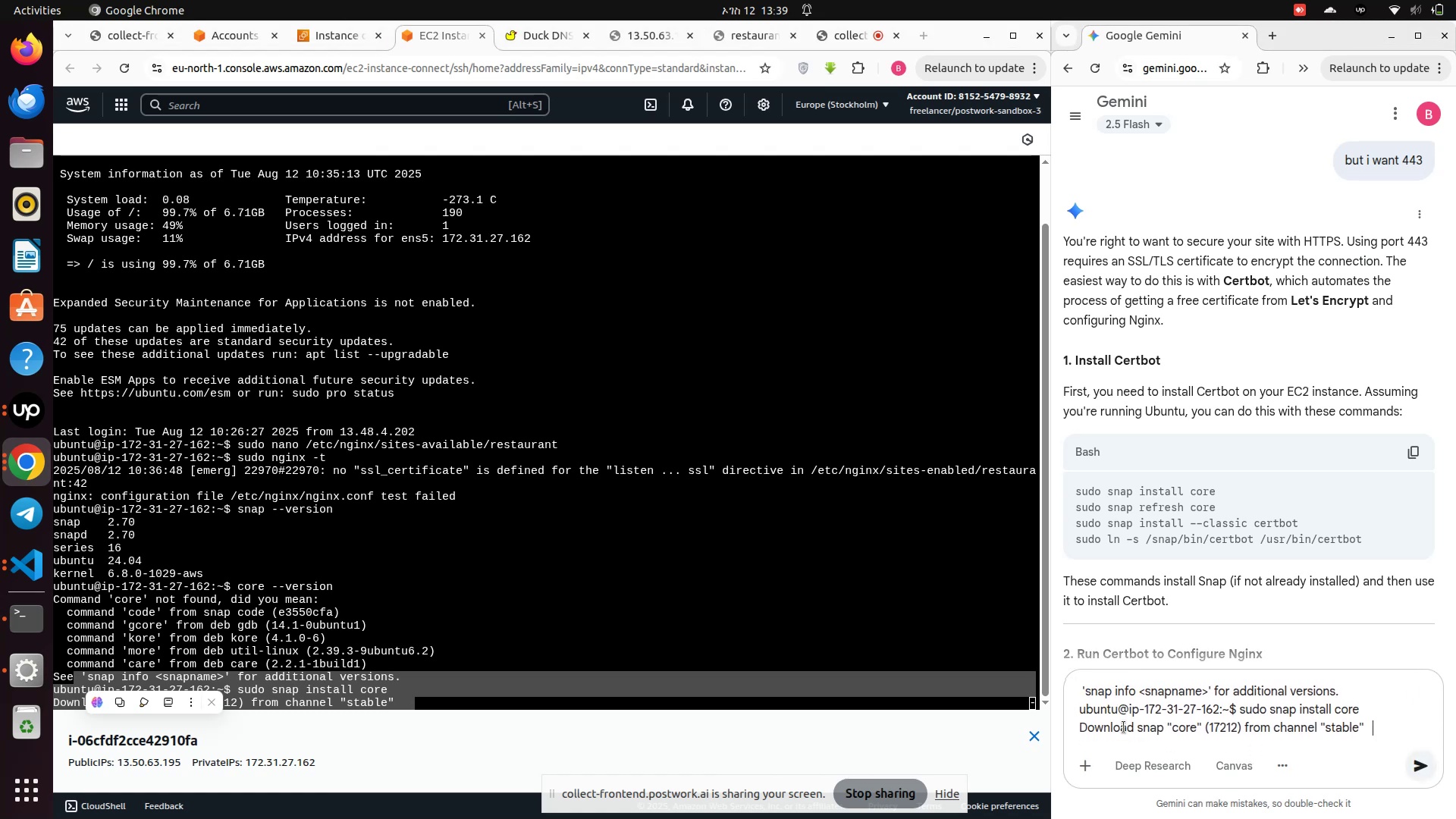 
key(Enter)
 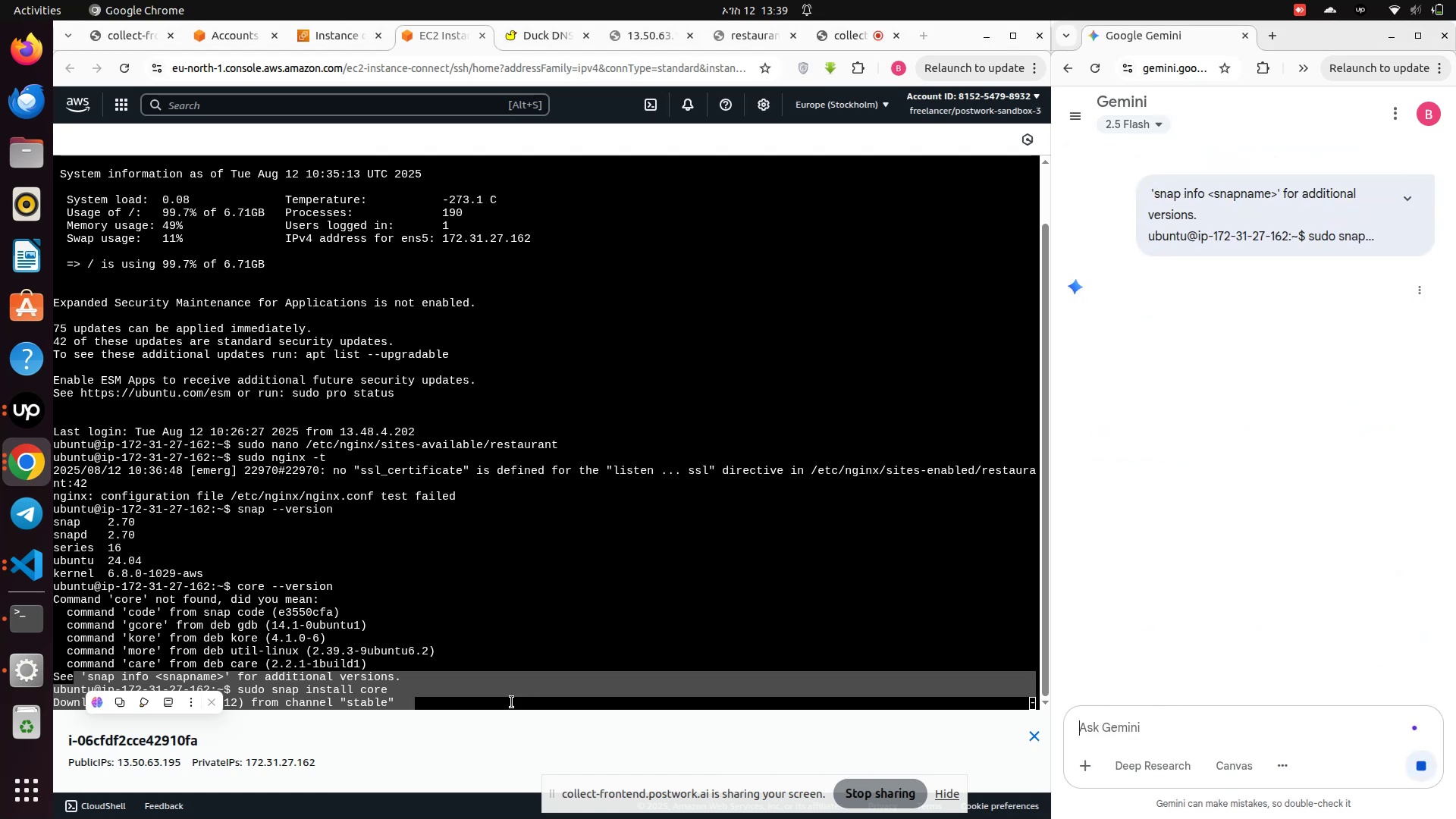 
left_click([491, 683])
 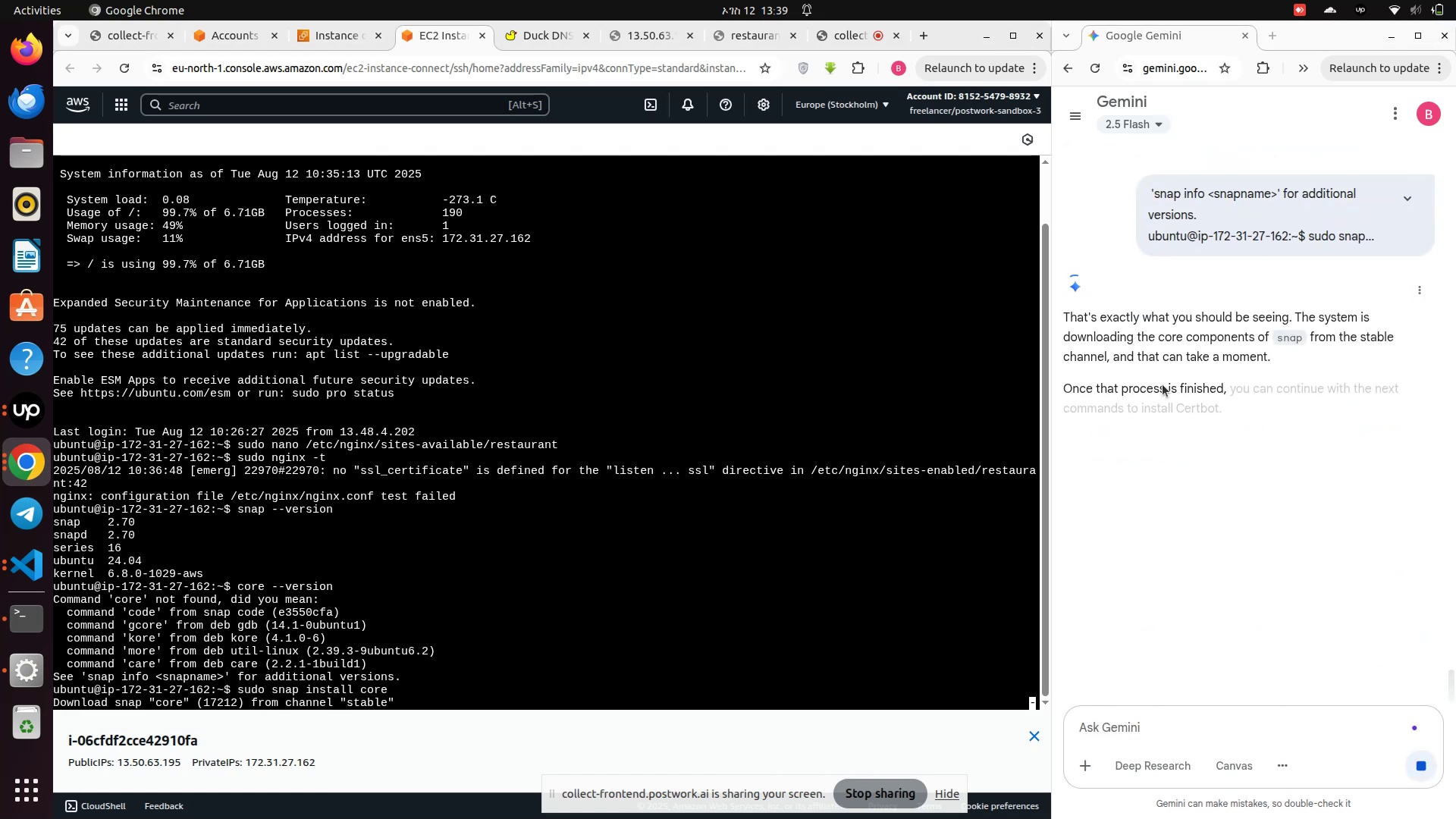 
scroll: coordinate [1162, 384], scroll_direction: down, amount: 2.0
 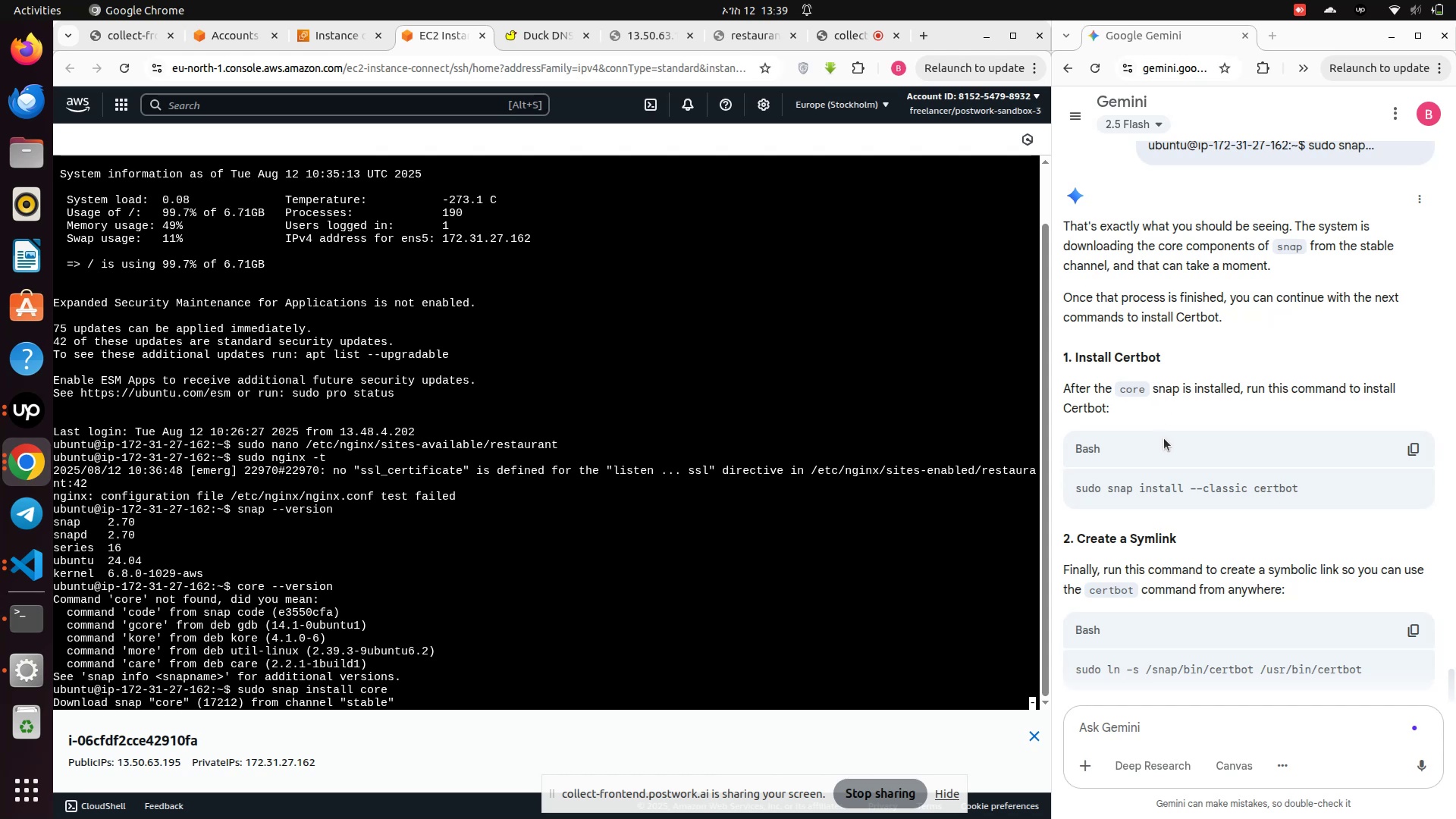 
wait(20.59)
 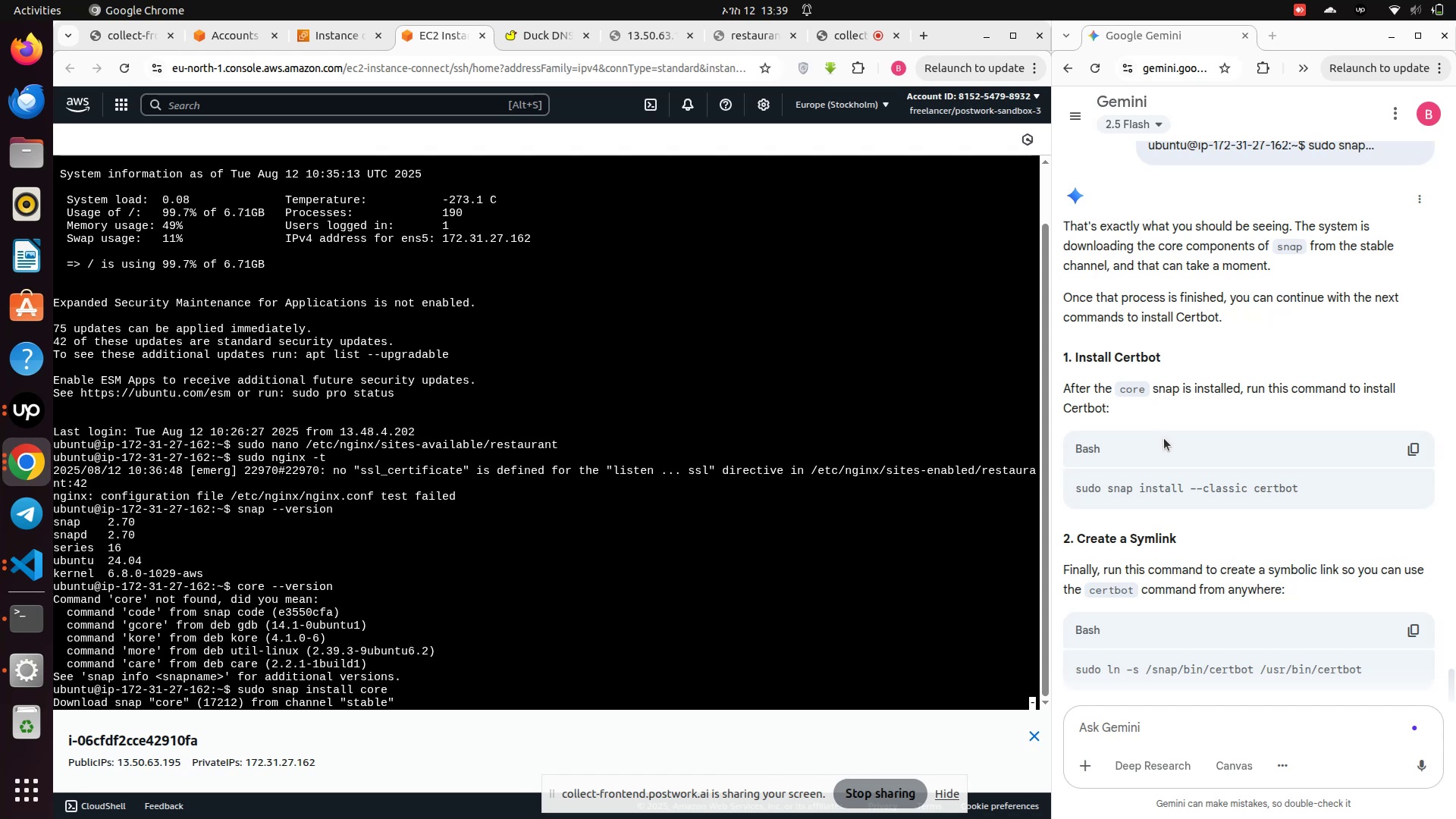 
left_click([1410, 450])
 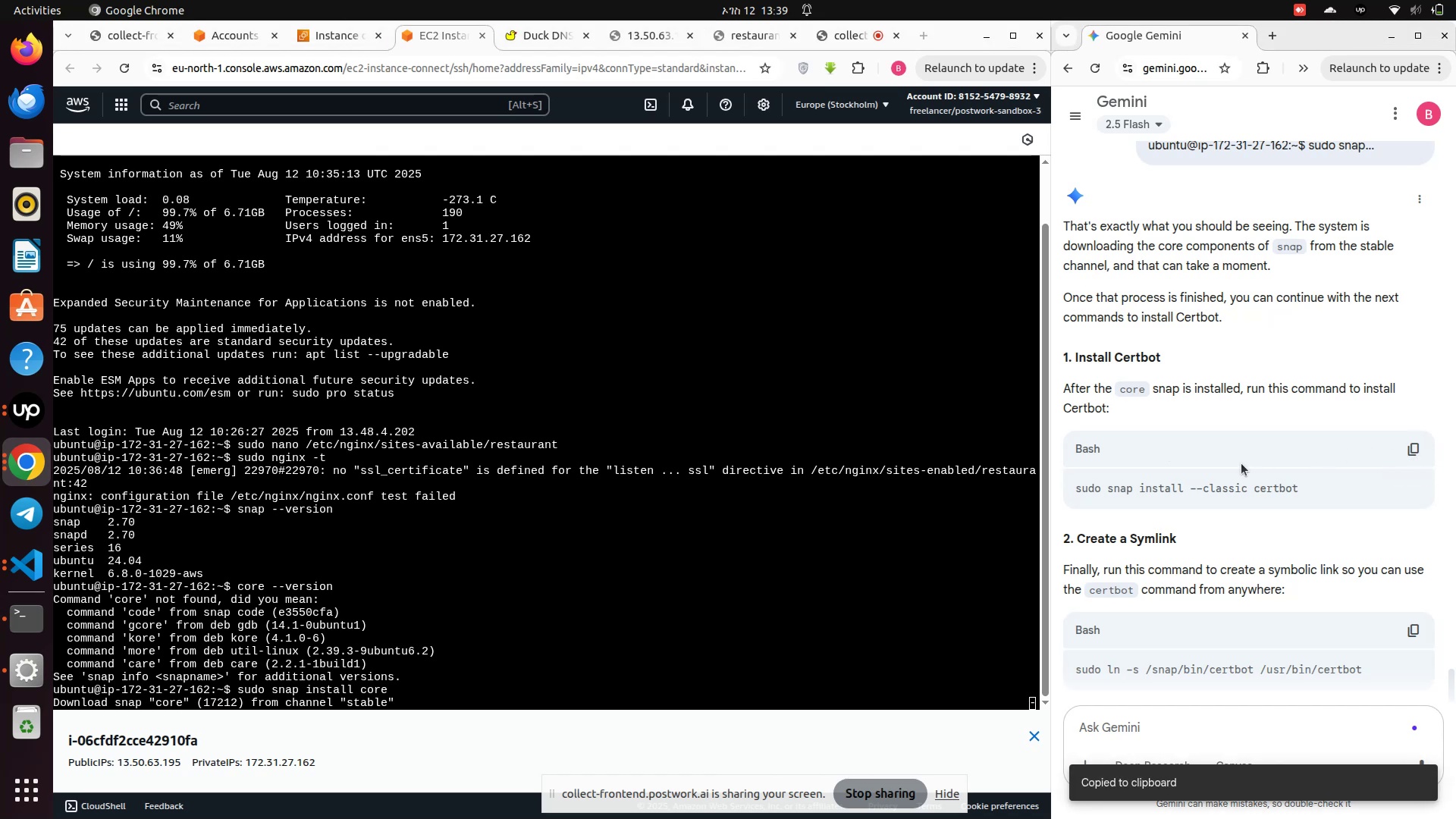 
scroll: coordinate [1238, 465], scroll_direction: down, amount: 2.0
 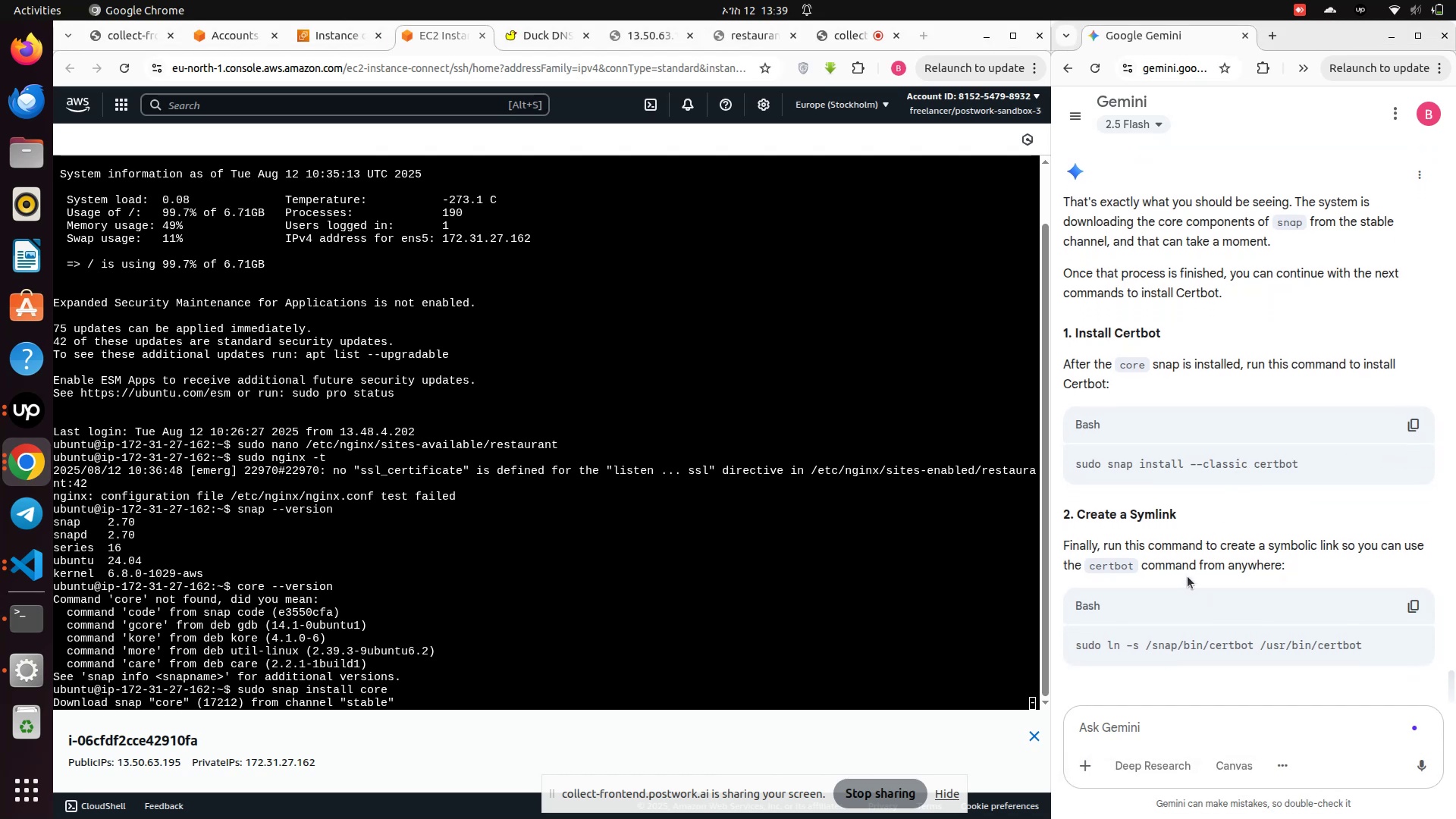 
wait(5.01)
 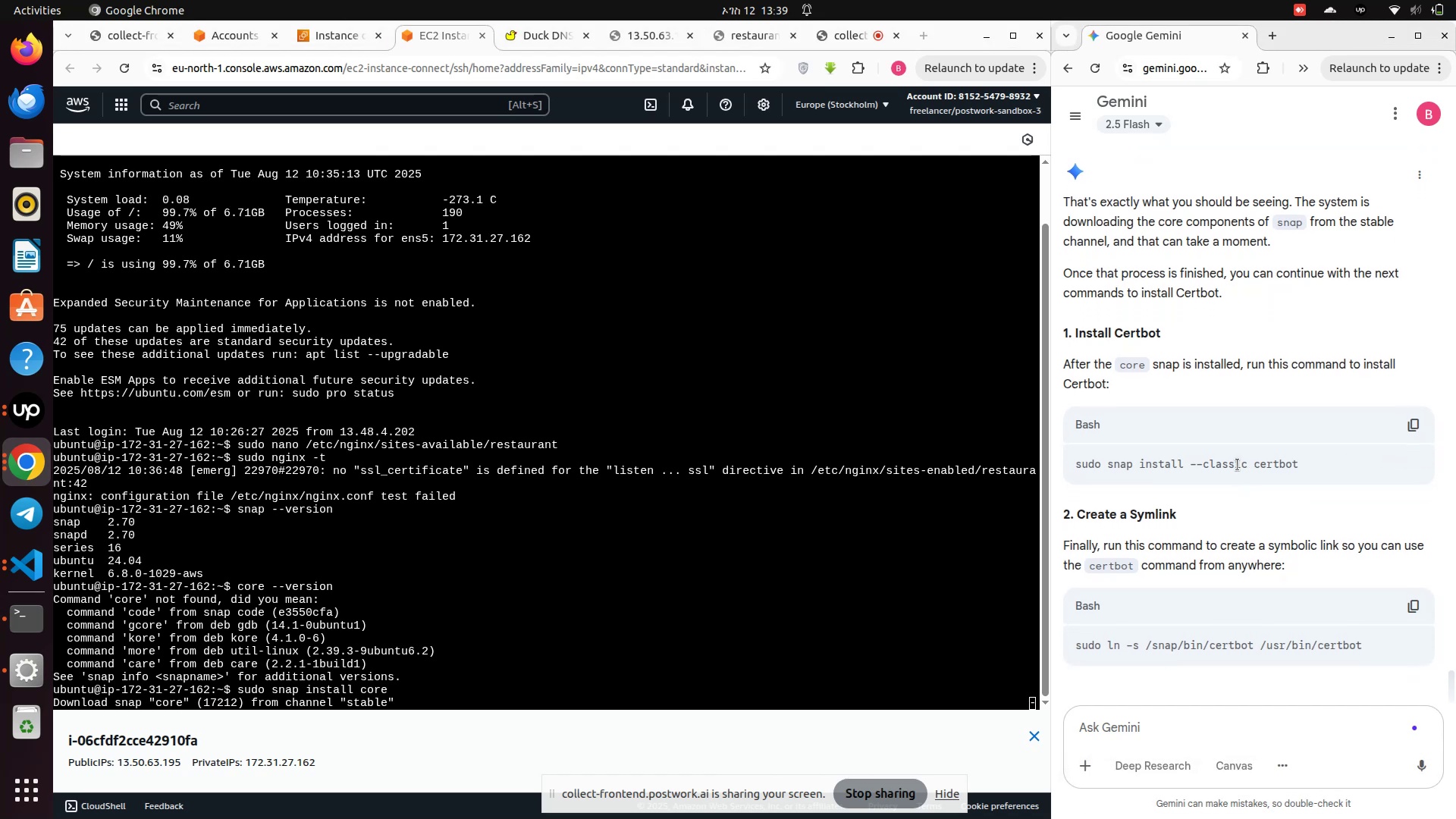 
scroll: coordinate [1147, 588], scroll_direction: down, amount: 4.0
 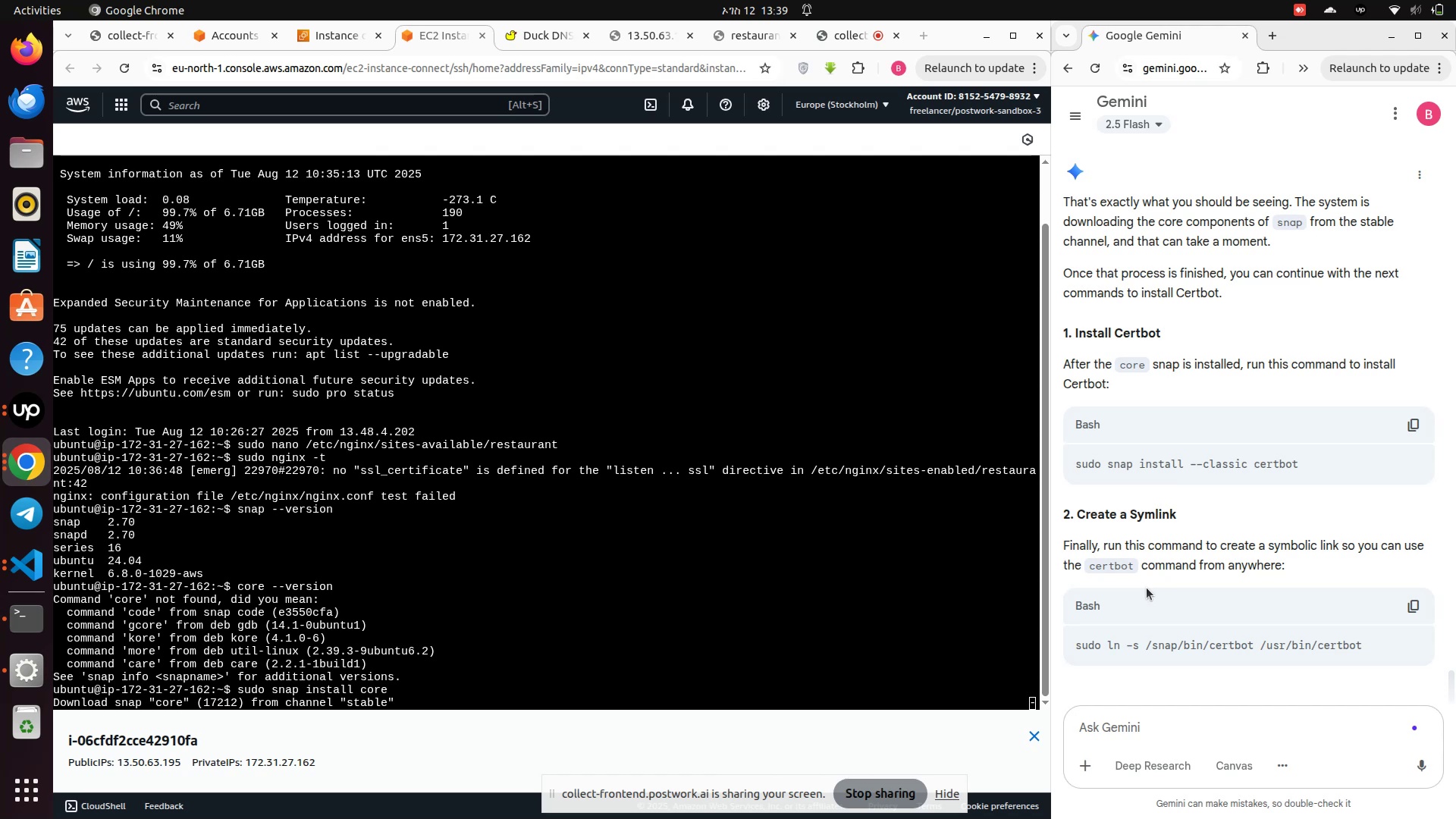 
scroll: coordinate [1149, 585], scroll_direction: up, amount: 18.0
 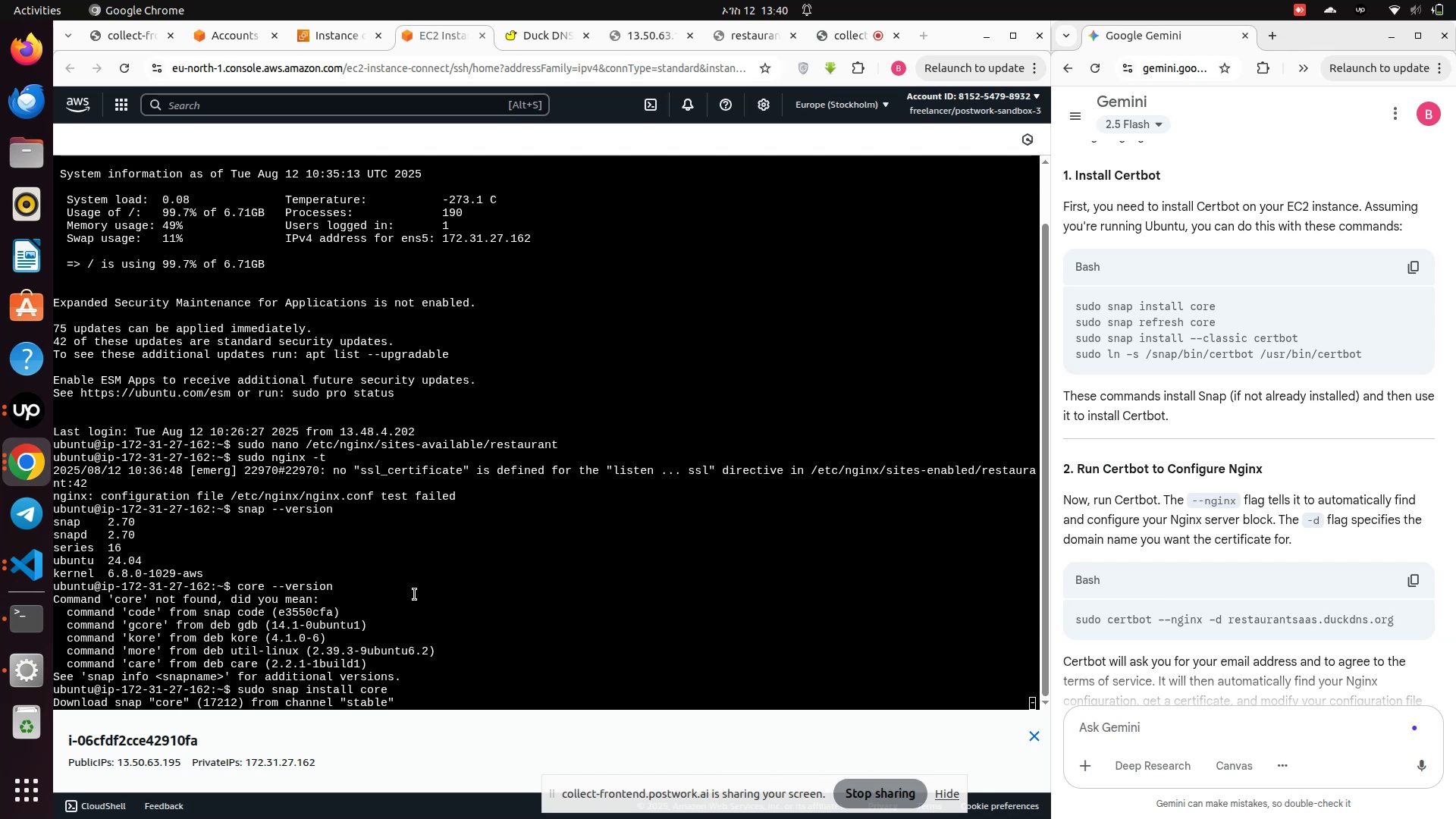 
scroll: coordinate [409, 696], scroll_direction: down, amount: 4.0
 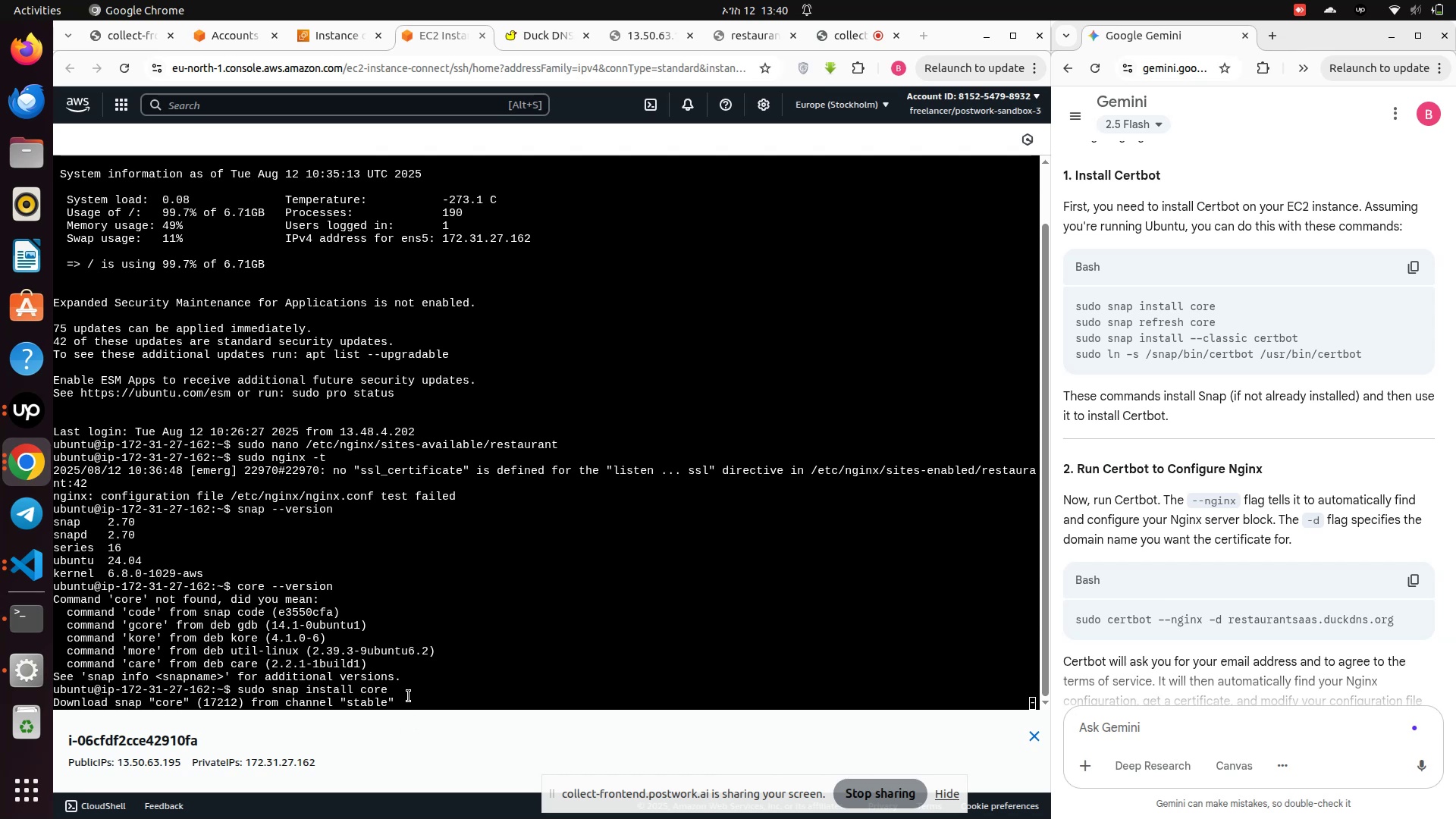 
left_click([409, 696])
 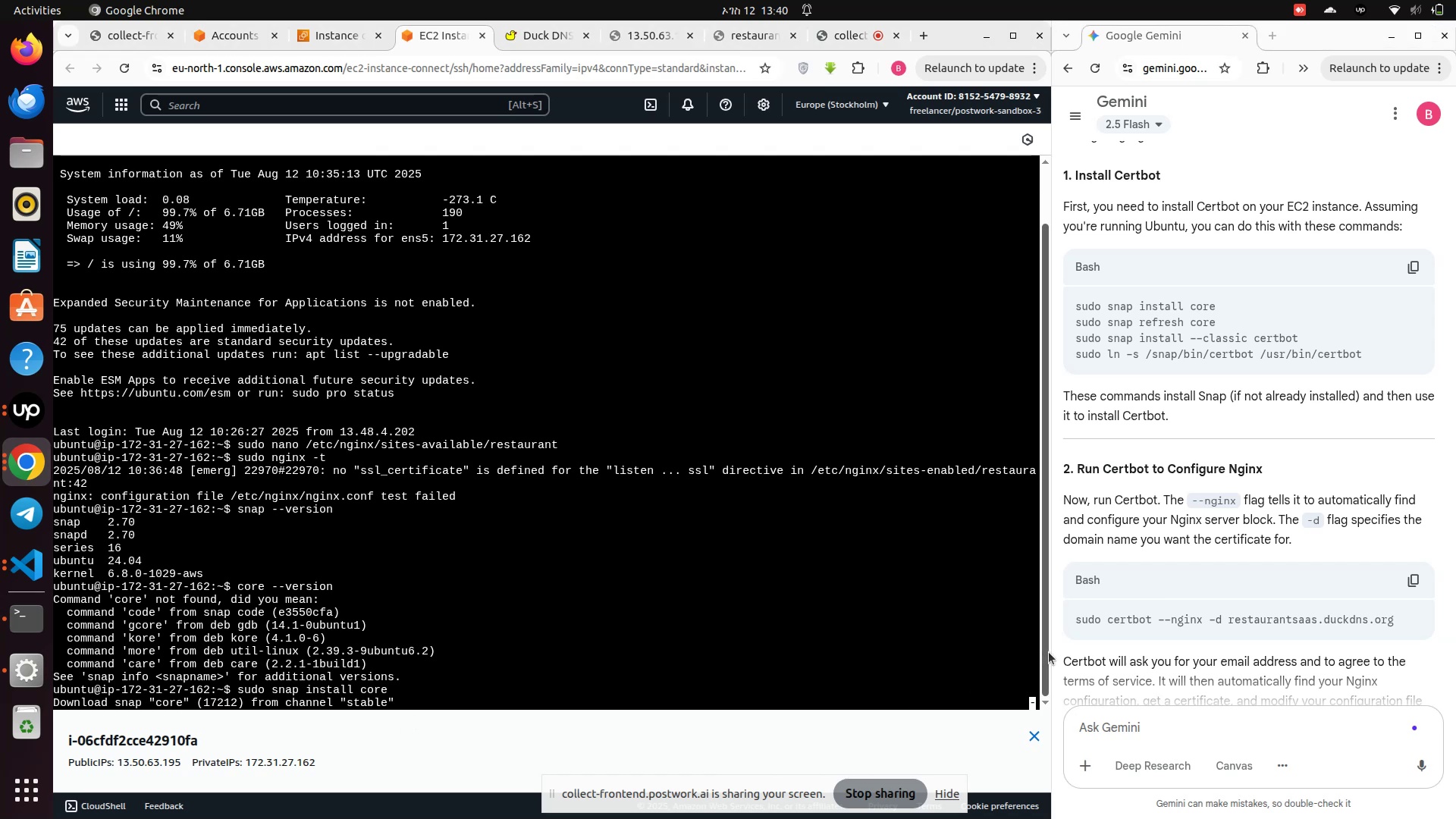 
left_click_drag(start_coordinate=[1048, 653], to_coordinate=[1041, 678])
 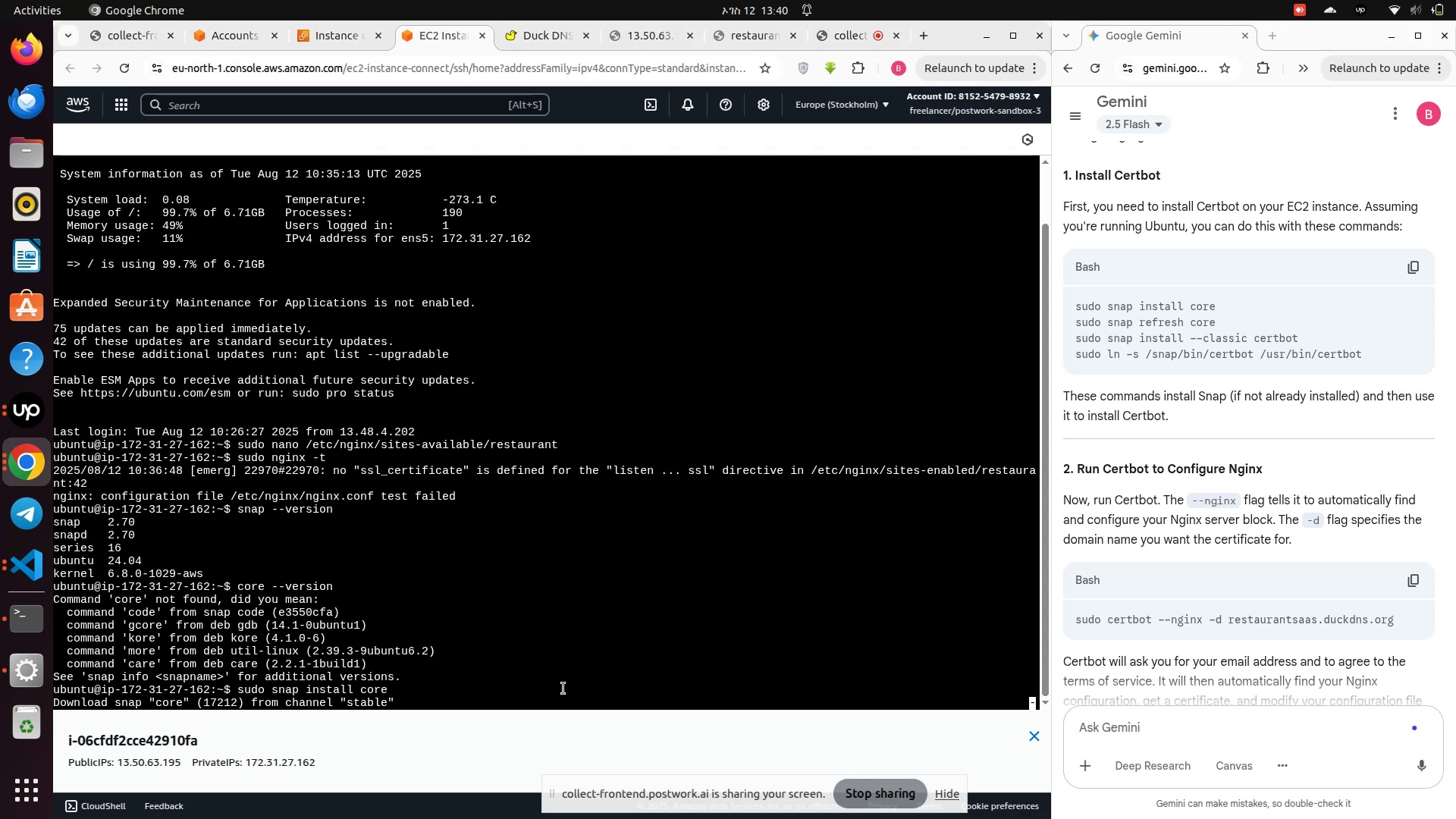 
left_click([562, 689])
 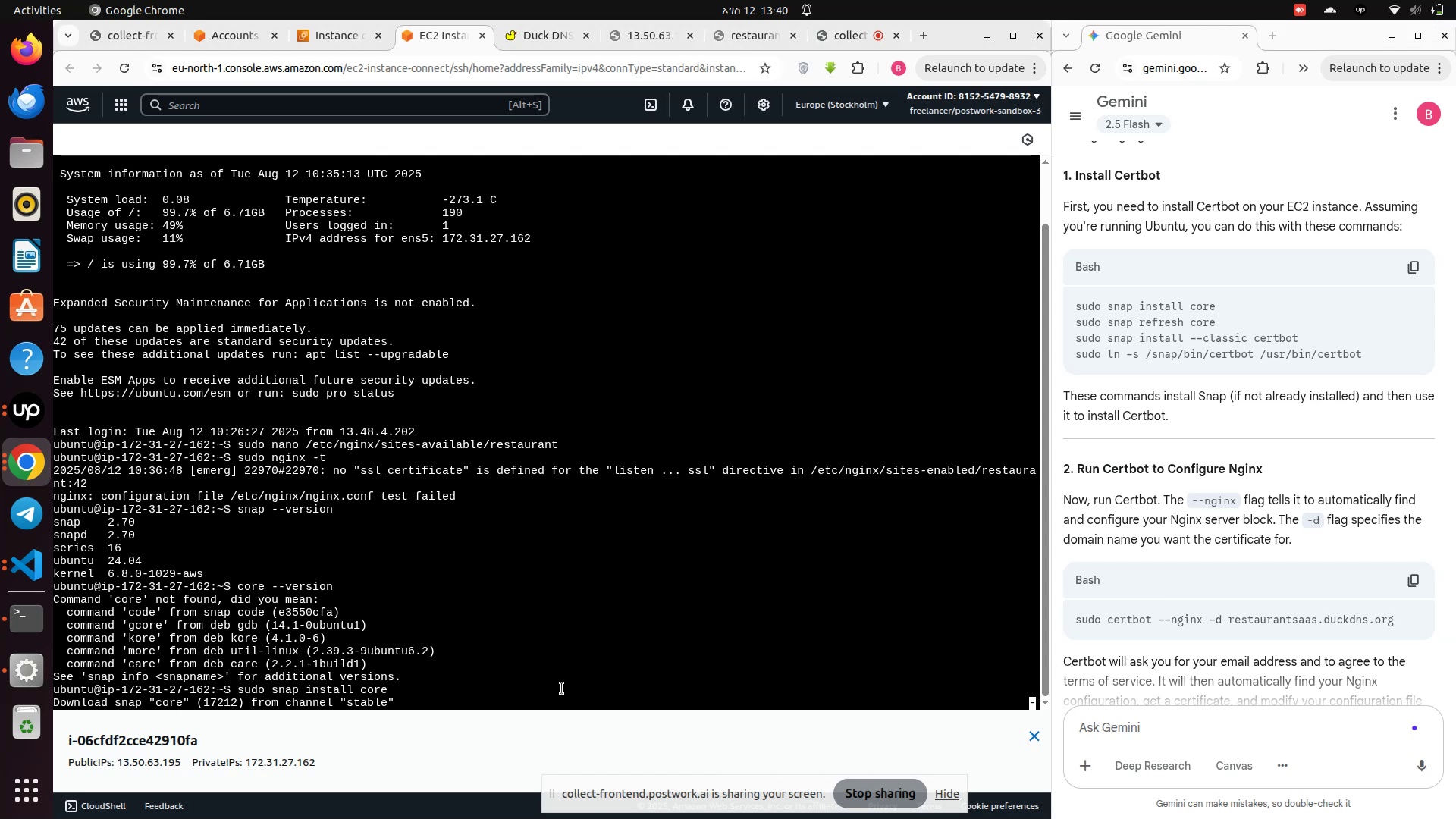 
scroll: coordinate [562, 681], scroll_direction: down, amount: 1.0
 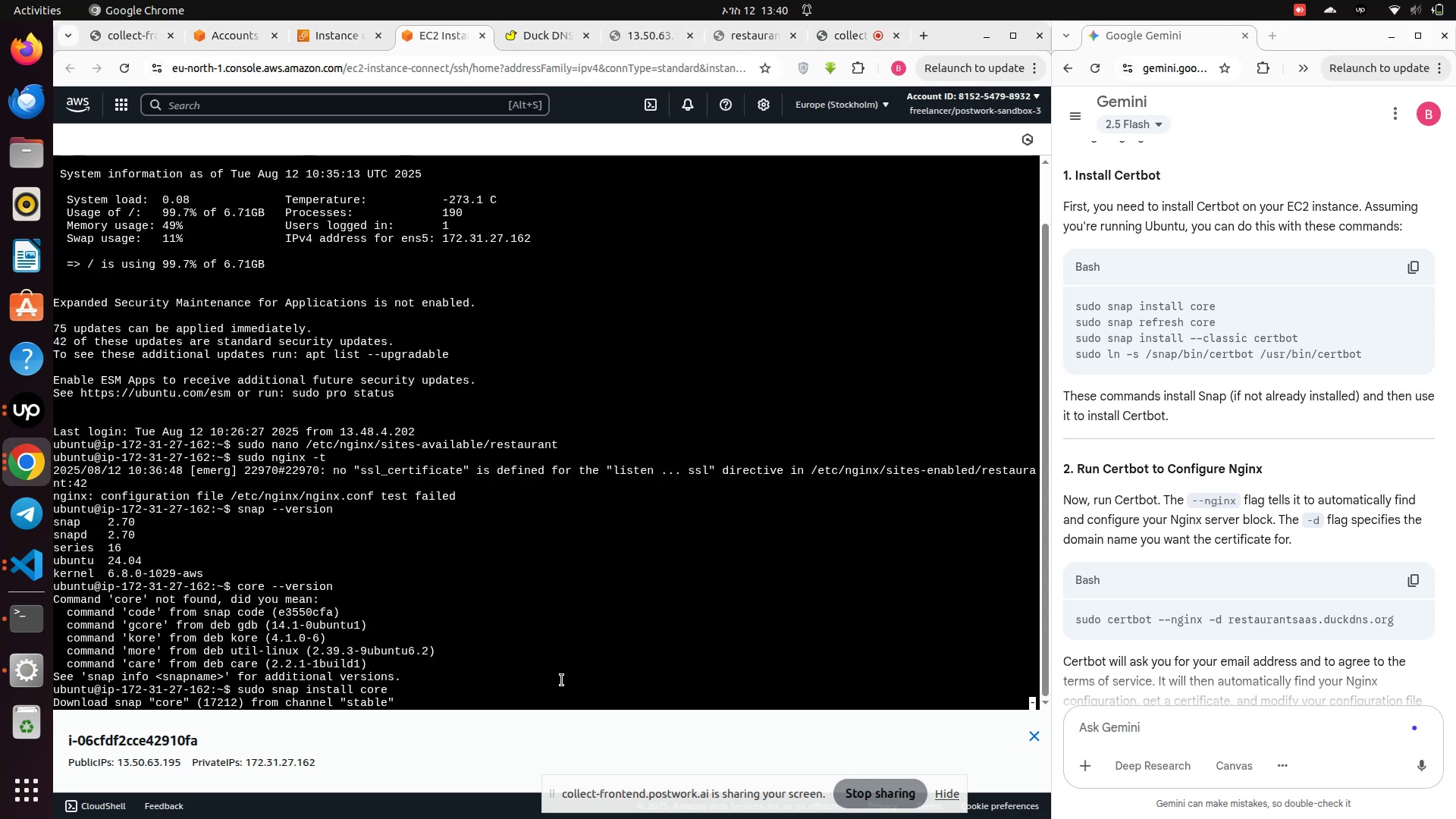 
key(Enter)
 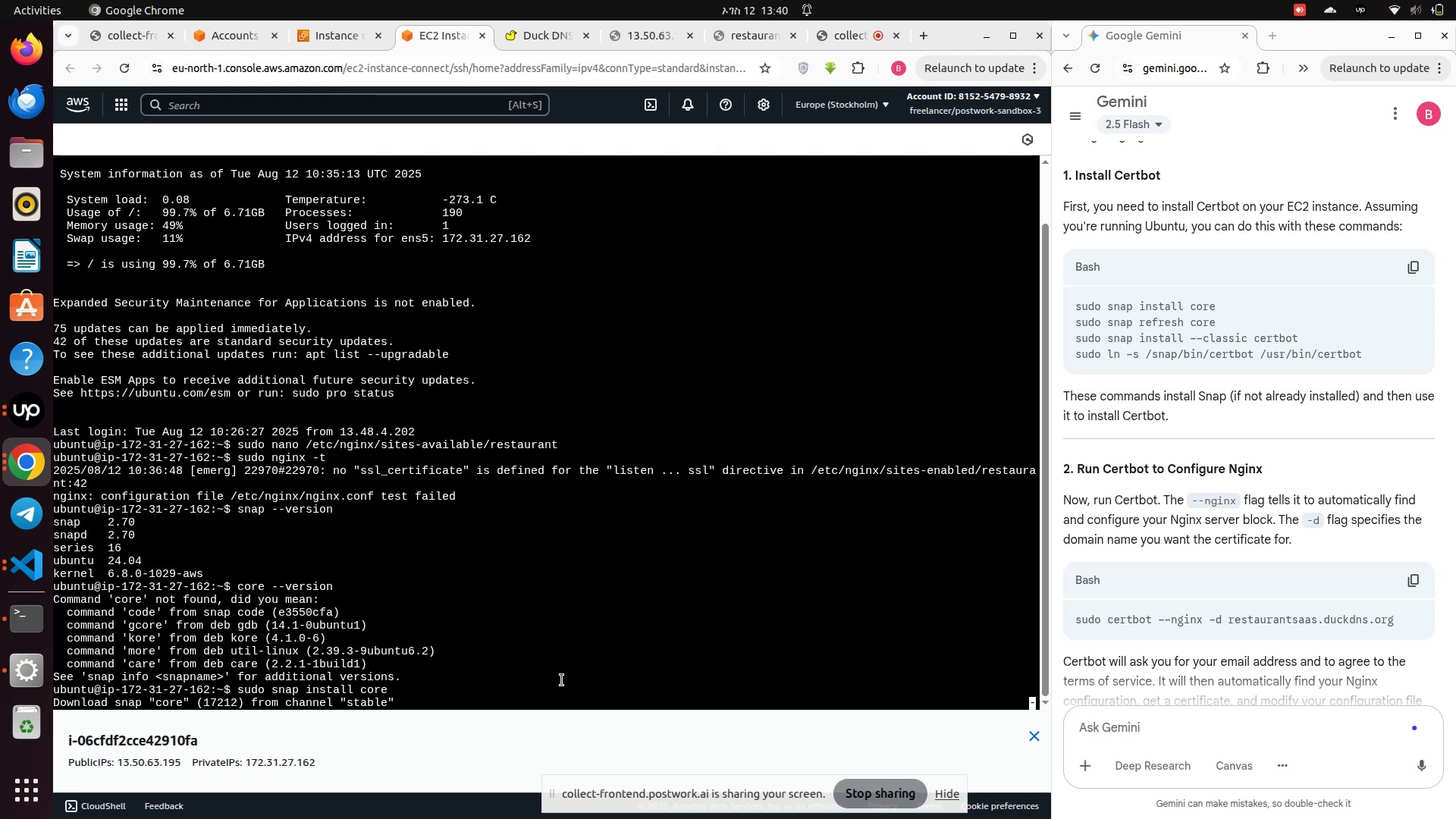 
key(Enter)
 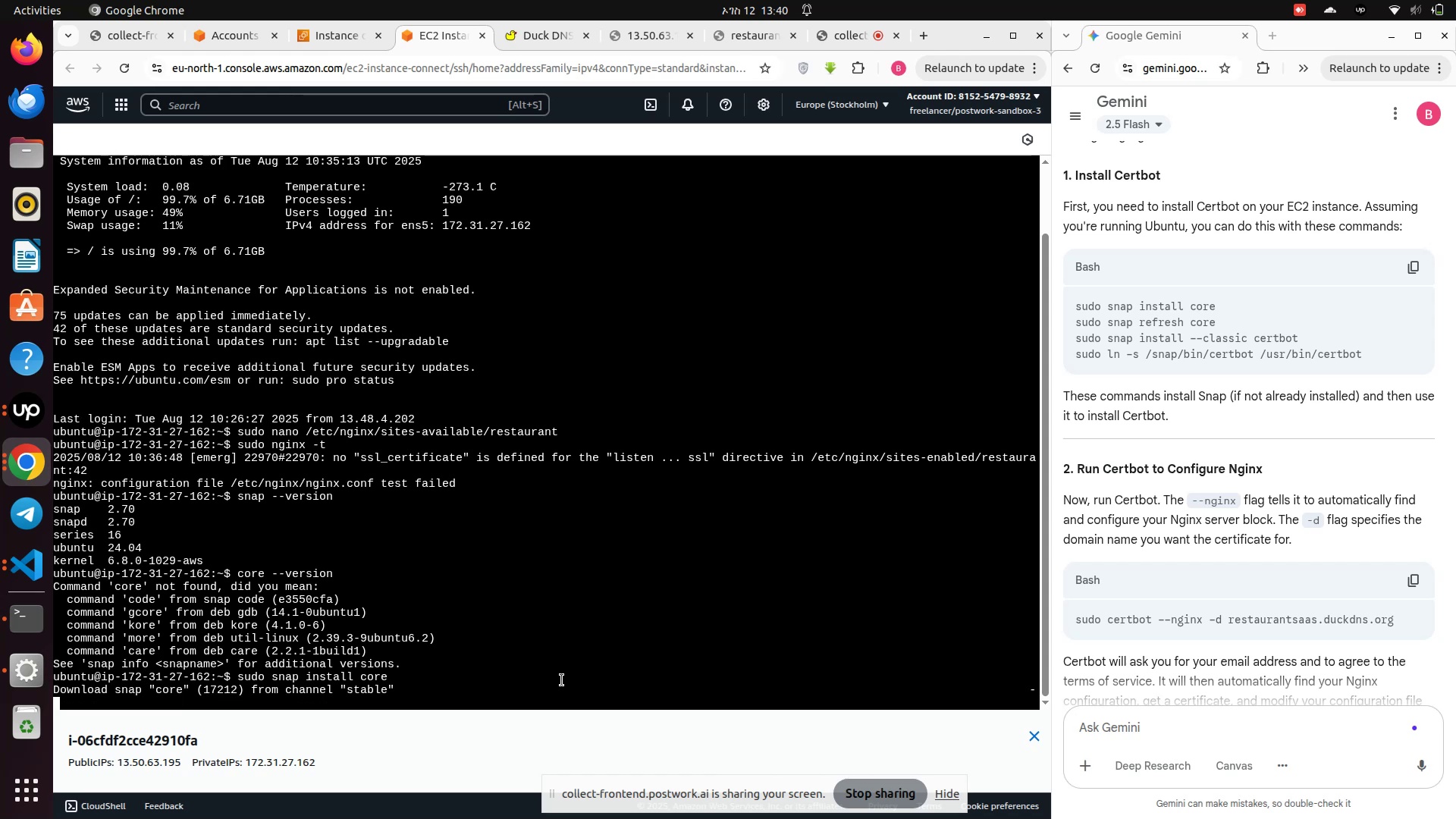 
key(Enter)
 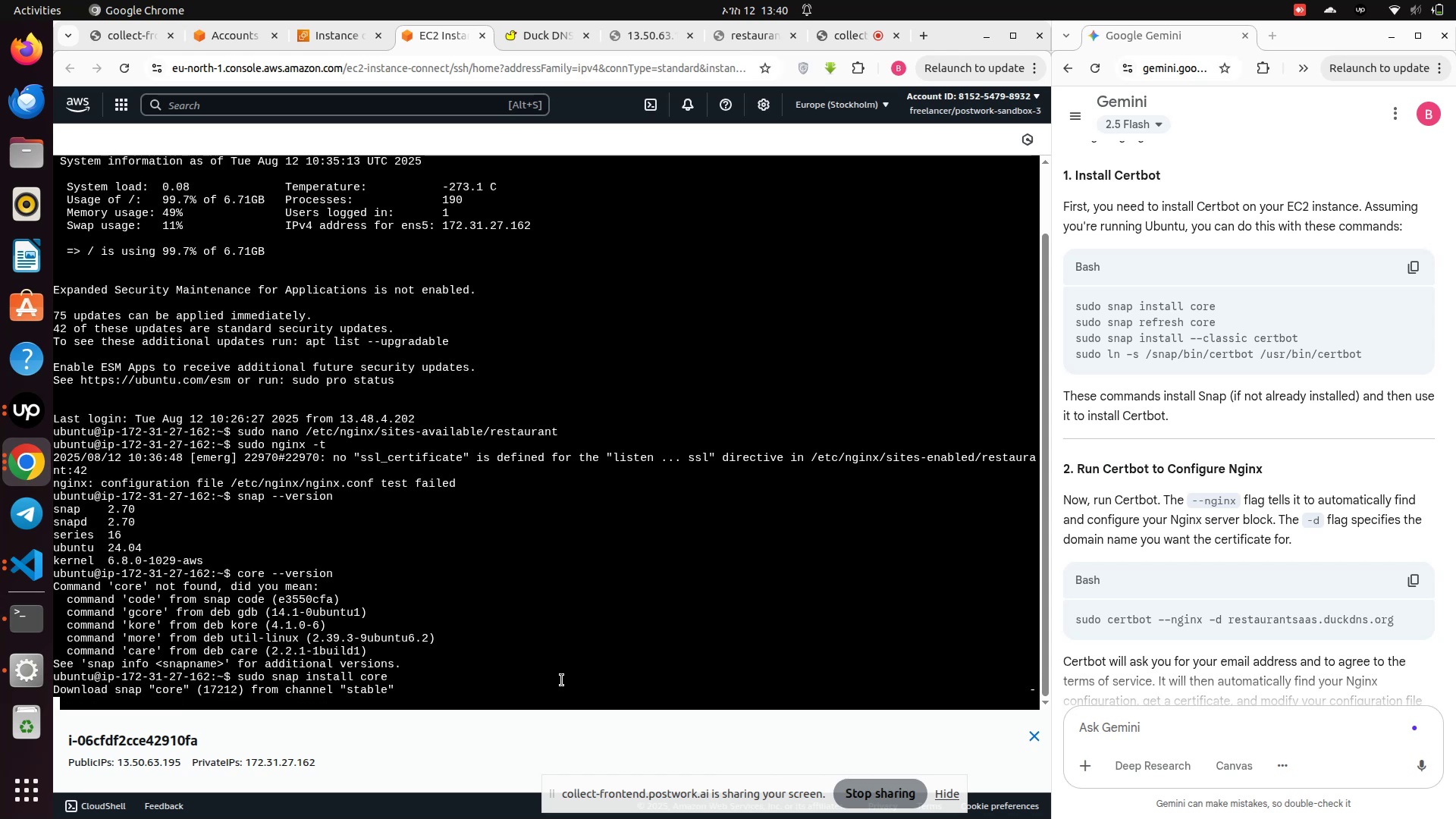 
key(Enter)
 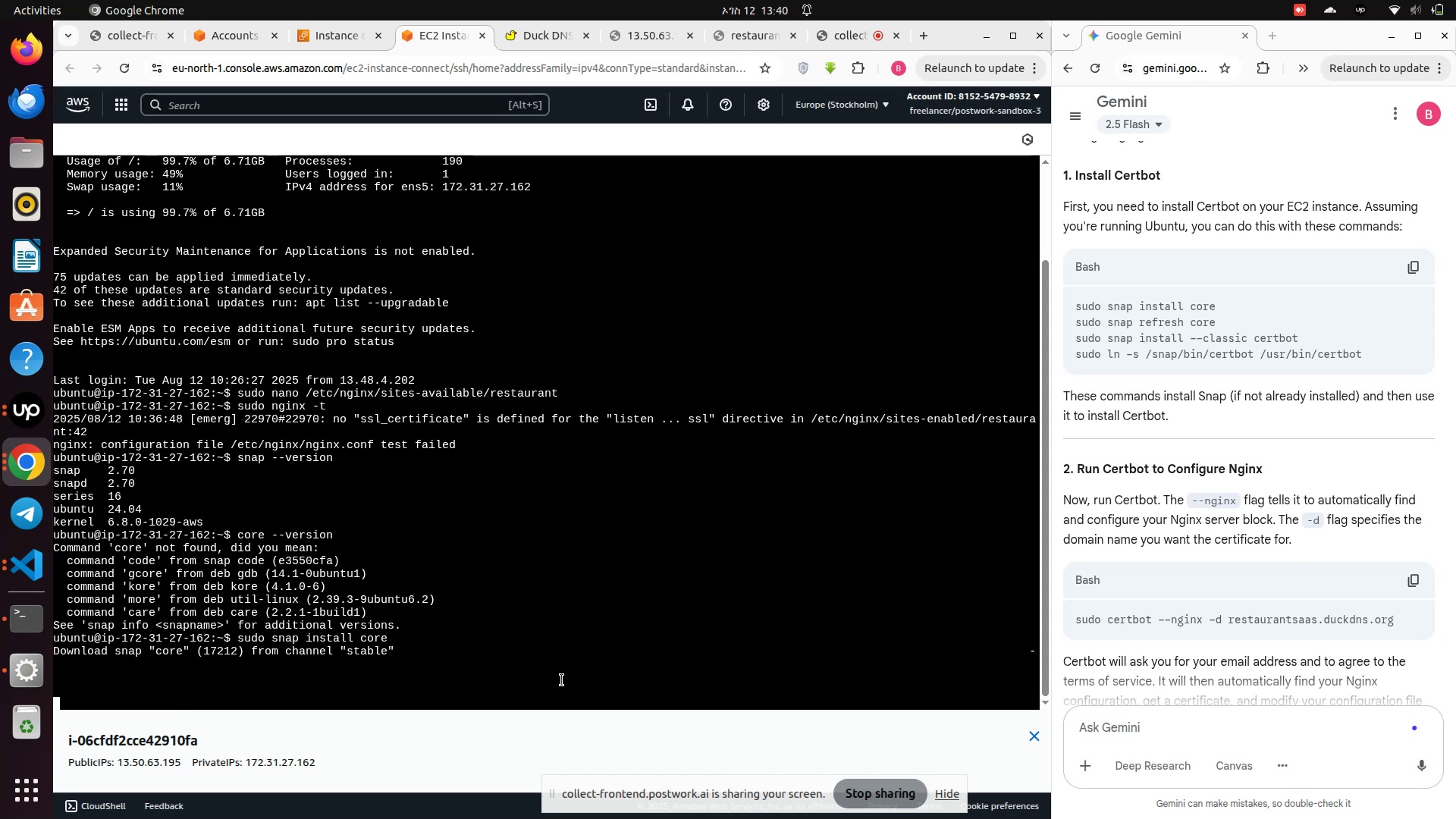 
left_click([400, 695])
 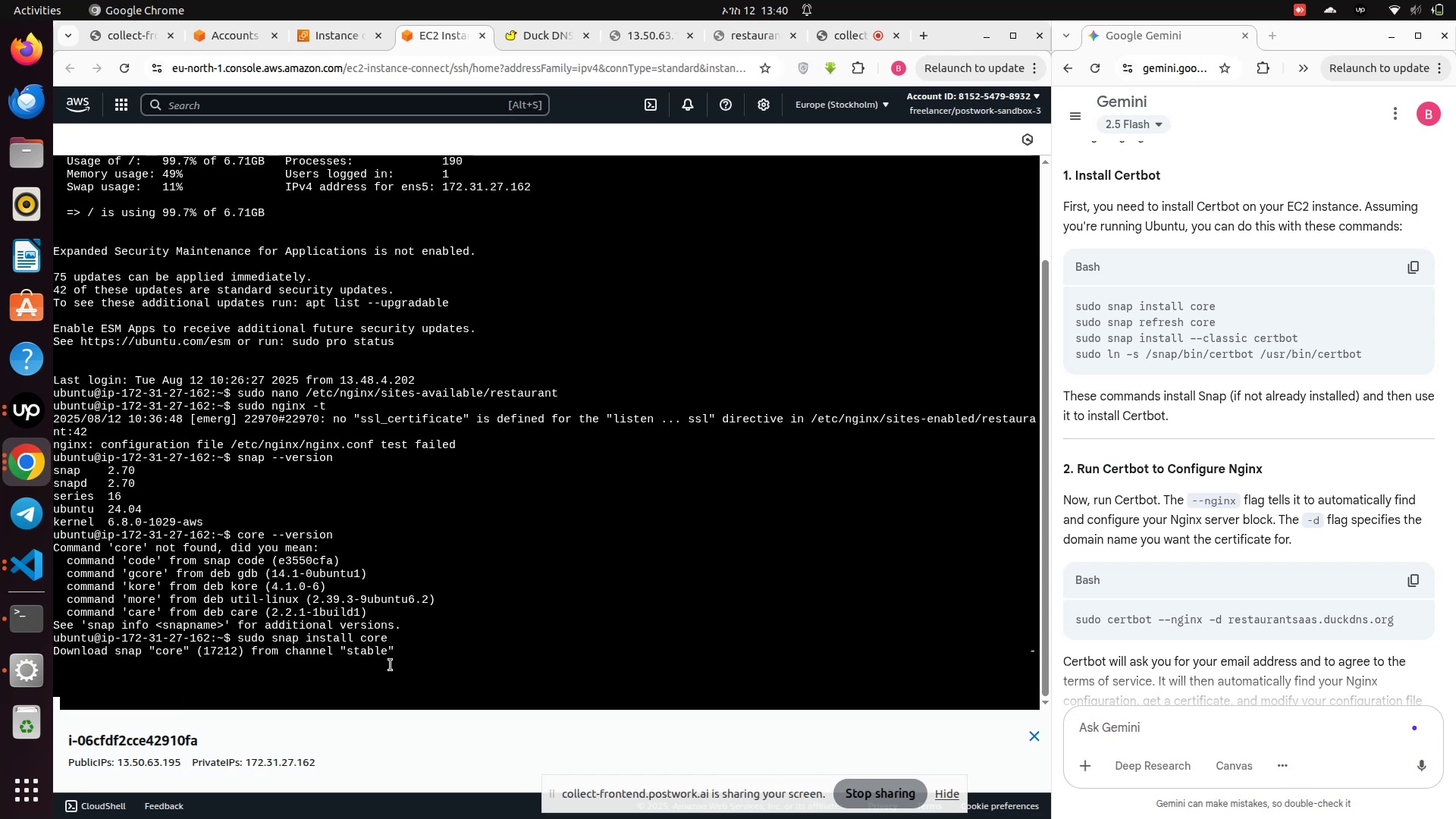 
right_click([391, 665])
 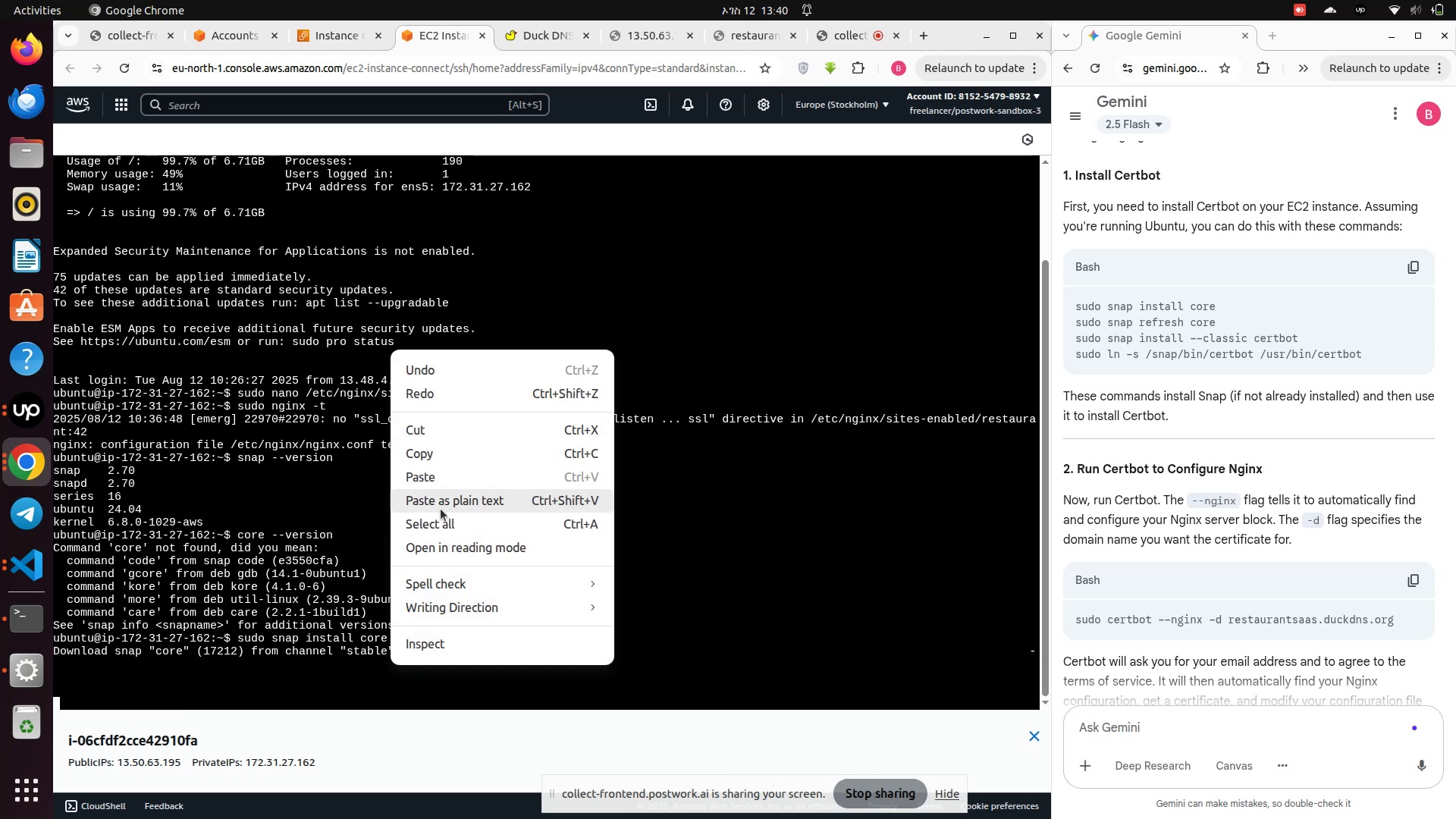 
left_click([434, 474])
 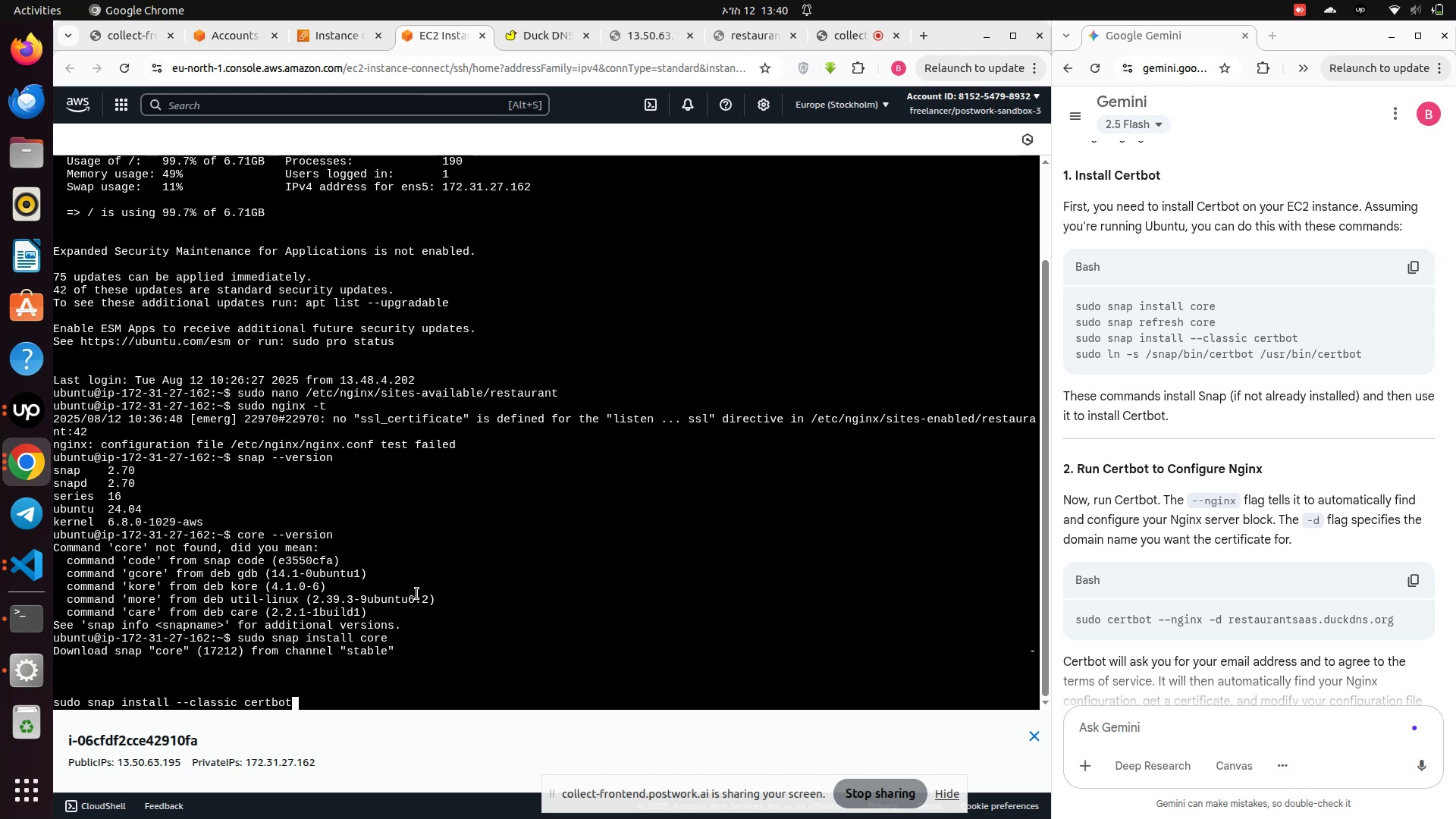 
key(Enter)
 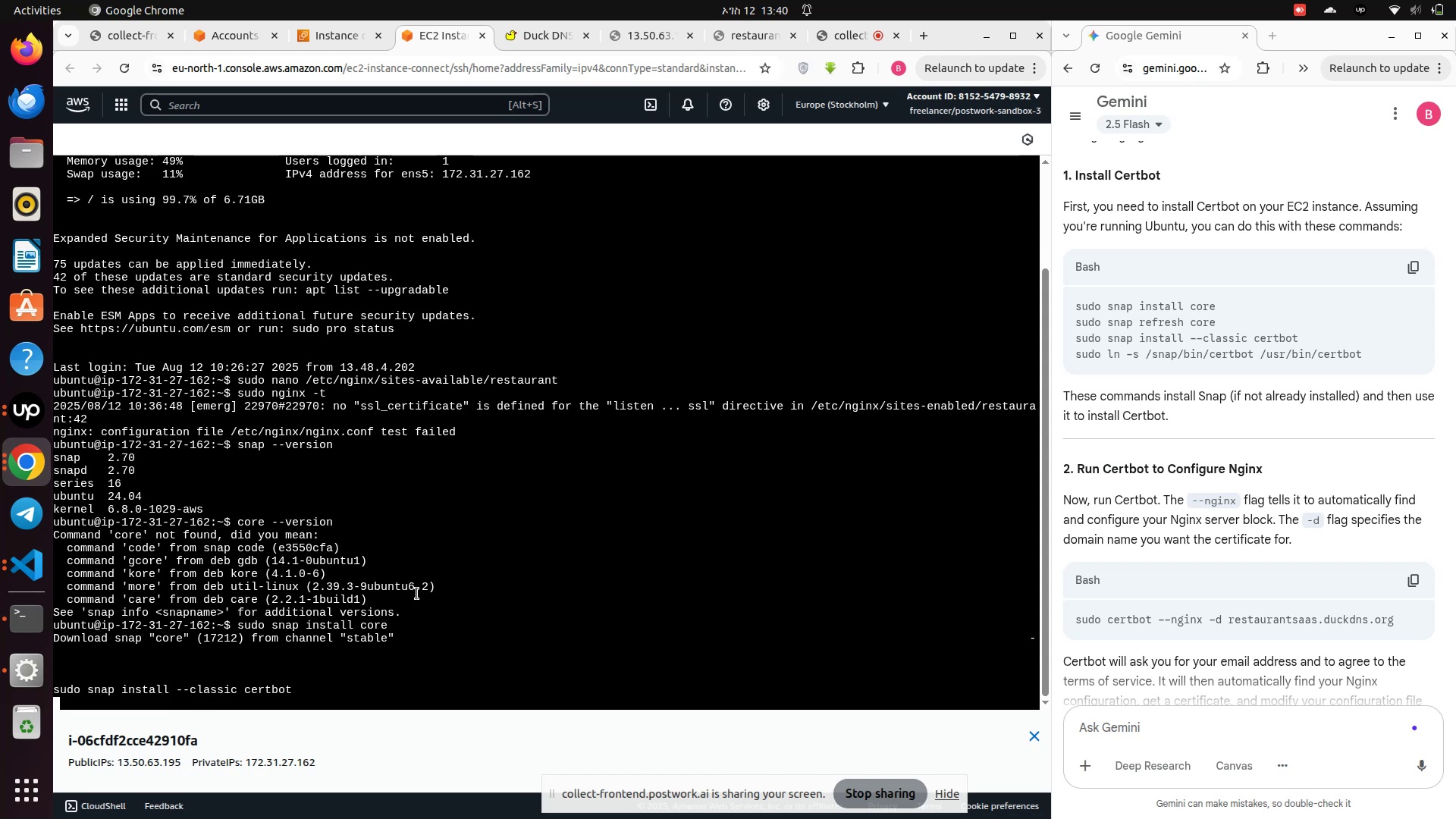 
key(Control+X)
 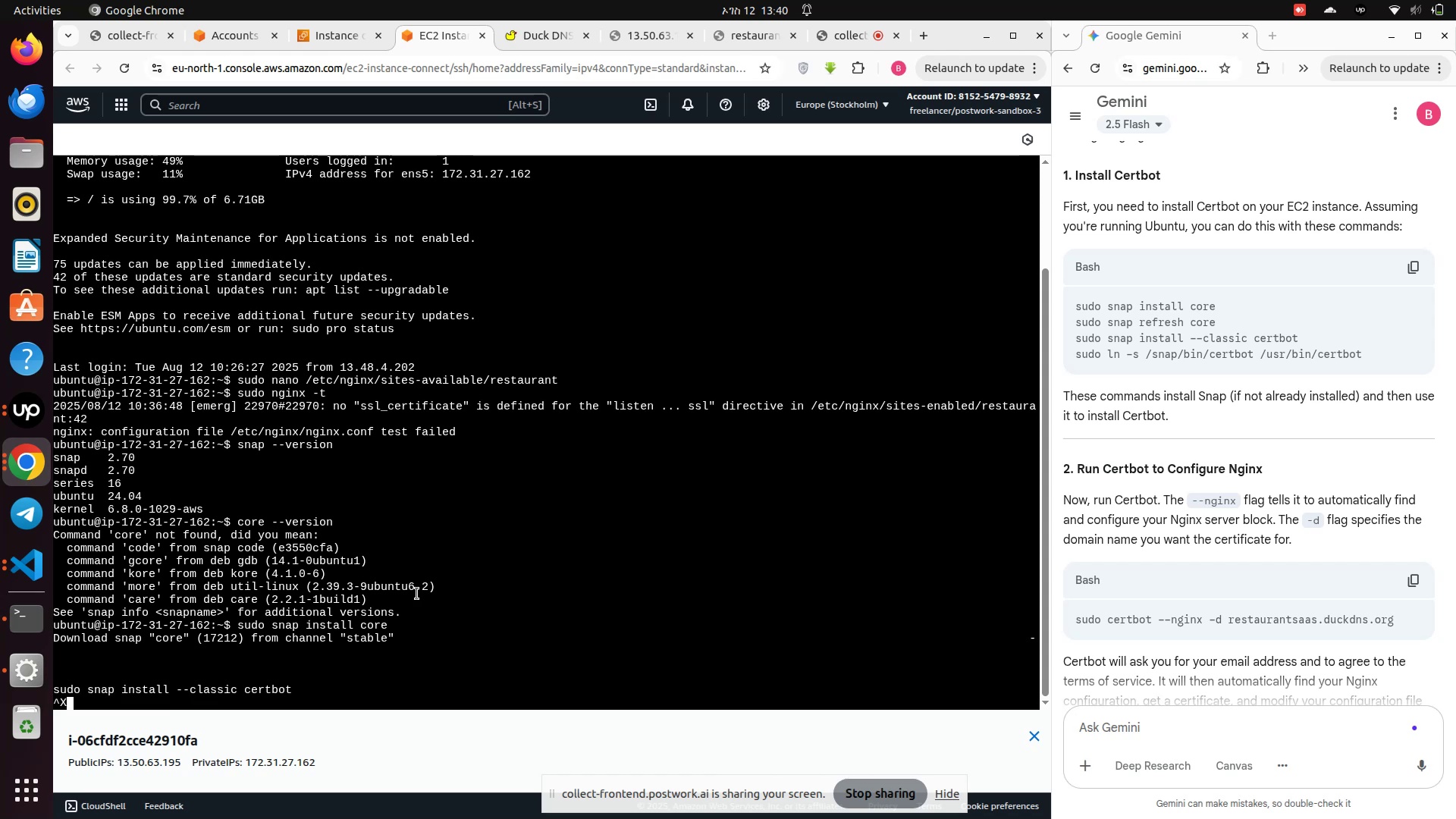 
key(Control+X)
 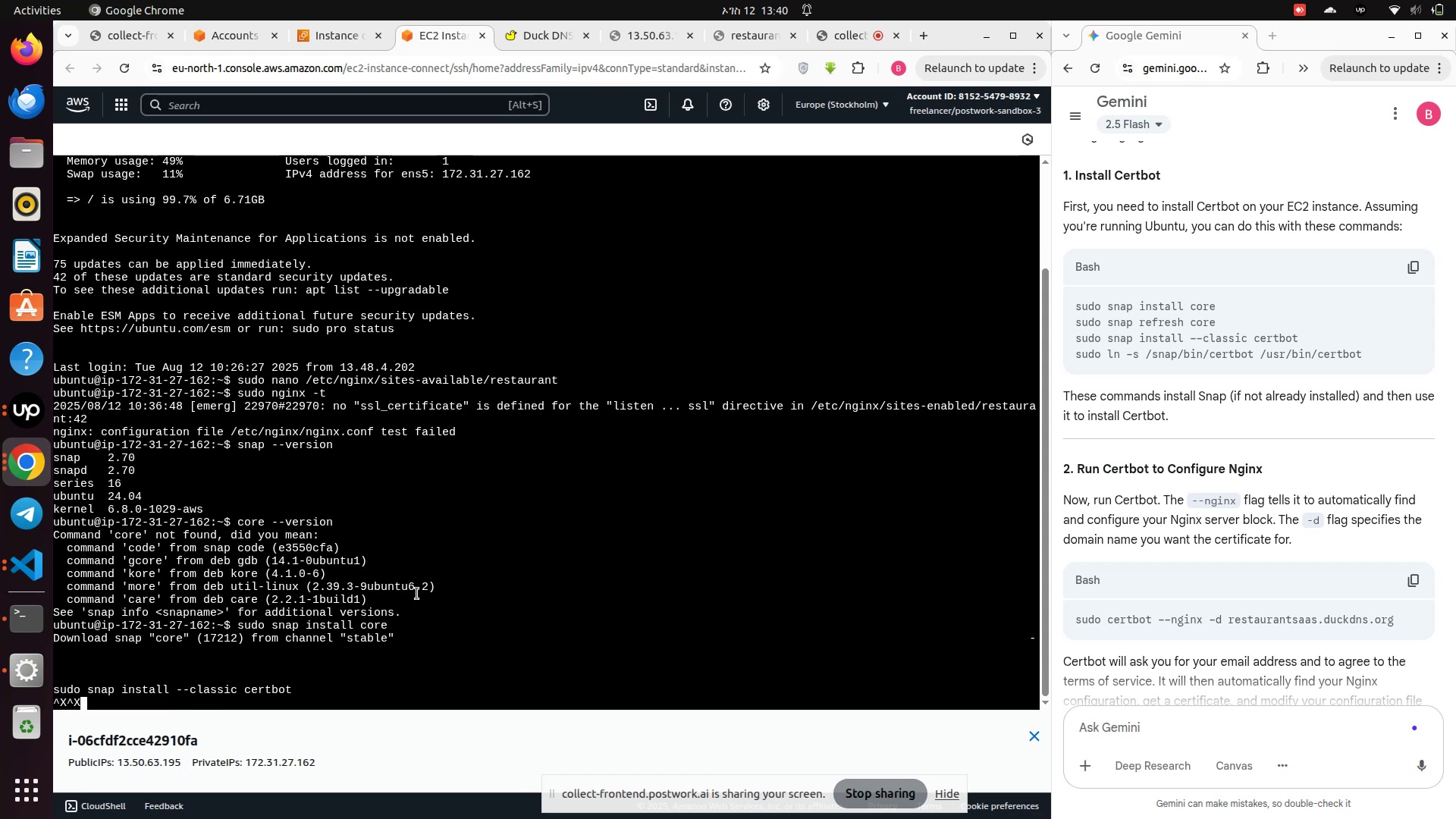 
key(Control+Z)
 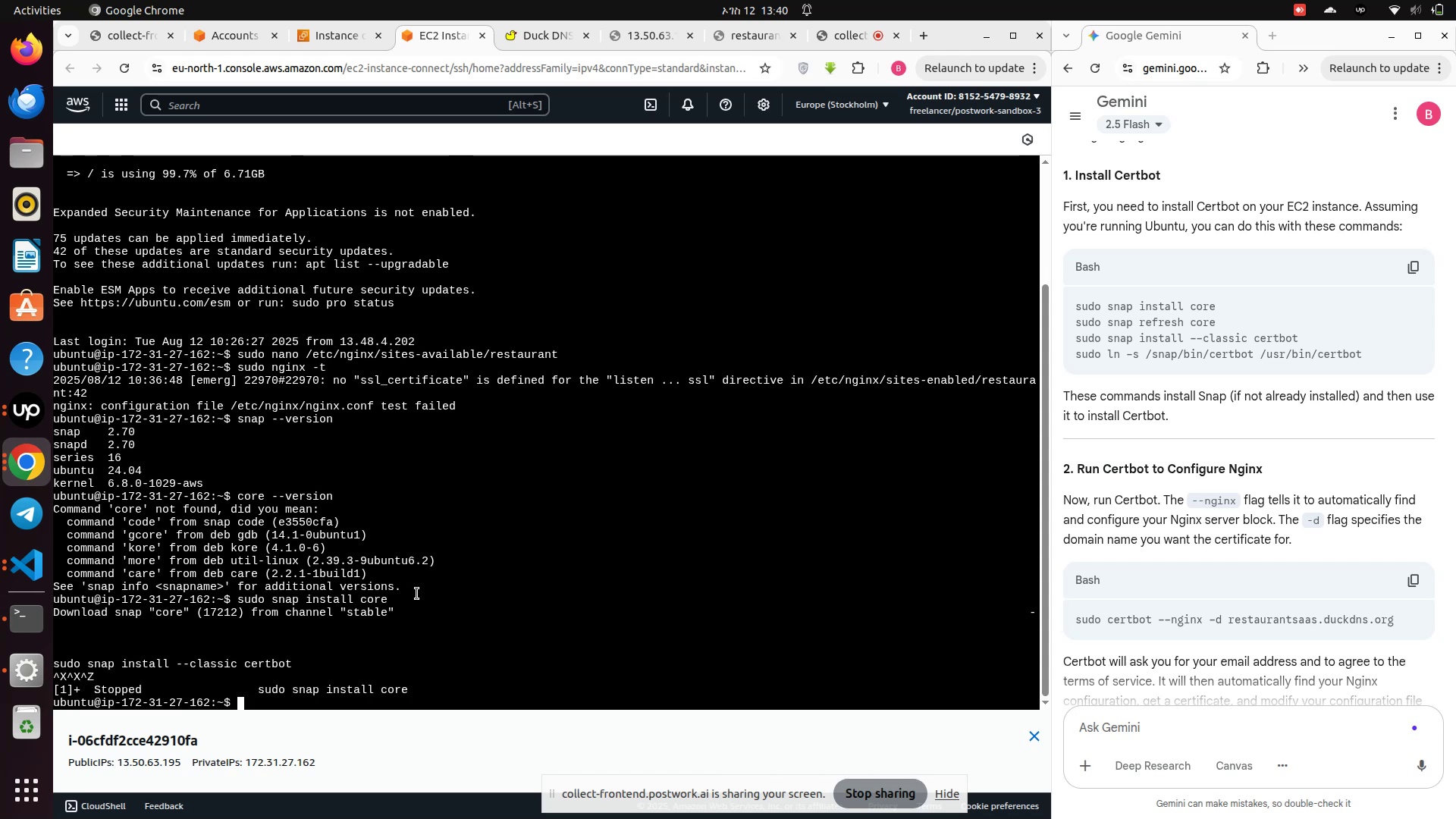 
key(ArrowUp)
 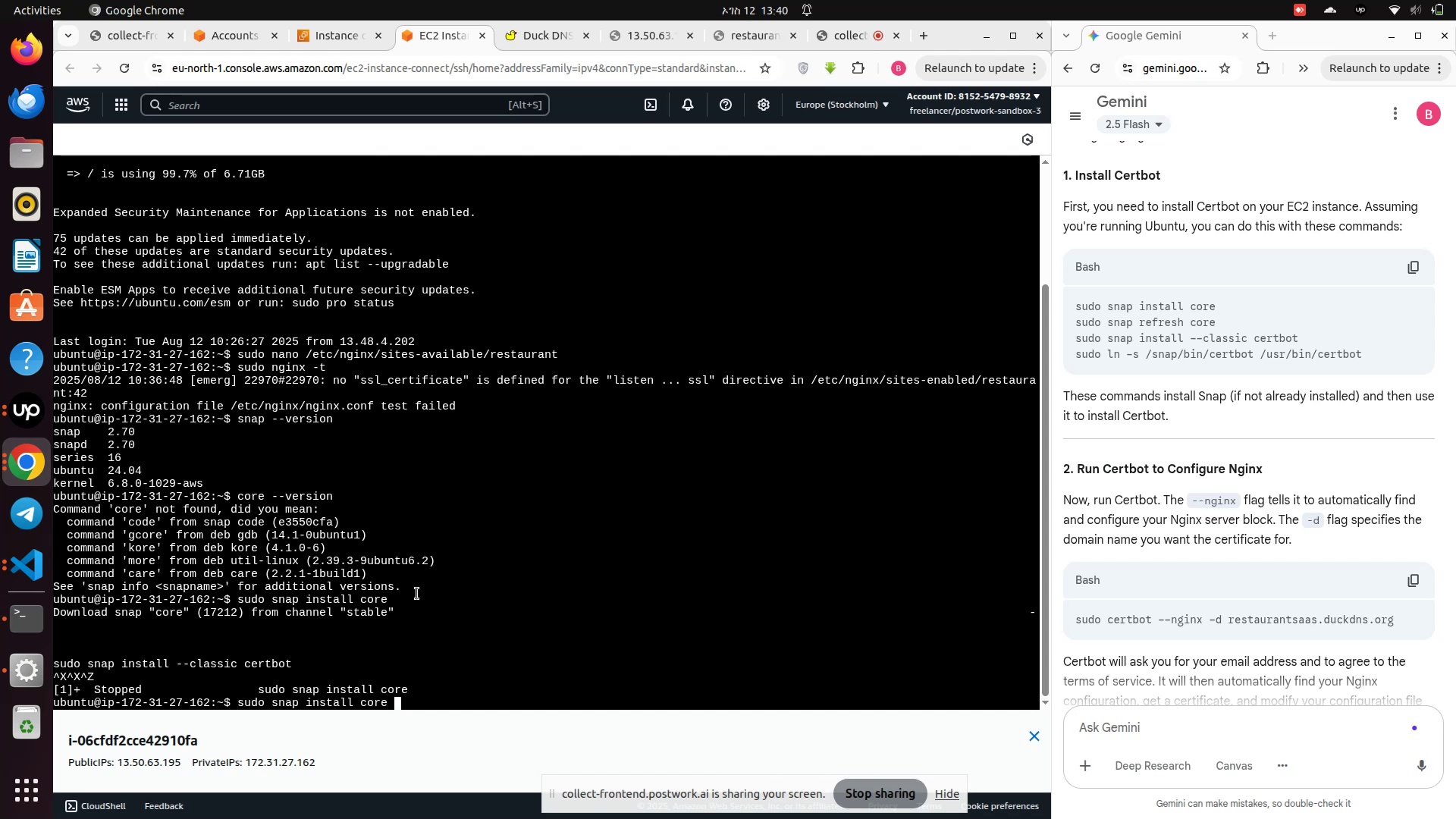 
key(ArrowUp)
 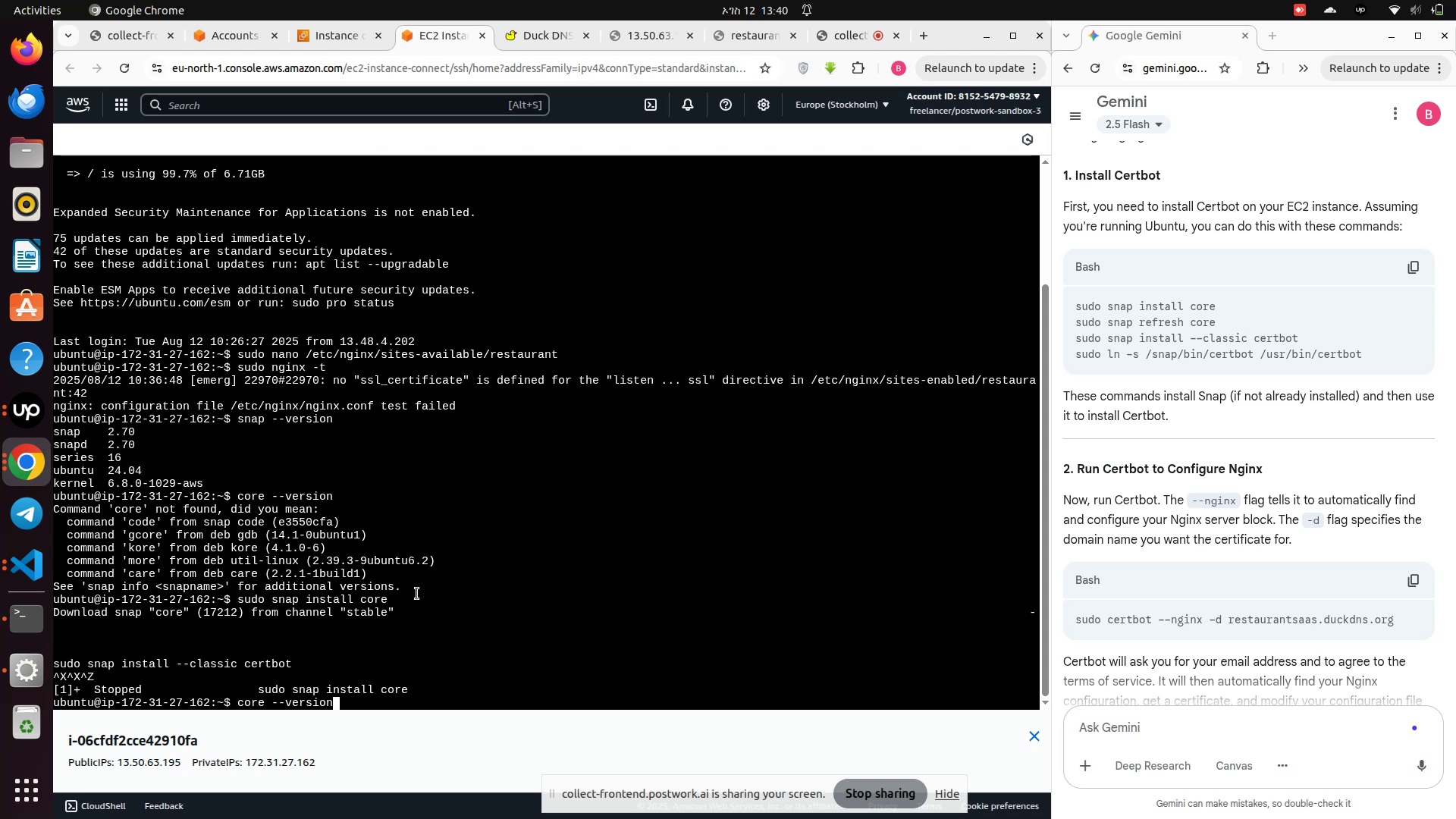 
key(ArrowDown)
 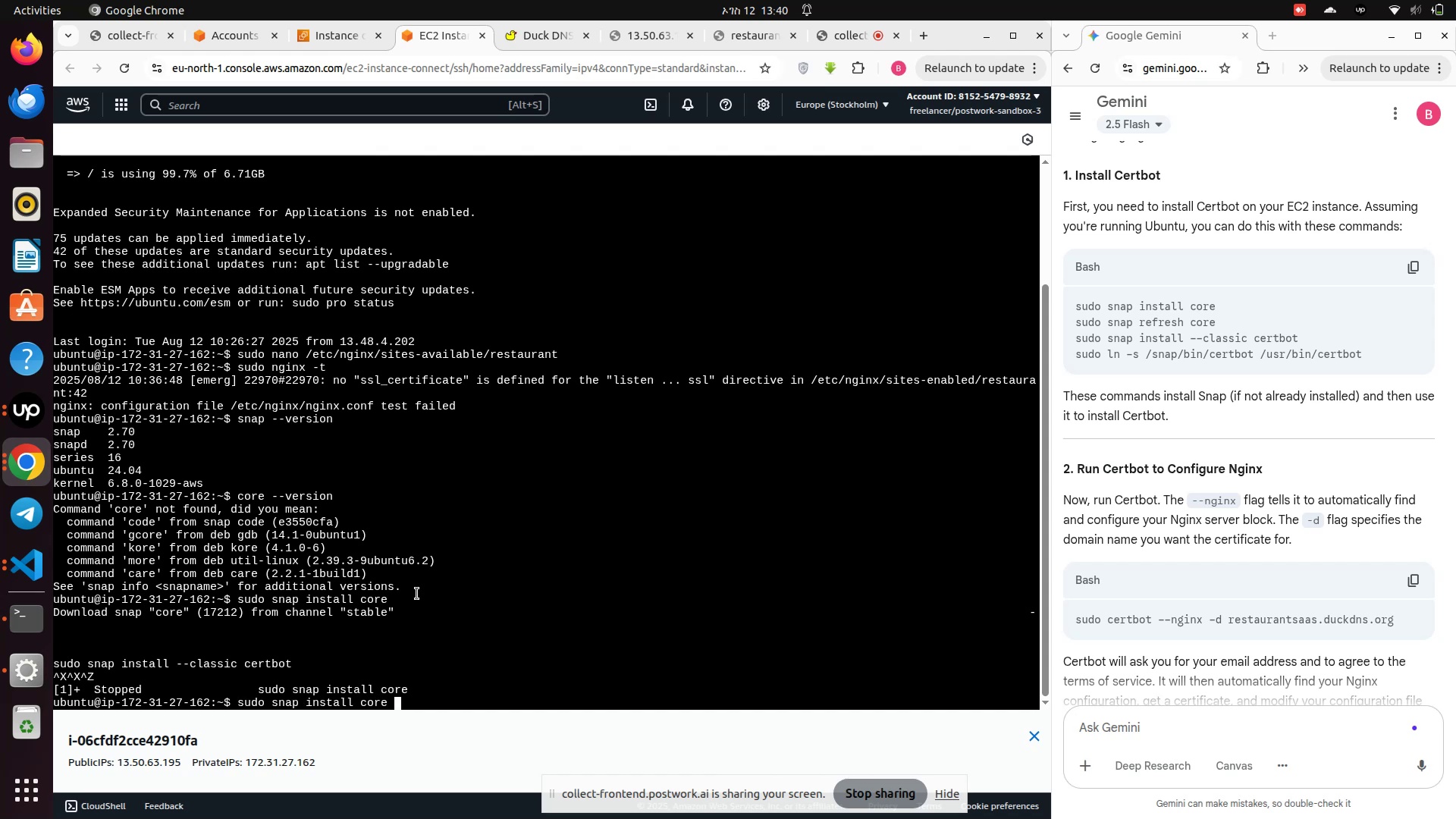 
hold_key(key=Backspace, duration=1.52)
 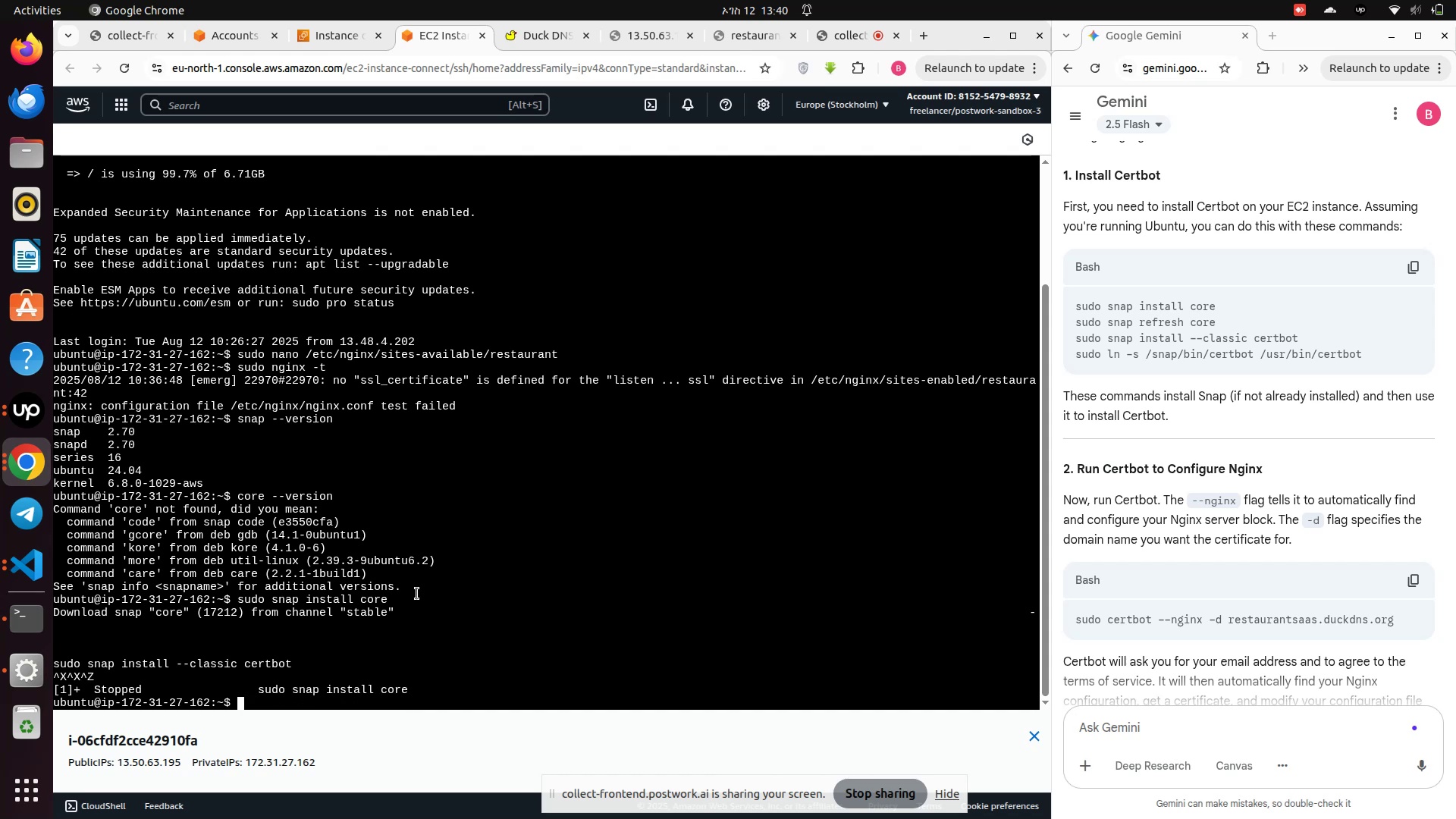 
key(Backspace)
key(Backspace)
key(Backspace)
type(sudo snap refresh core)
 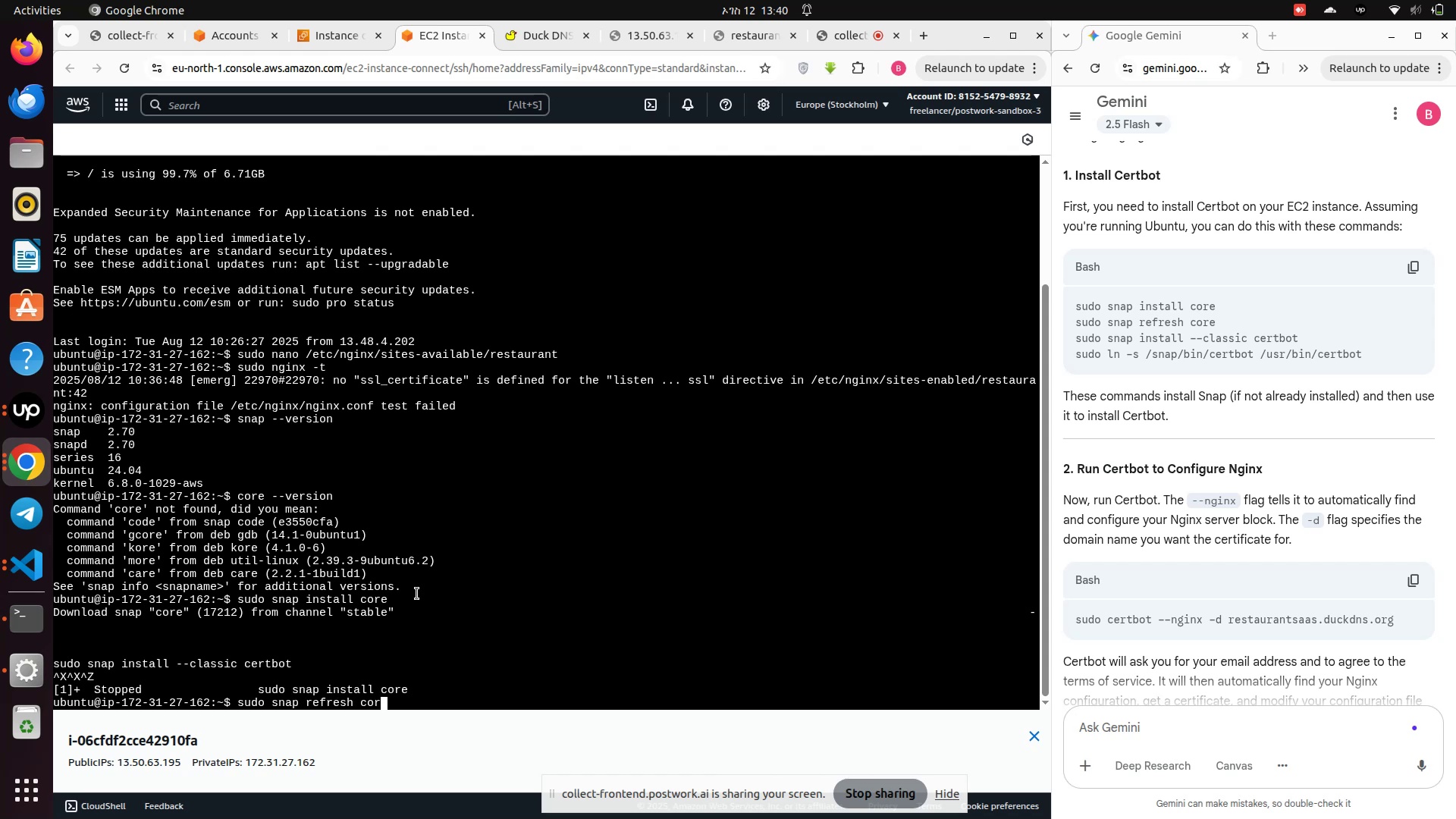 
key(Enter)
 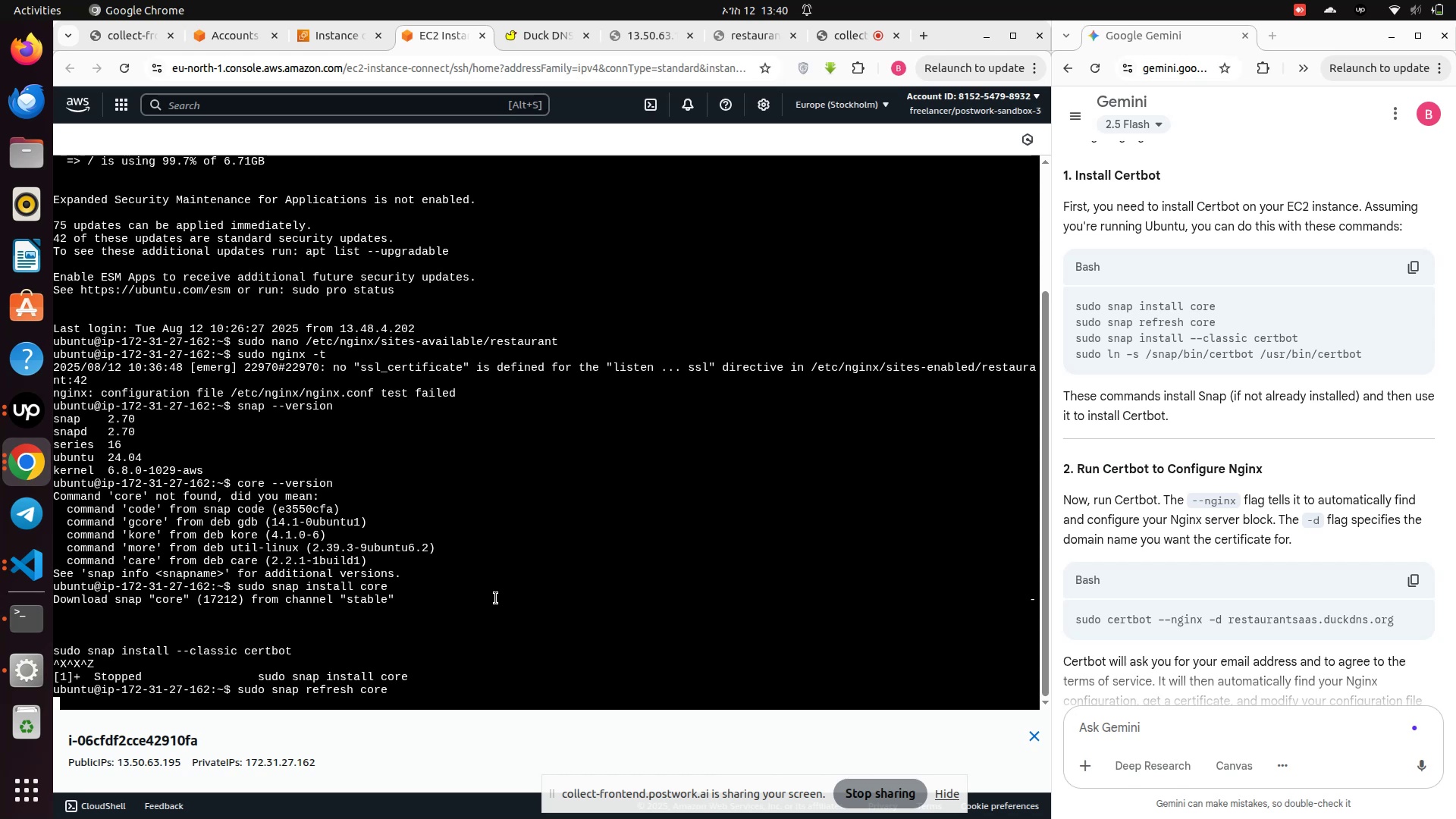 
wait(11.11)
 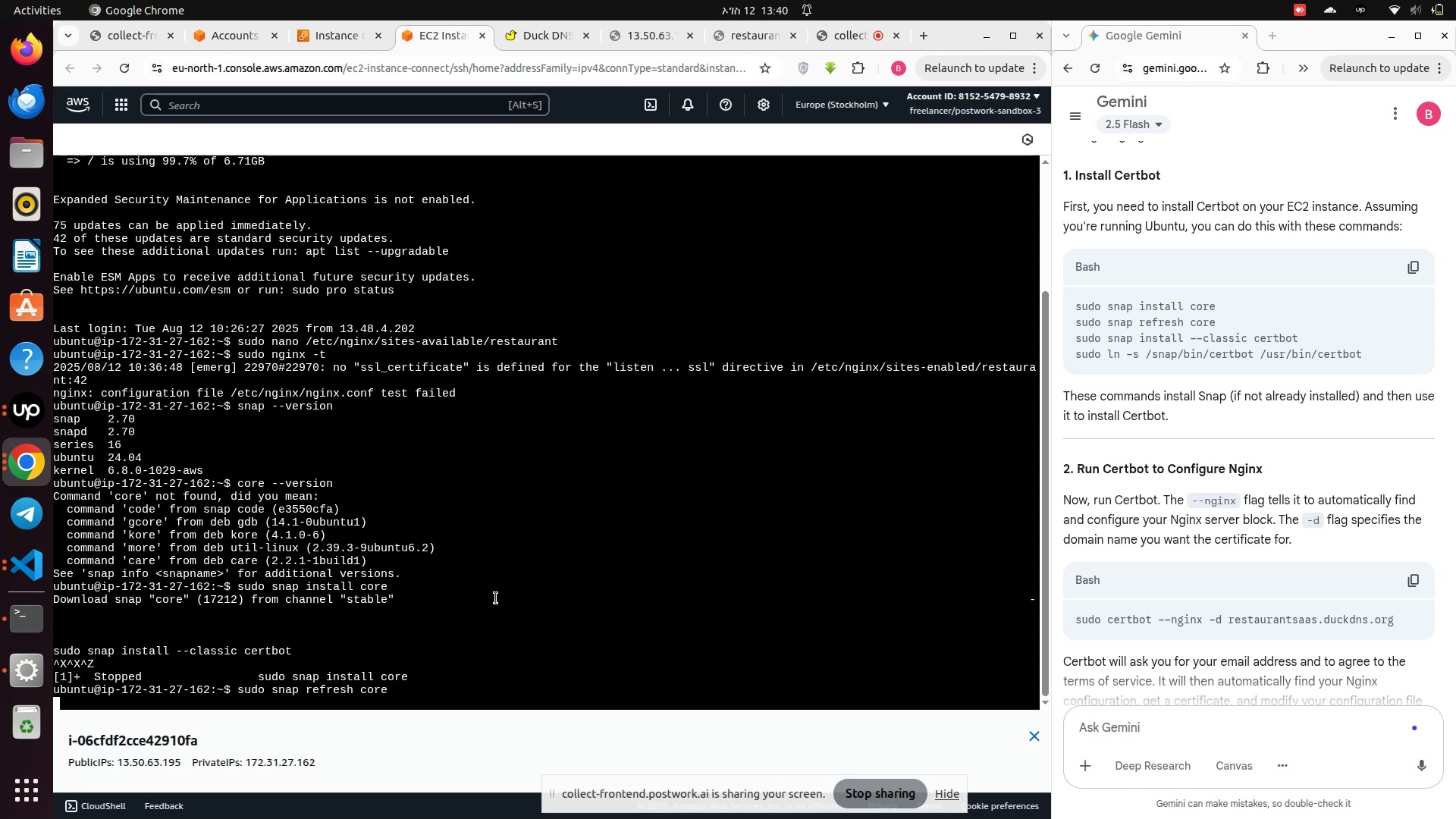 
left_click([228, 40])
 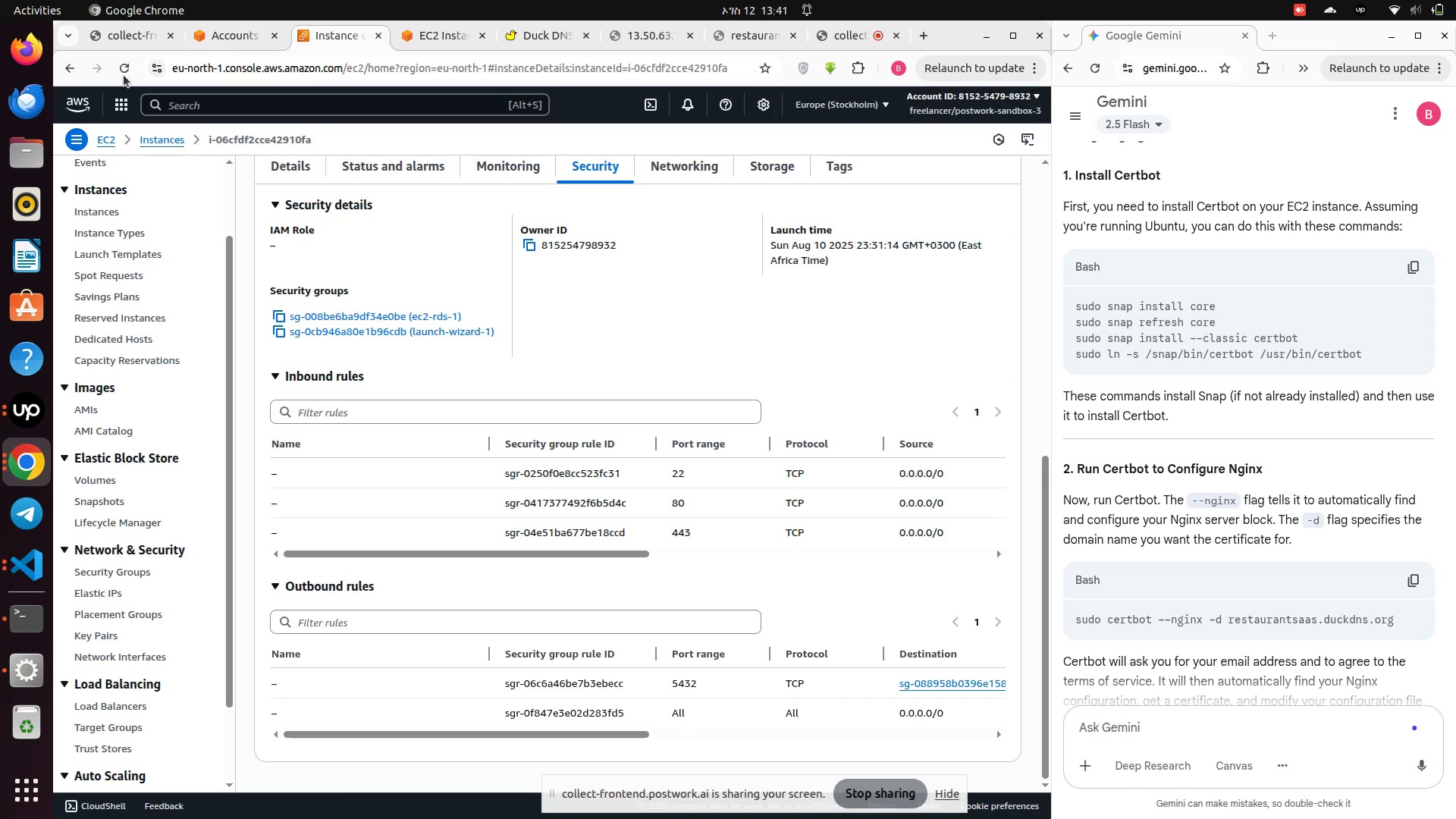 
left_click([128, 61])
 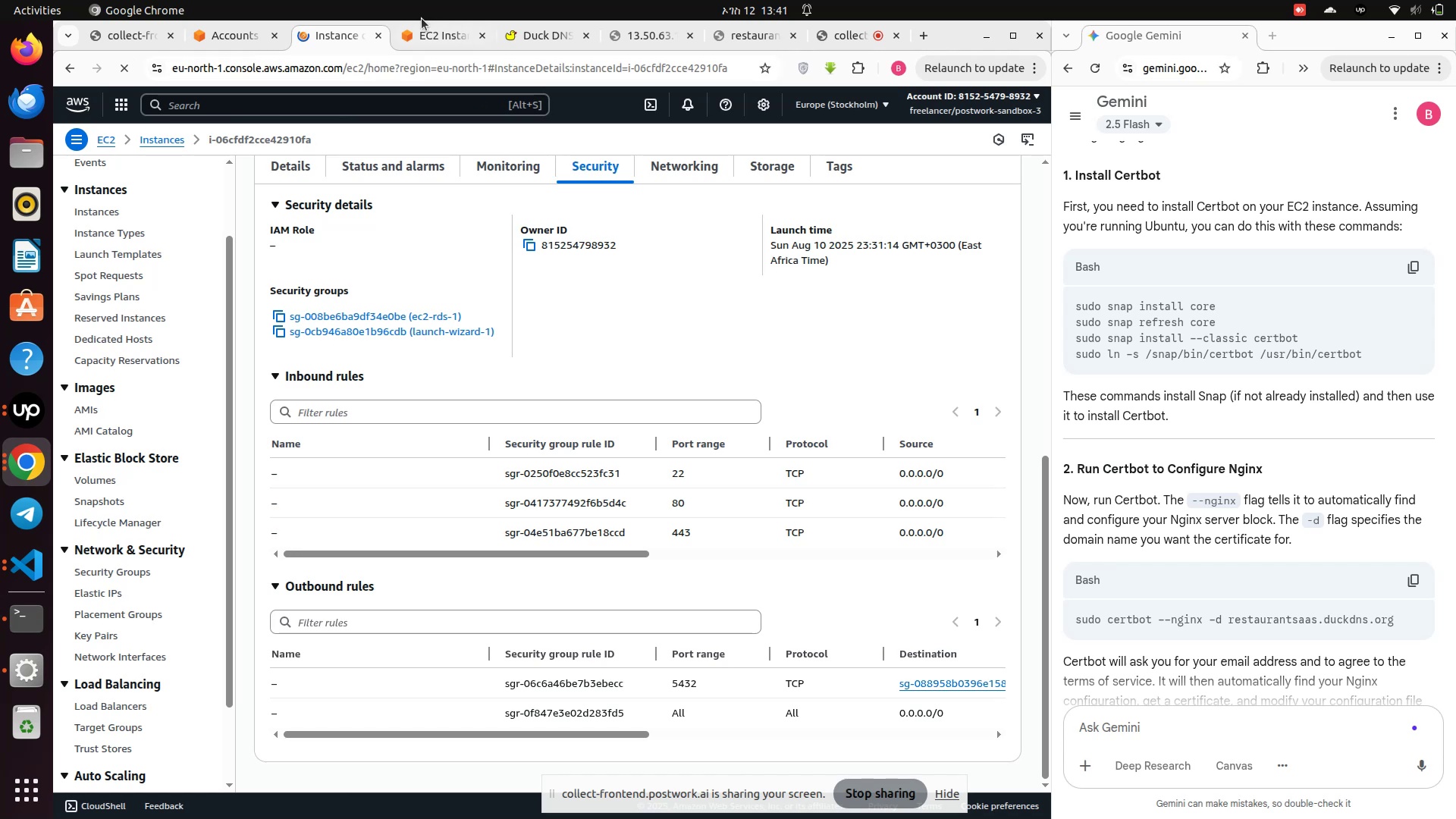 
left_click([416, 38])
 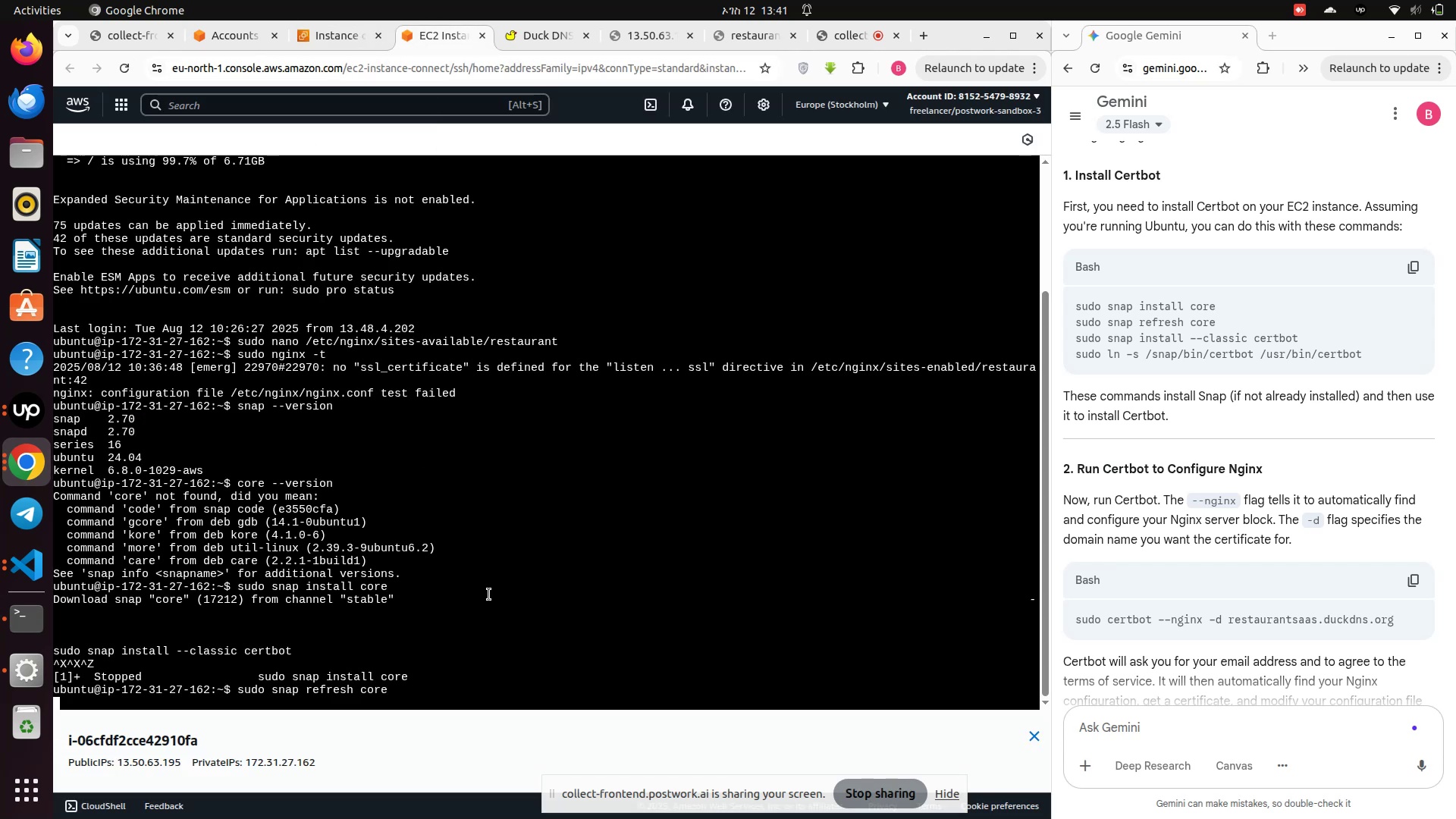 
wait(7.54)
 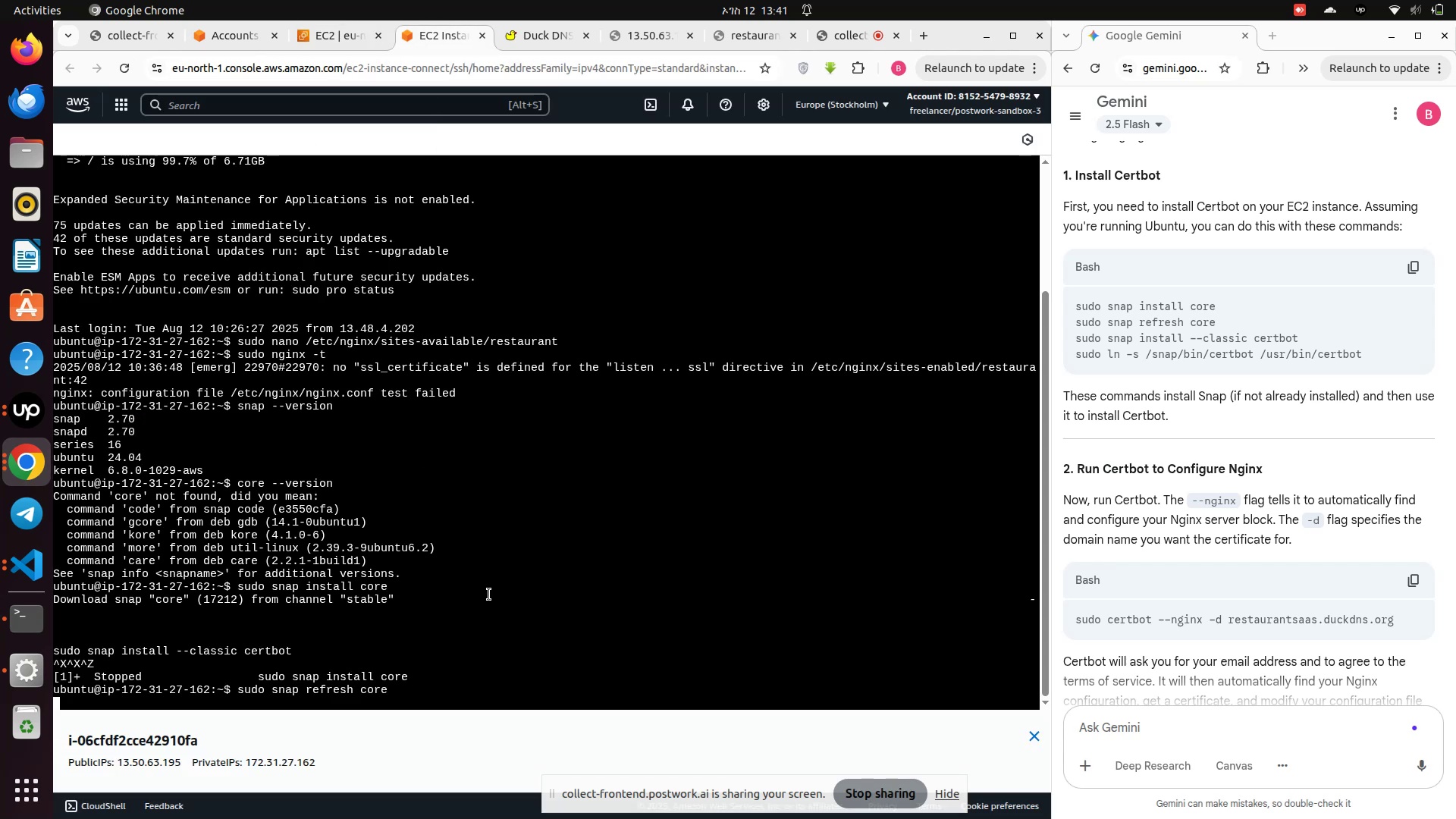 
scroll: coordinate [1194, 538], scroll_direction: down, amount: 1.0
 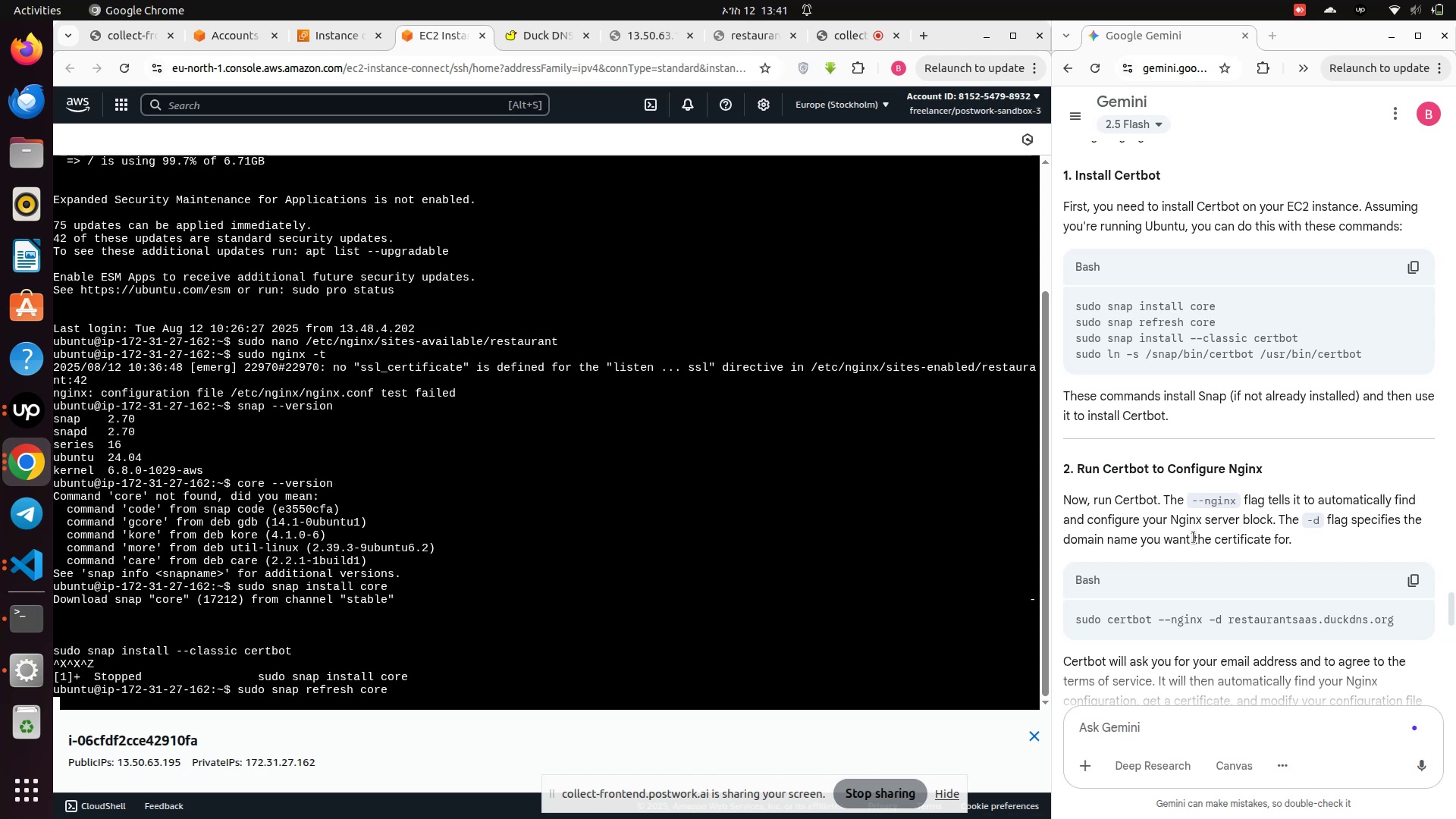 
wait(6.66)
 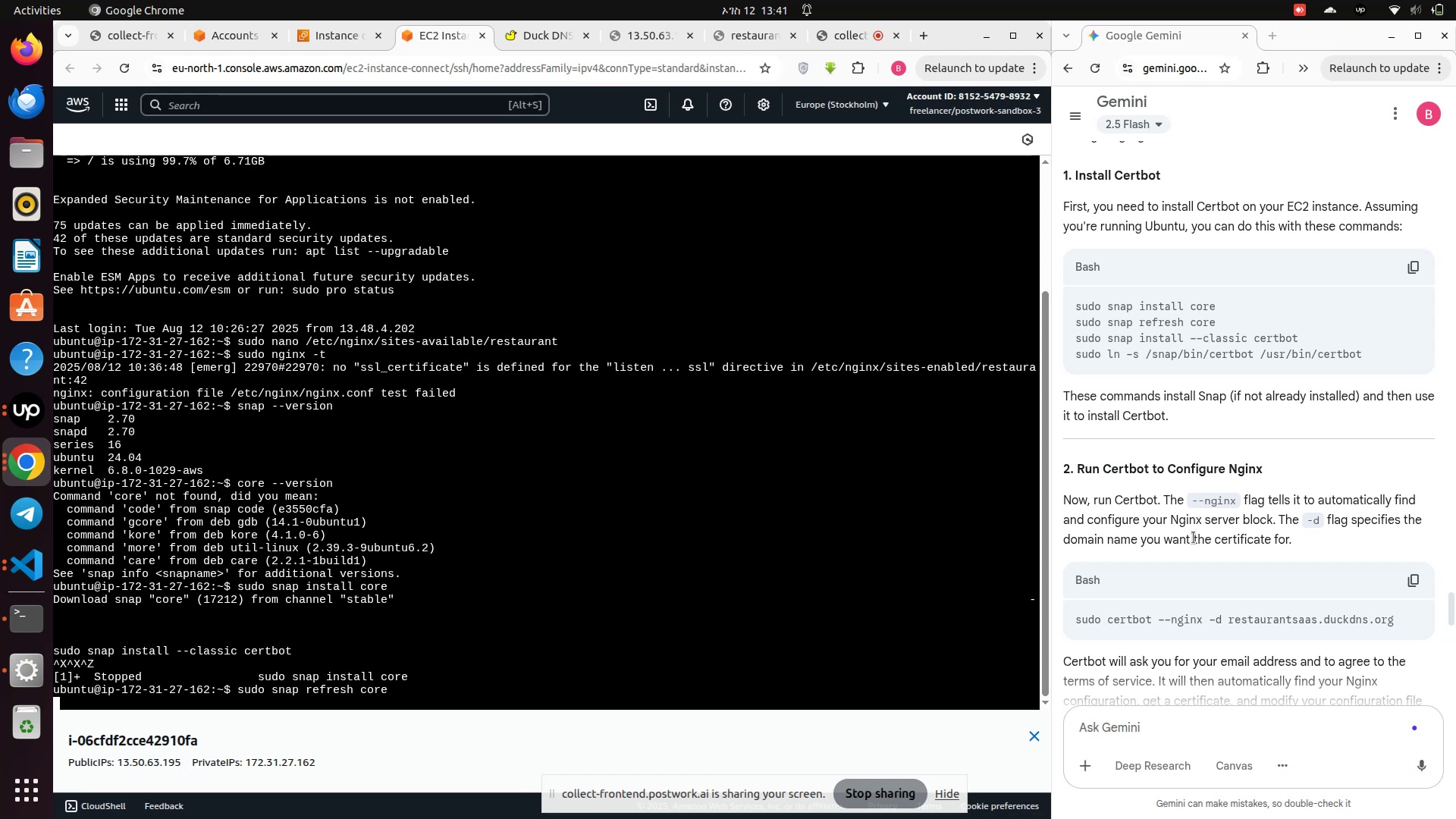 
scroll: coordinate [1119, 544], scroll_direction: down, amount: 2.0
 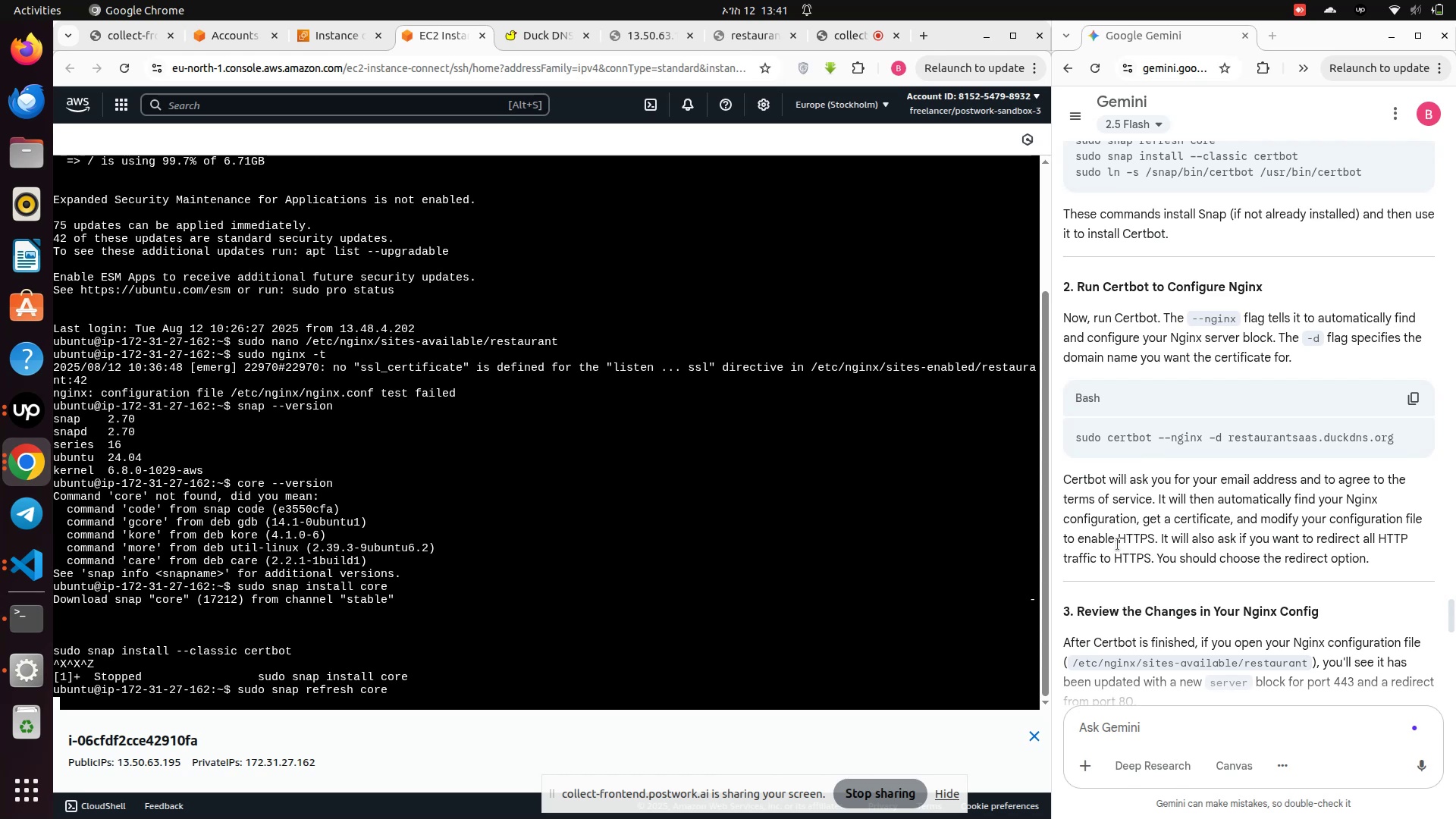 
wait(10.86)
 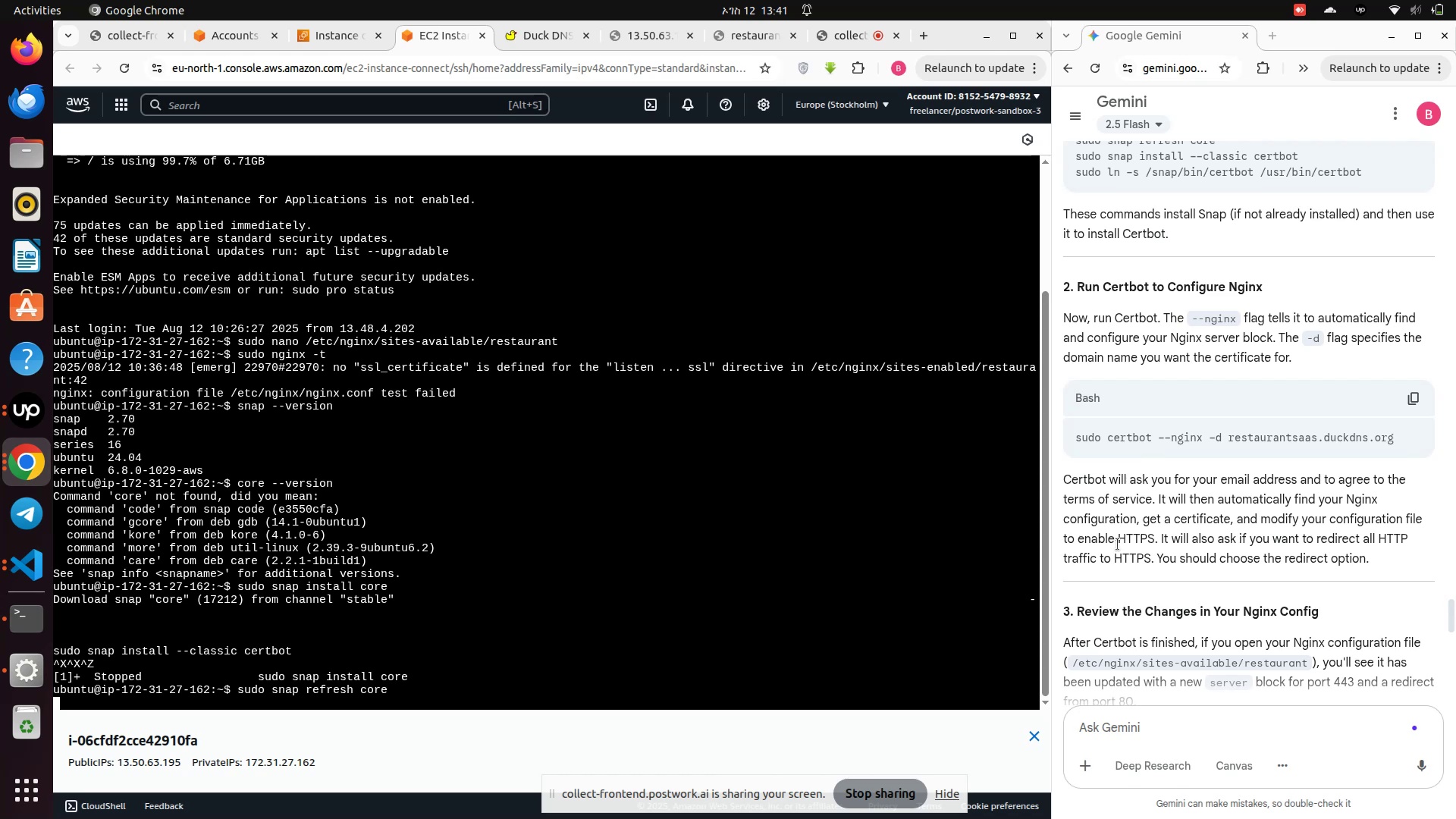 
scroll: coordinate [1118, 544], scroll_direction: down, amount: 3.0
 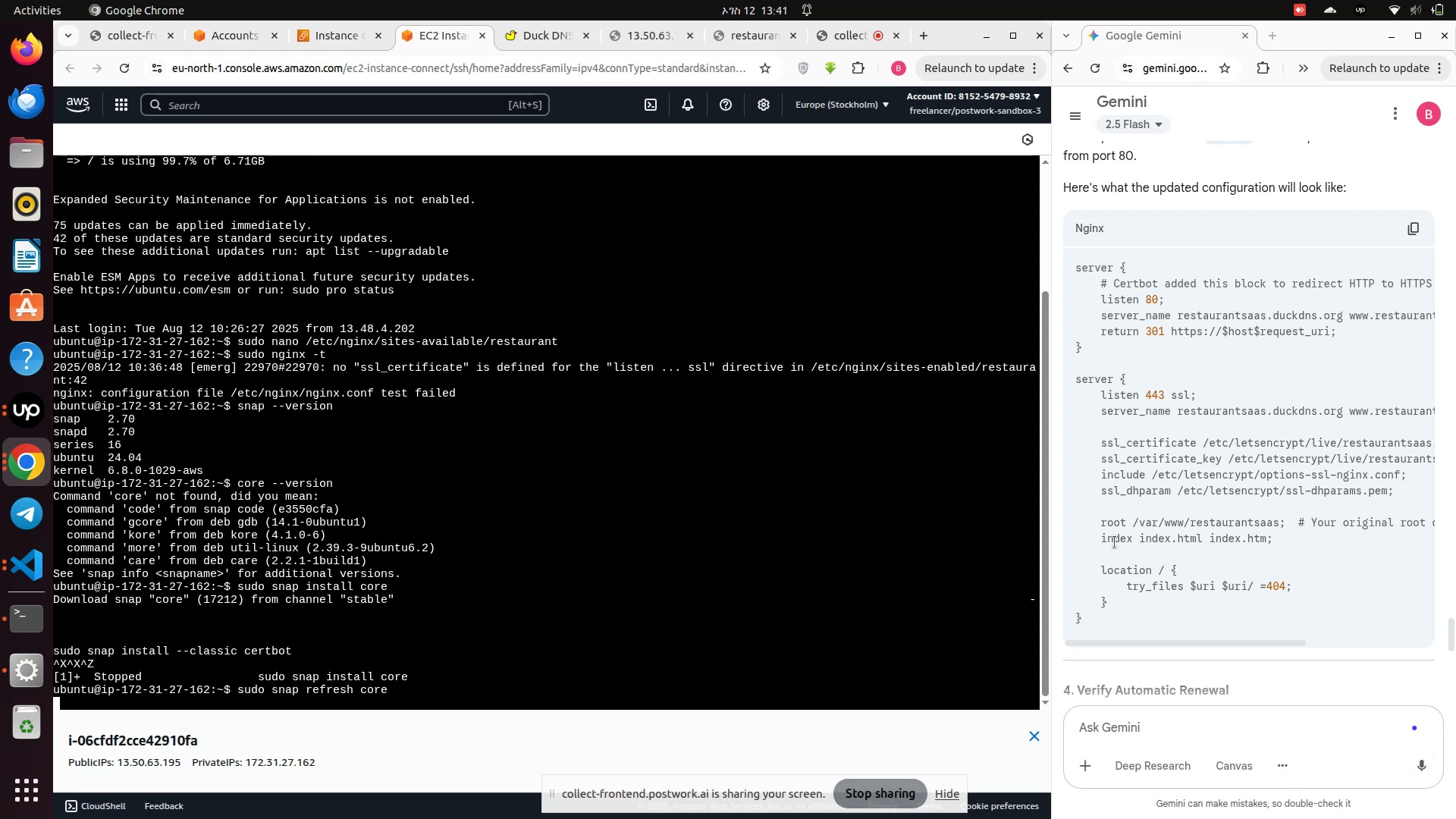 
wait(18.07)
 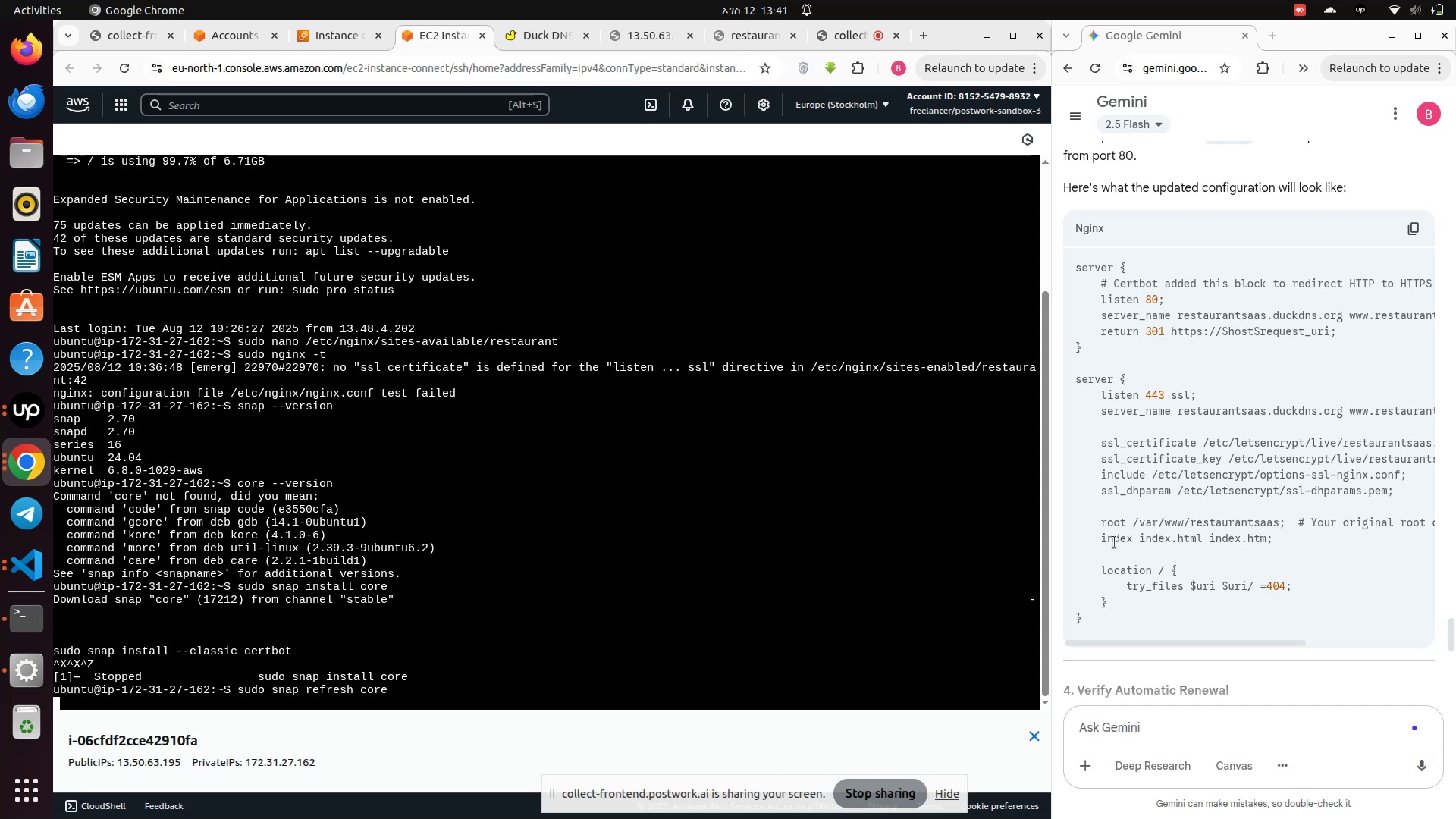 
left_click_drag(start_coordinate=[1069, 369], to_coordinate=[1112, 563])
 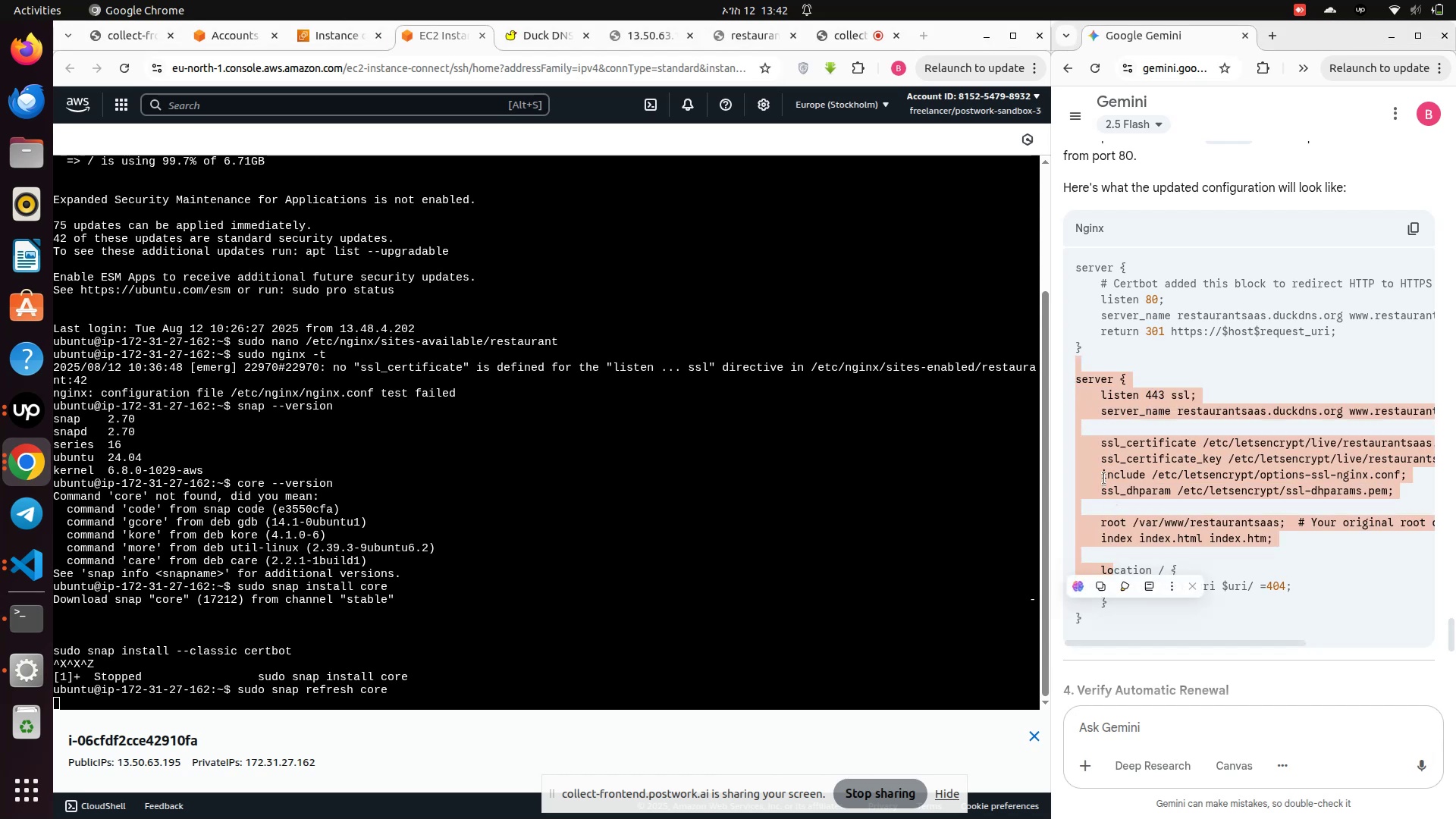 
scroll: coordinate [1104, 479], scroll_direction: up, amount: 1.0
 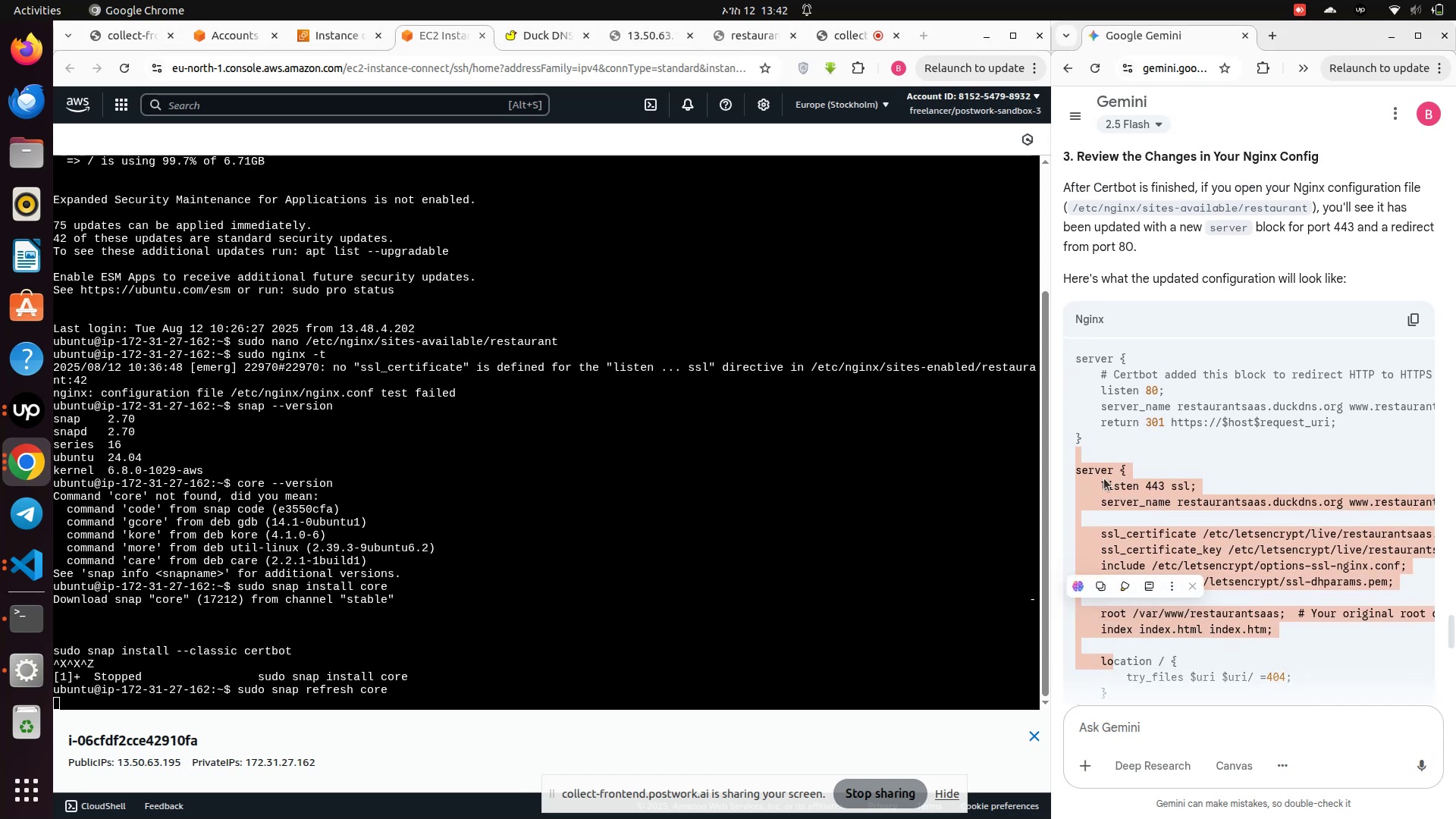 
left_click([1104, 479])
 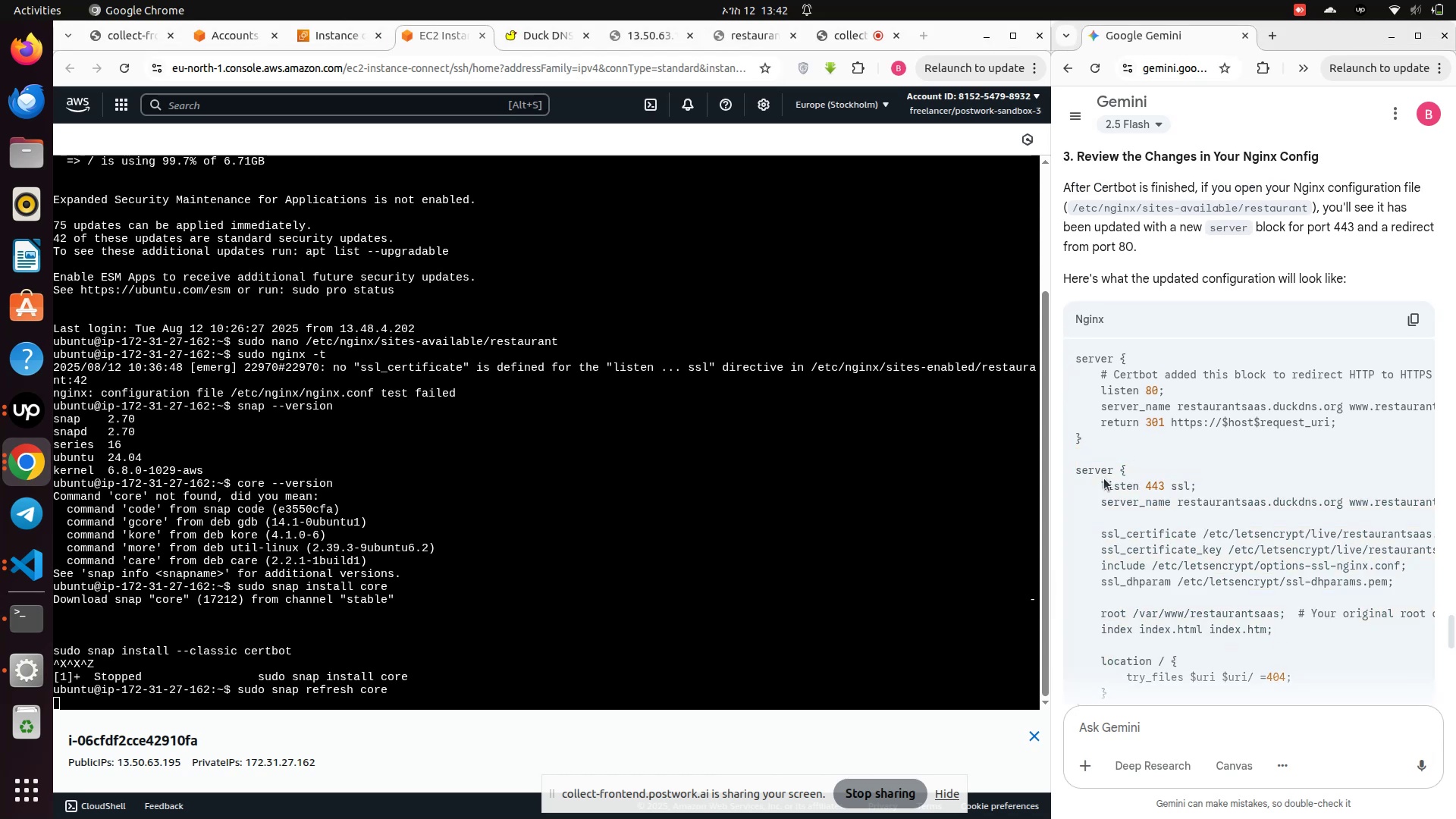 
scroll: coordinate [1104, 479], scroll_direction: up, amount: 3.0
 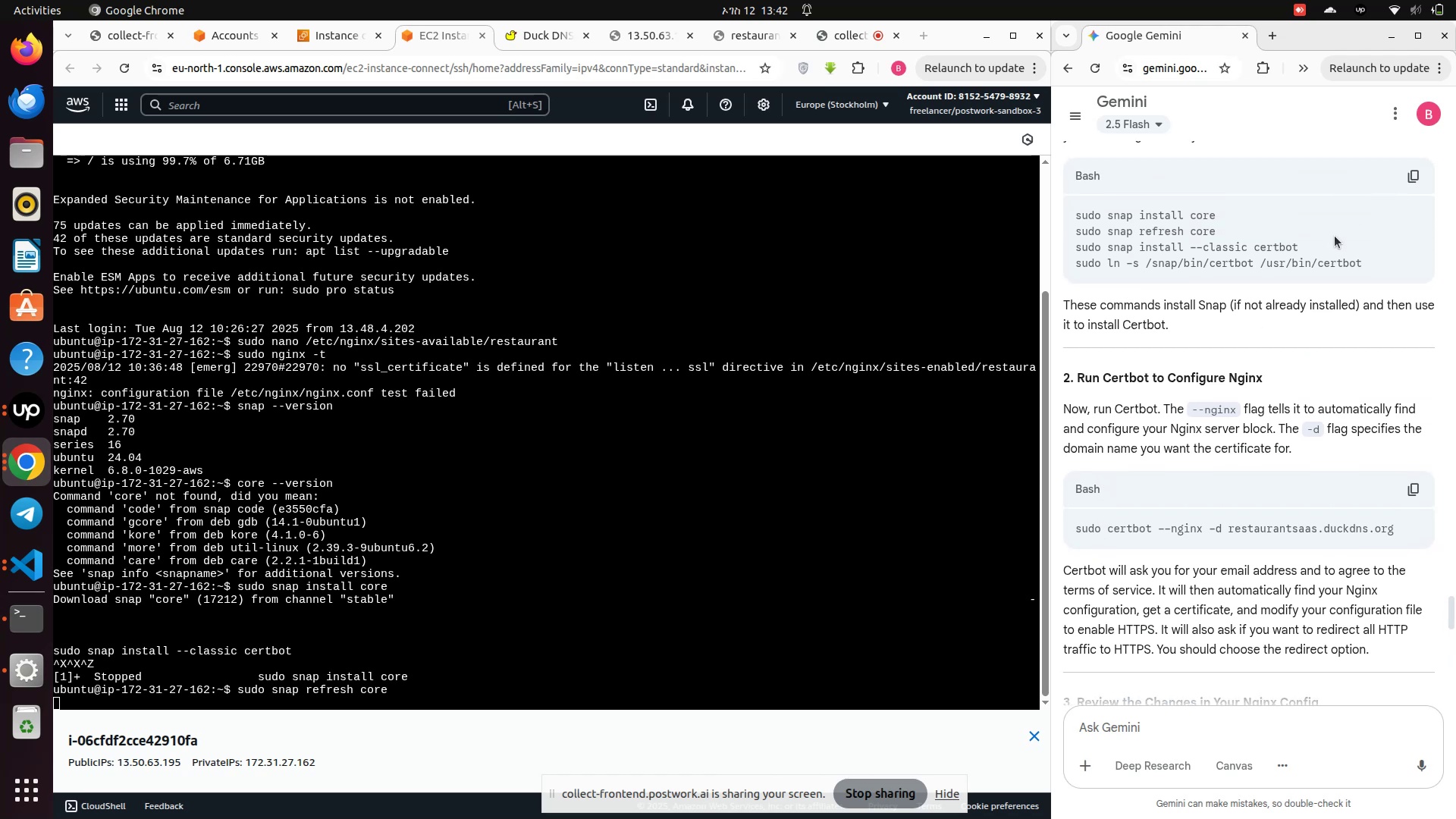 
left_click_drag(start_coordinate=[1316, 249], to_coordinate=[1069, 253])
 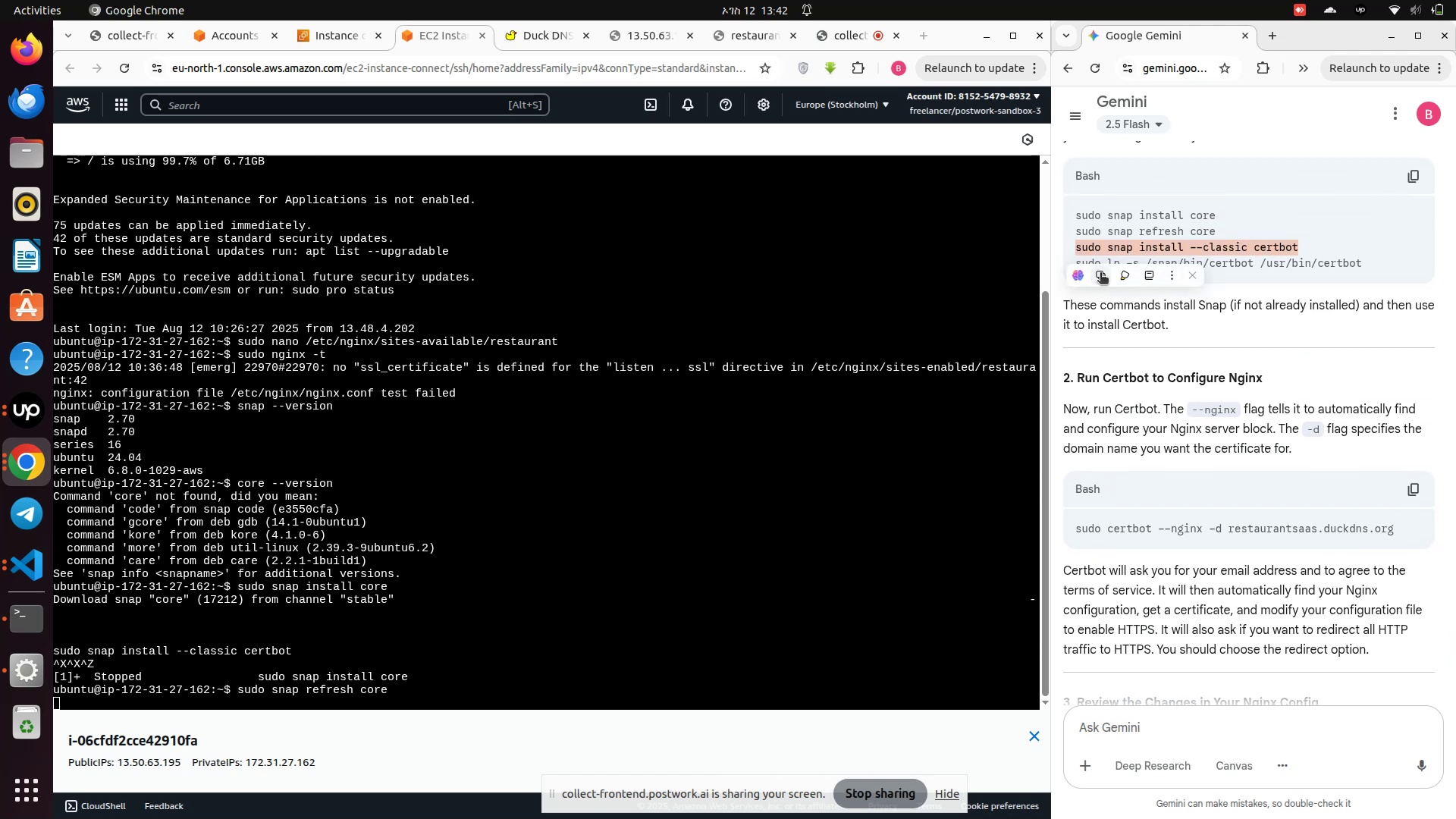 
left_click([1103, 277])
 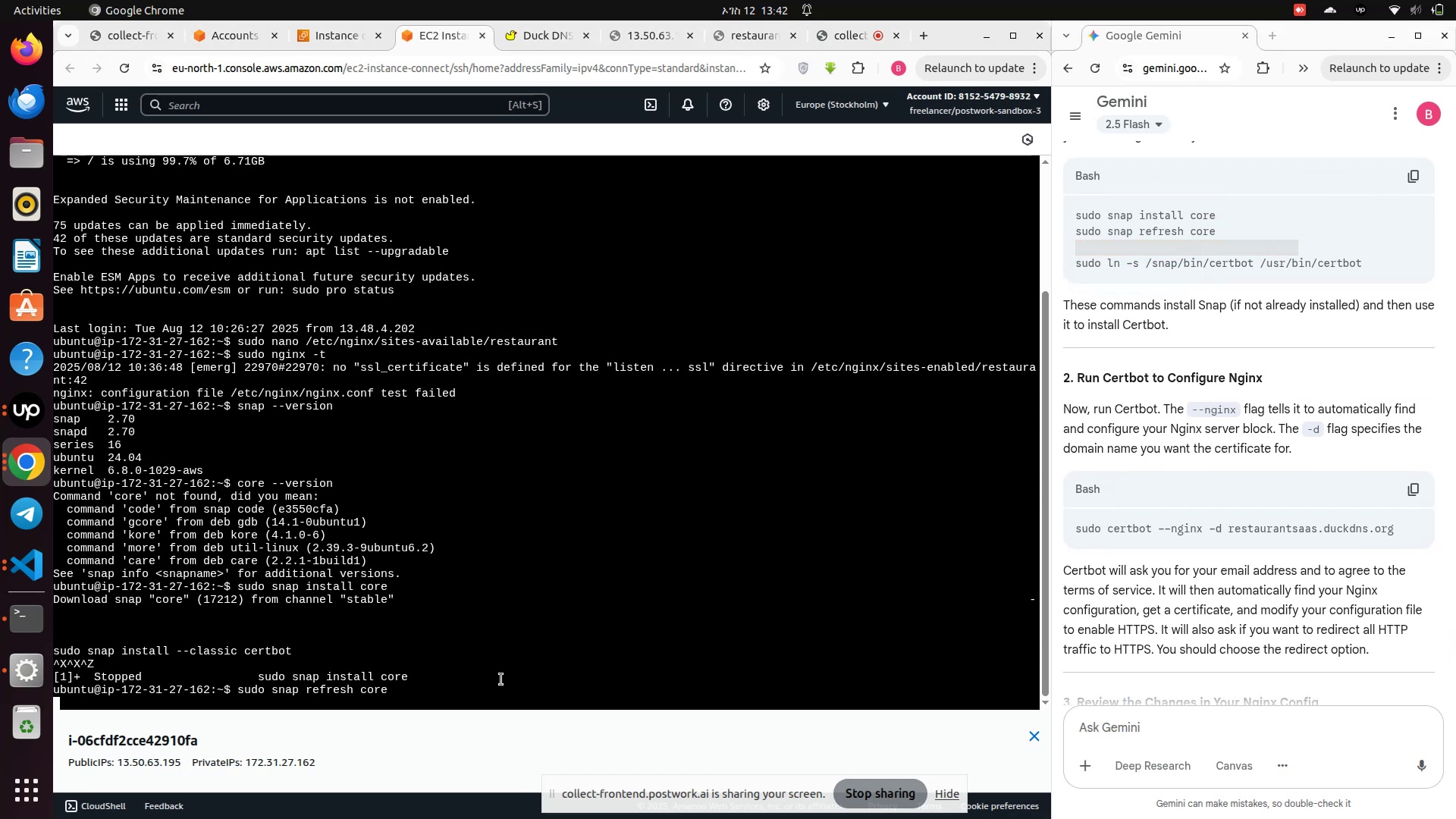 
key(Control+Z)
 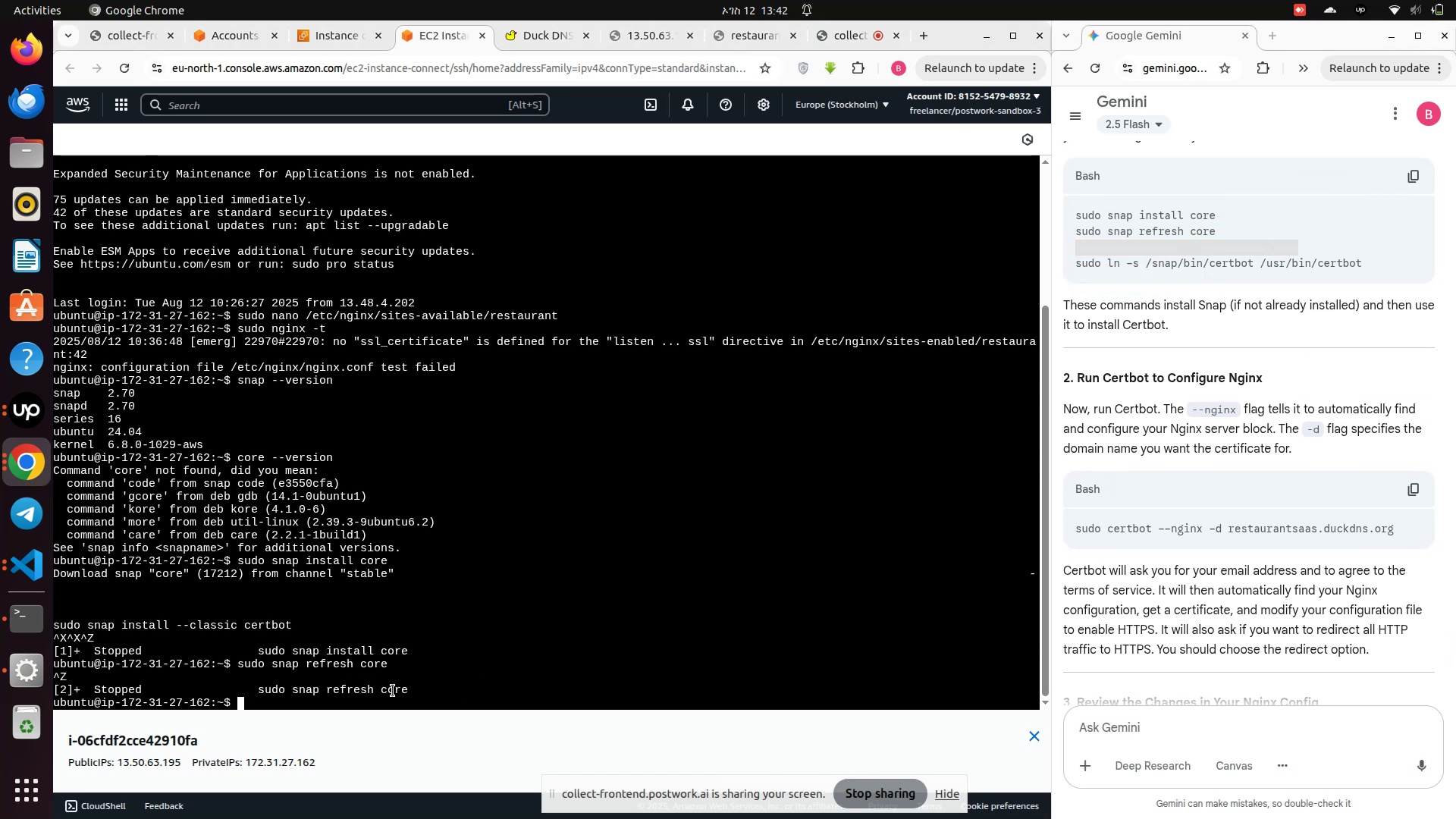 
right_click([391, 691])
 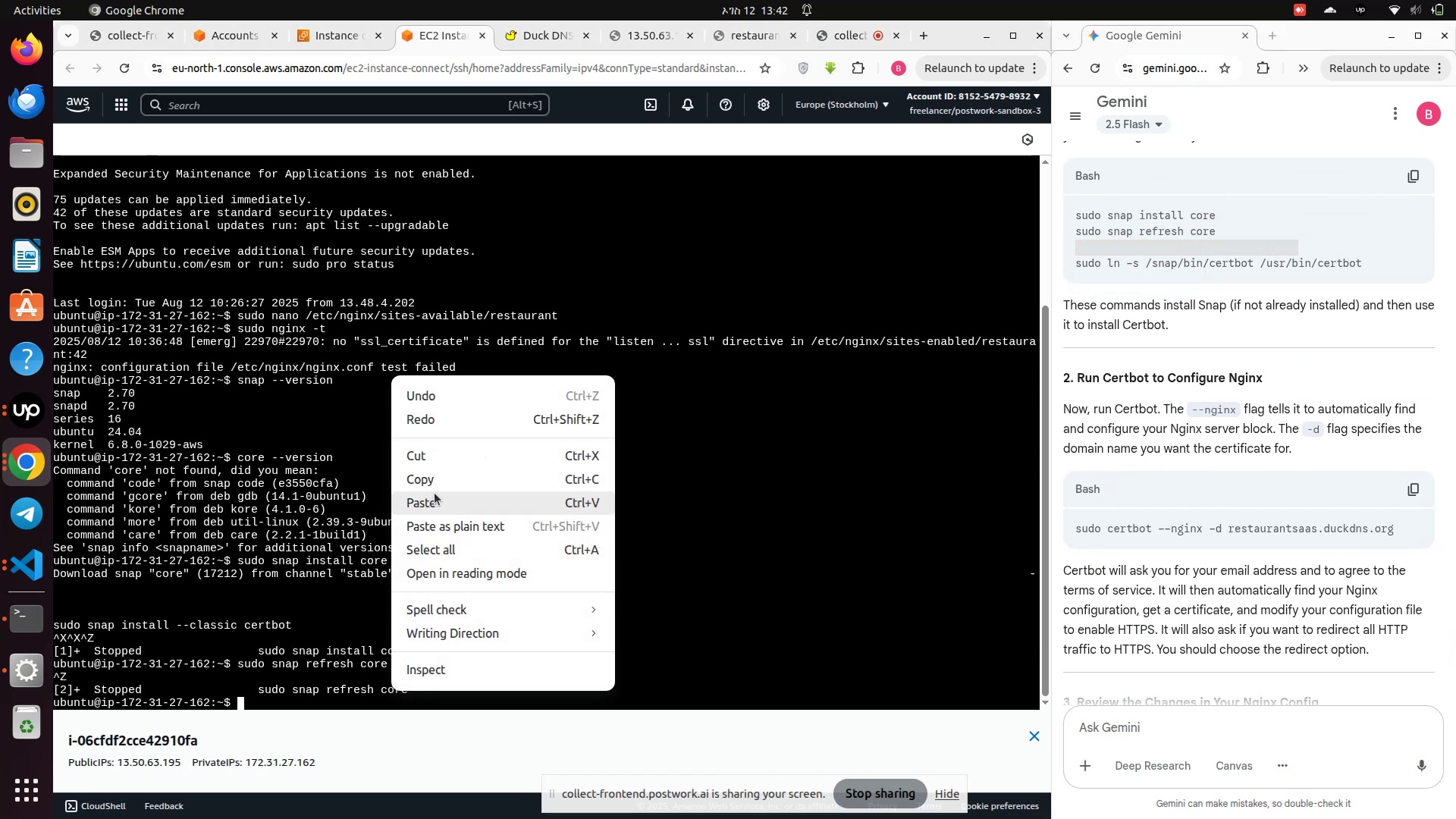 
left_click([435, 493])
 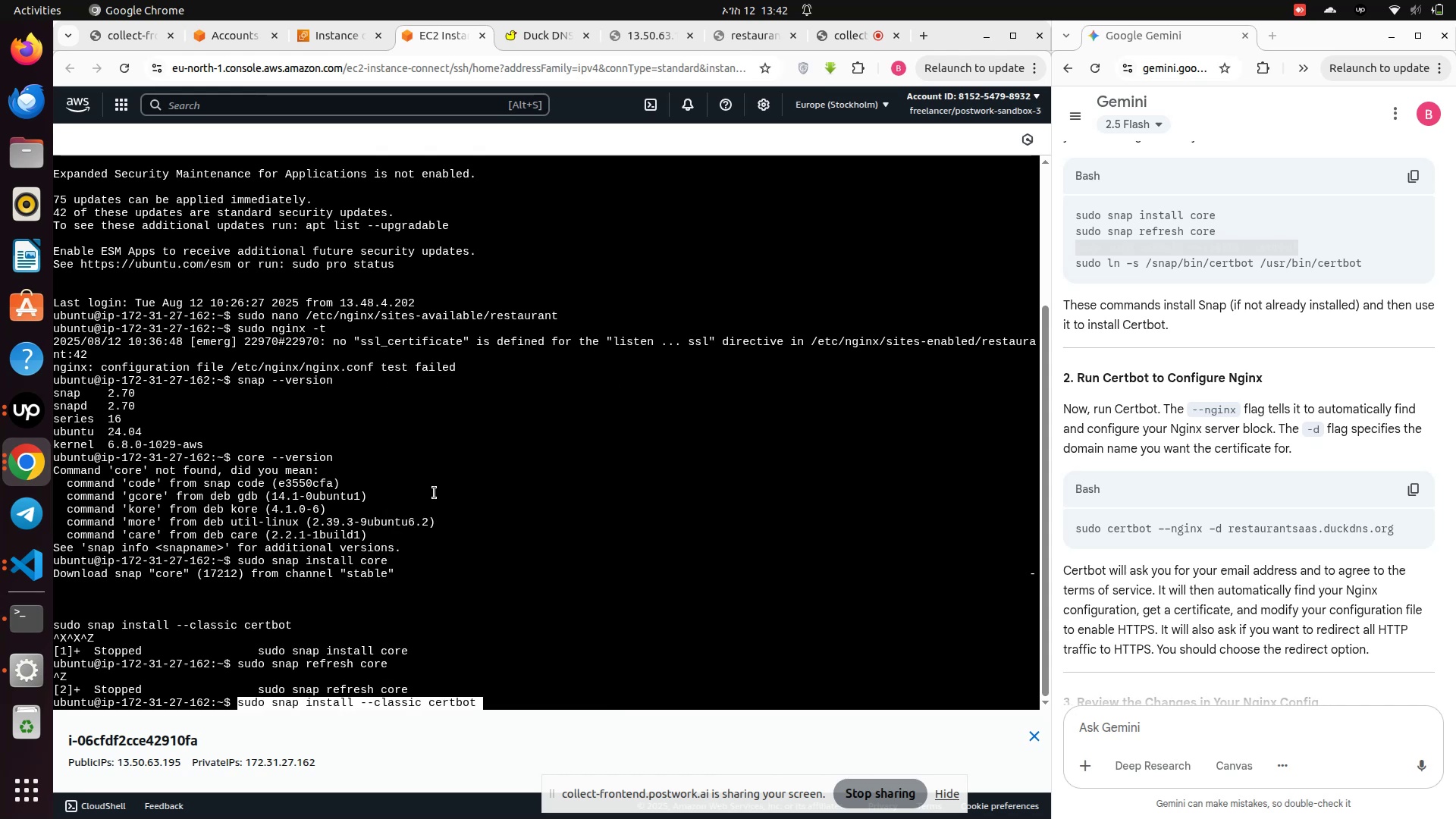 
key(Enter)
 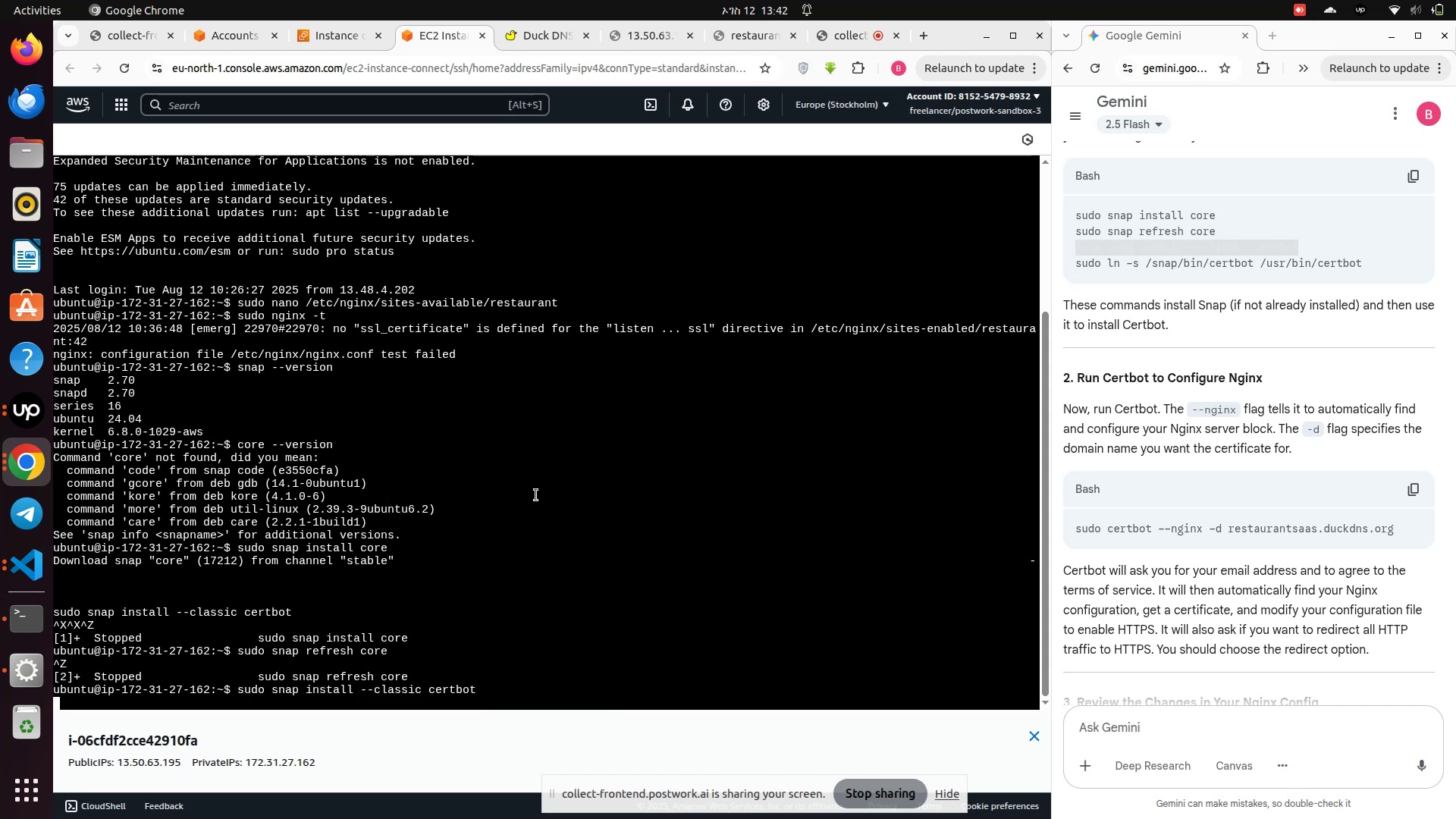 
scroll: coordinate [539, 494], scroll_direction: down, amount: 6.0
 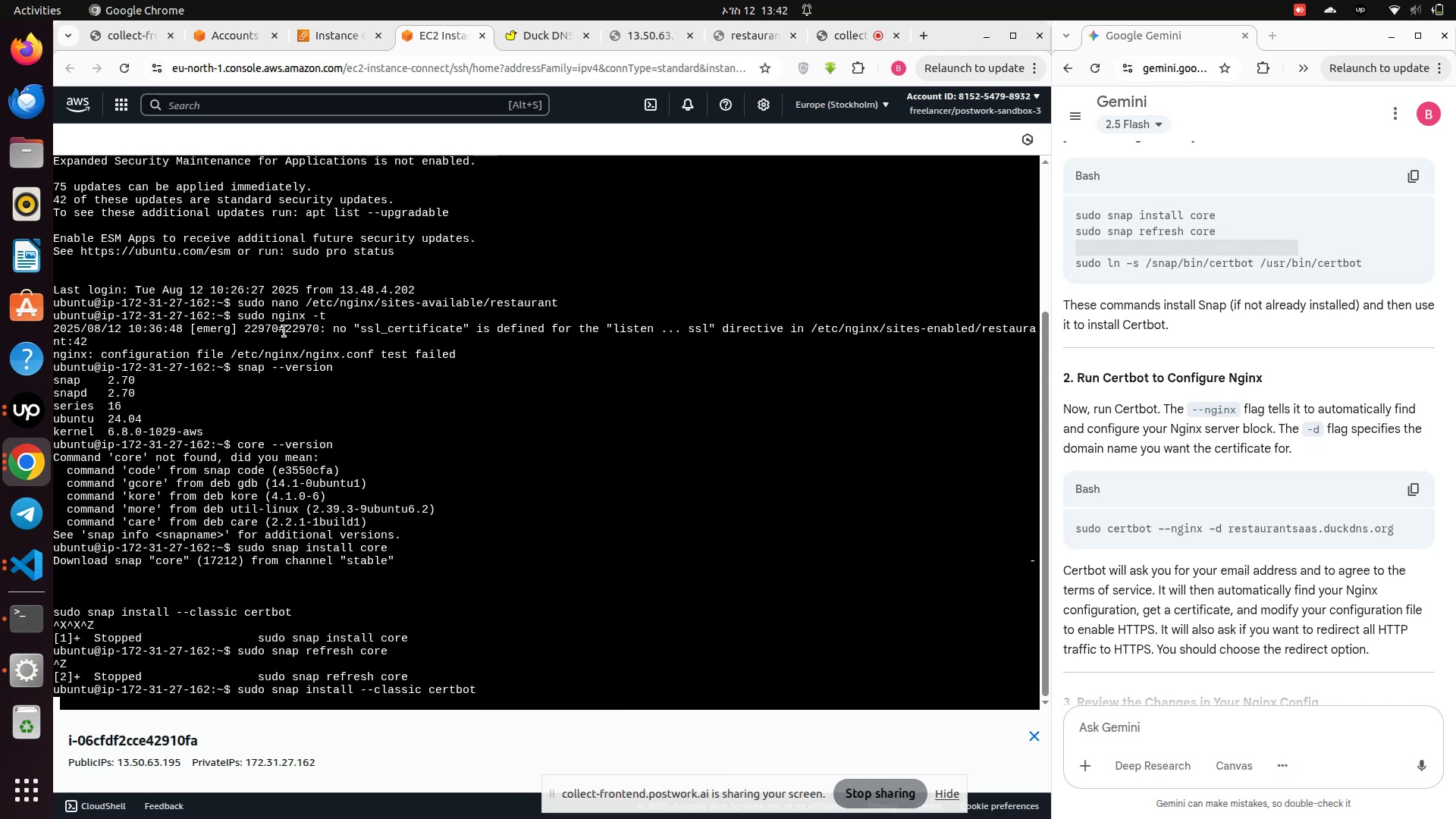 
wait(5.12)
 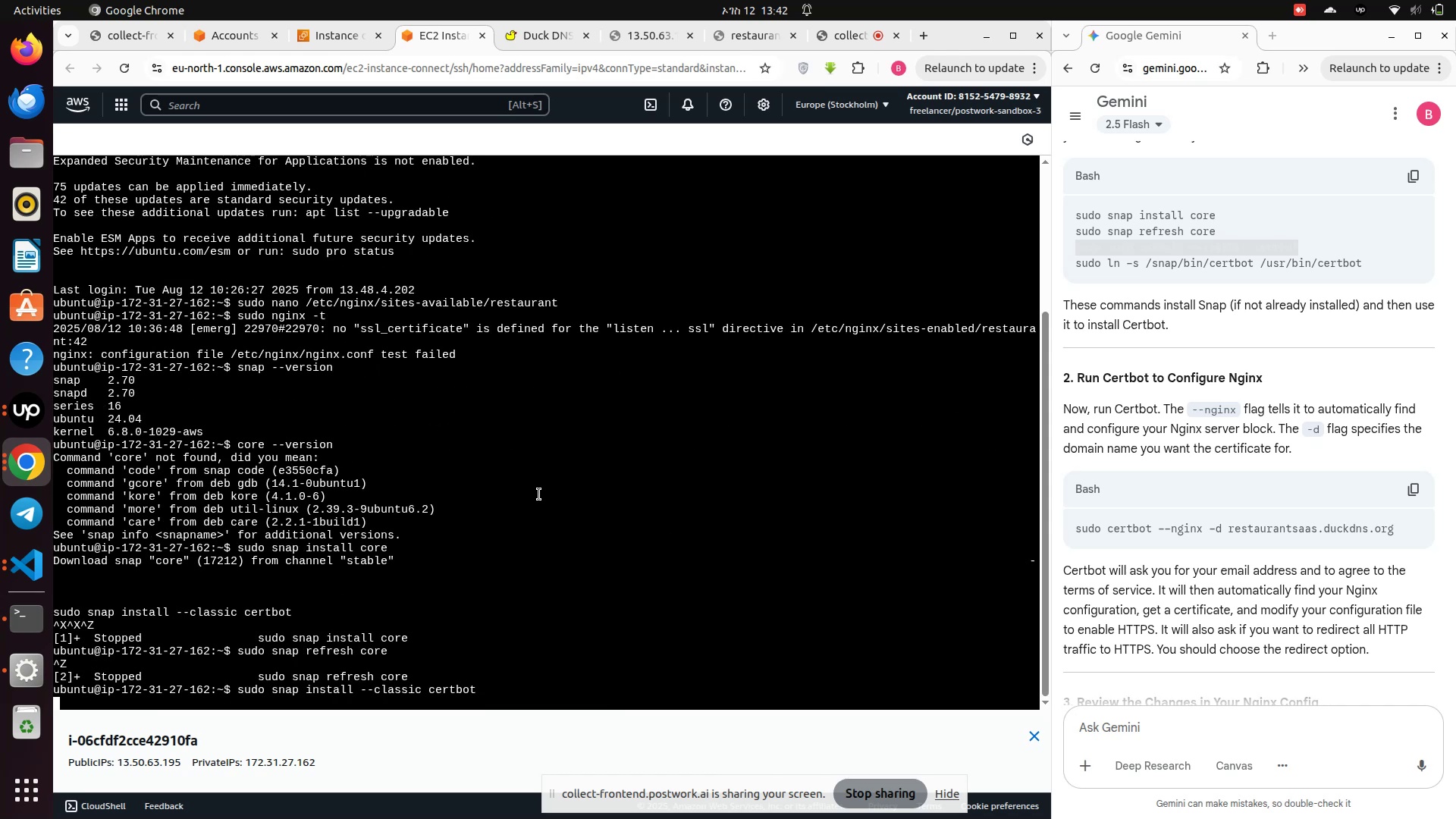 
left_click([121, 64])
 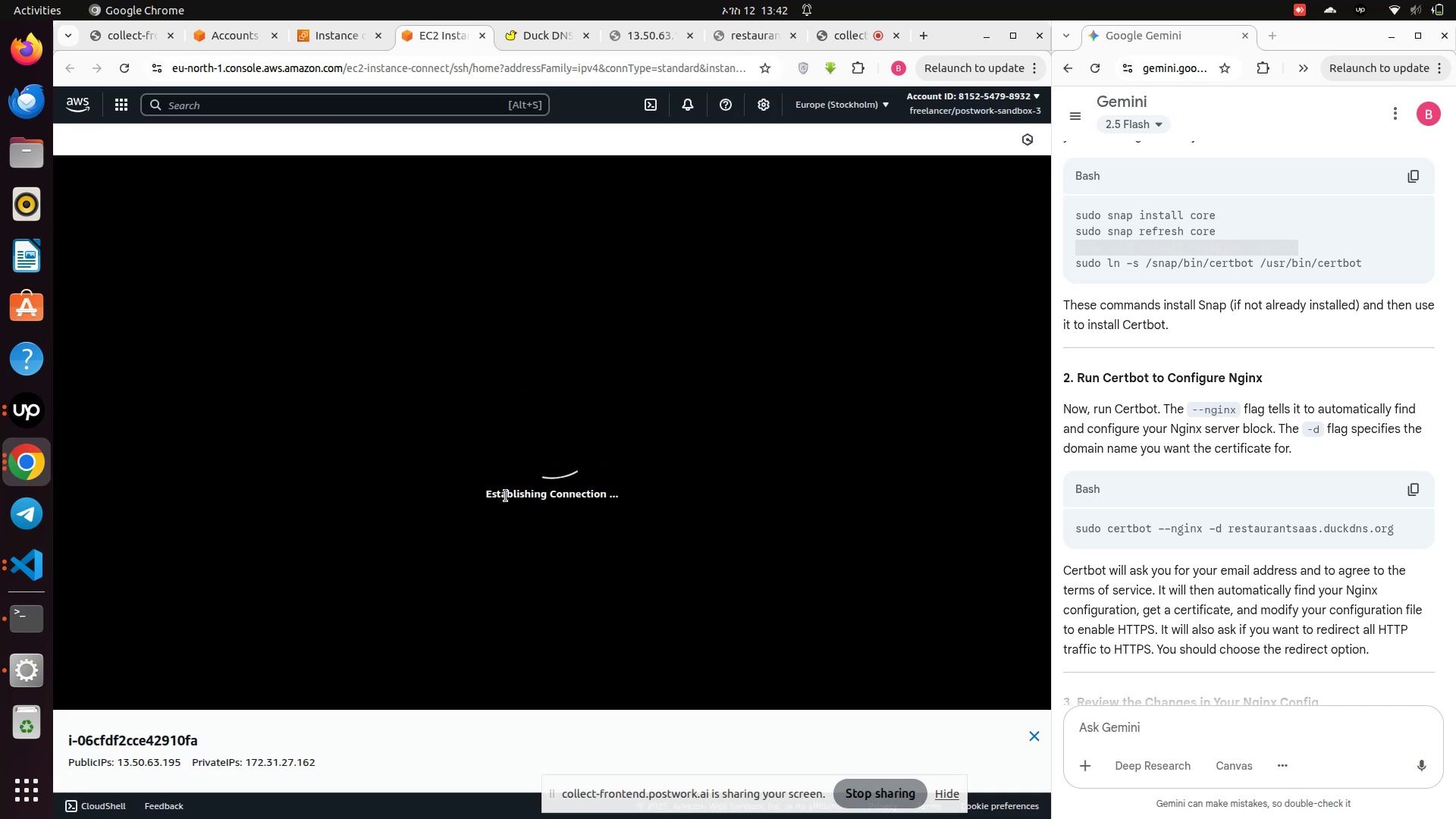 
wait(14.61)
 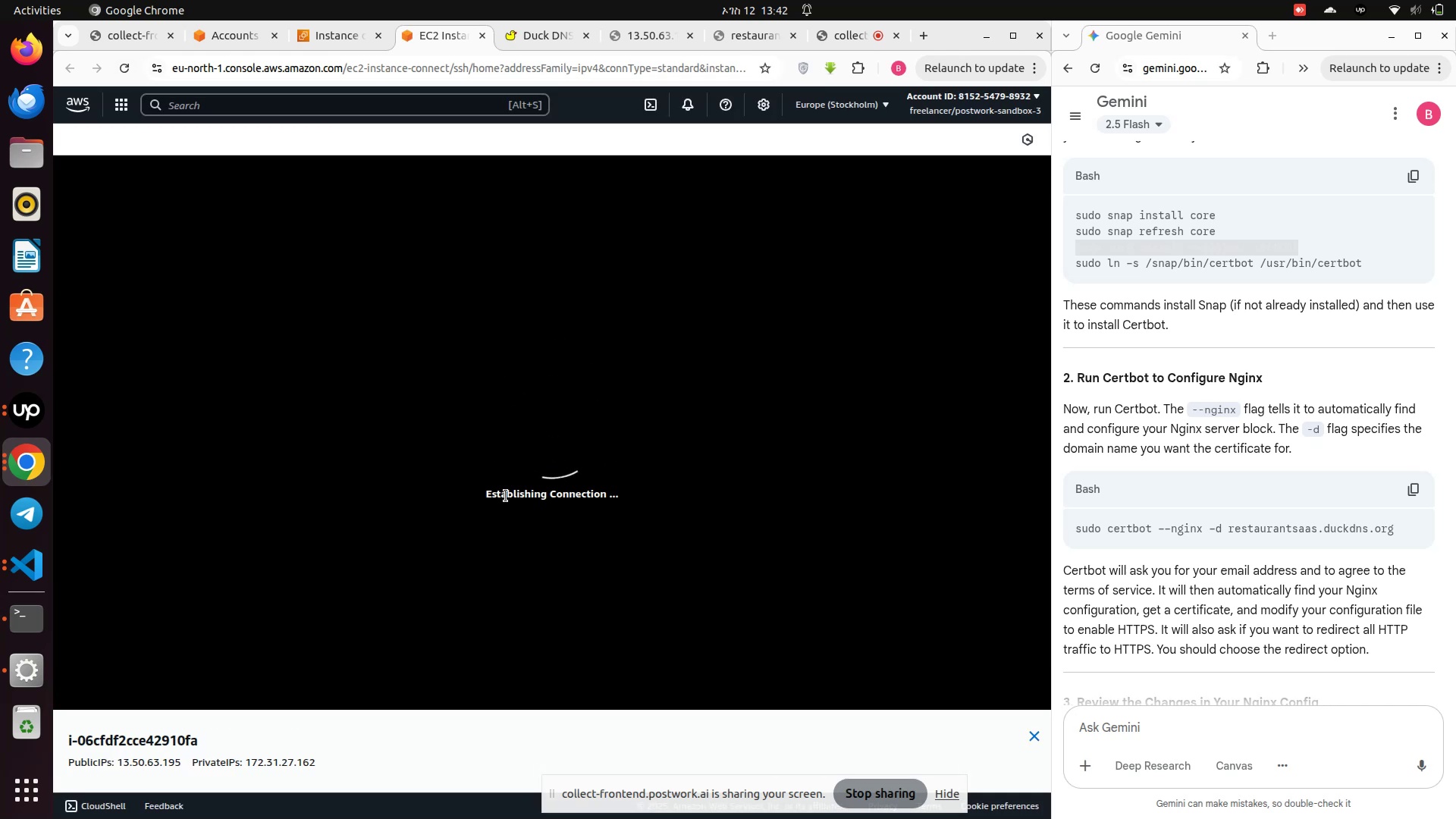 
left_click([388, 548])
 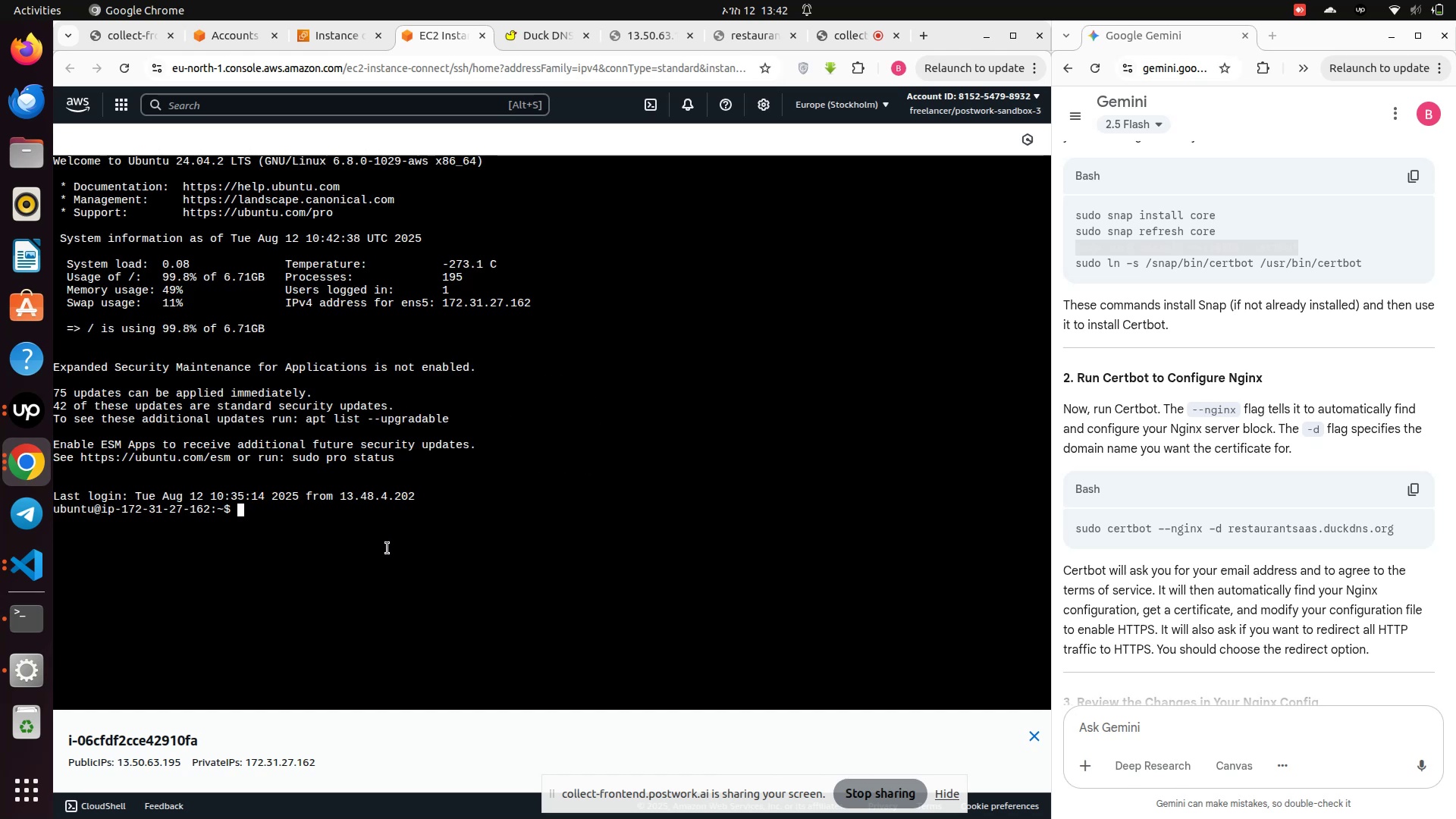 
type(clear)
 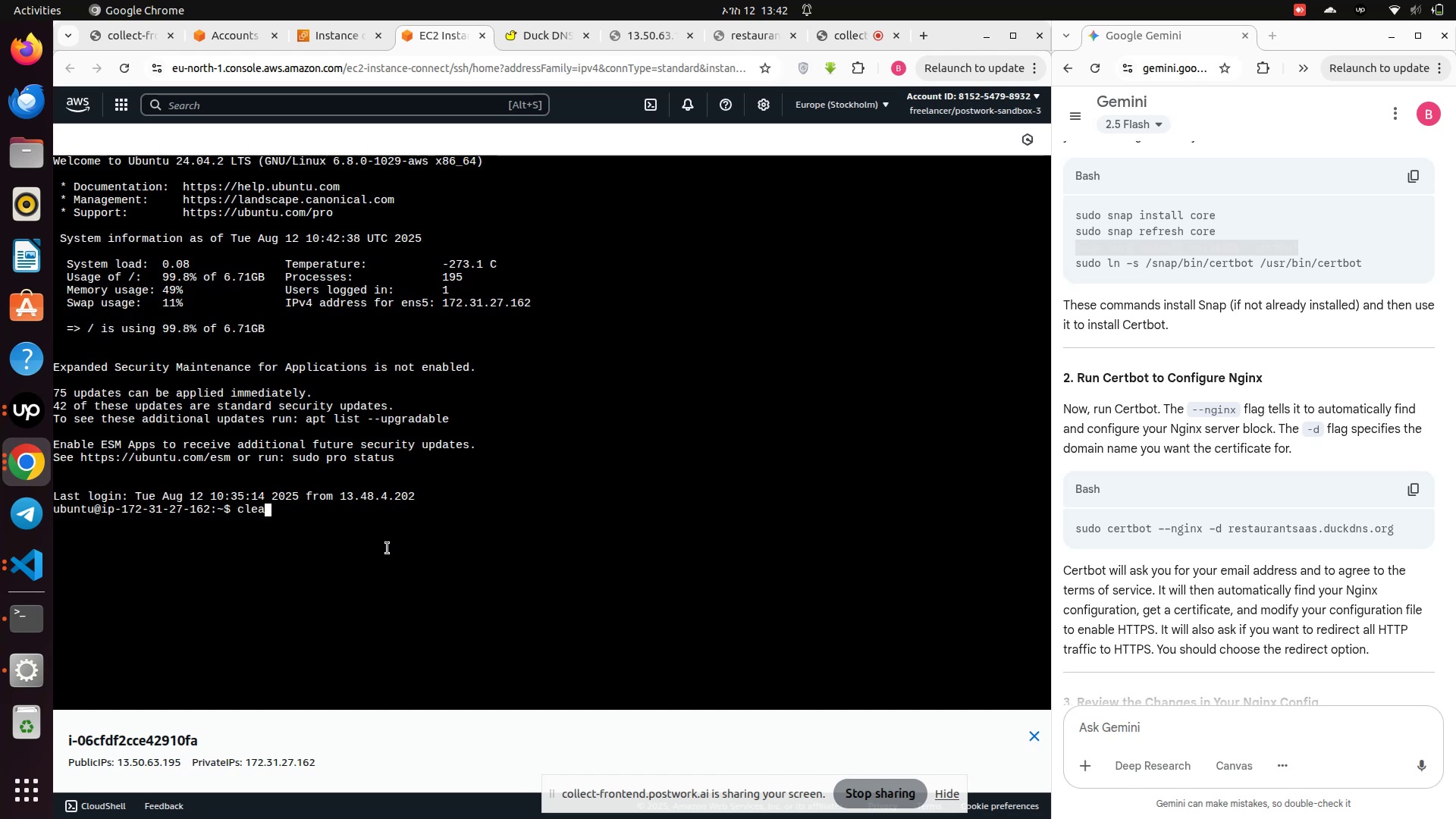 
key(Enter)
 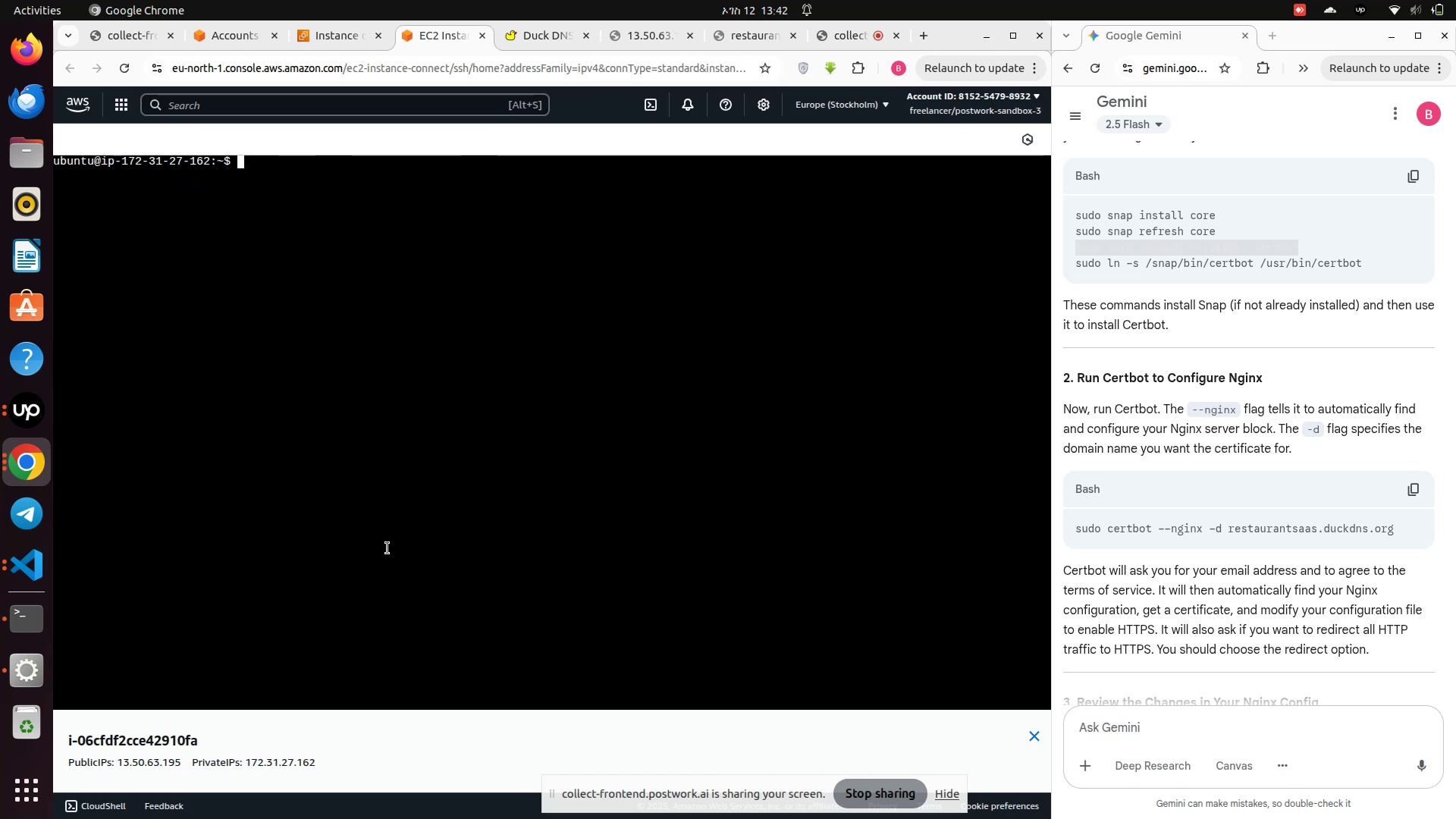 
type(sudo snap in)
 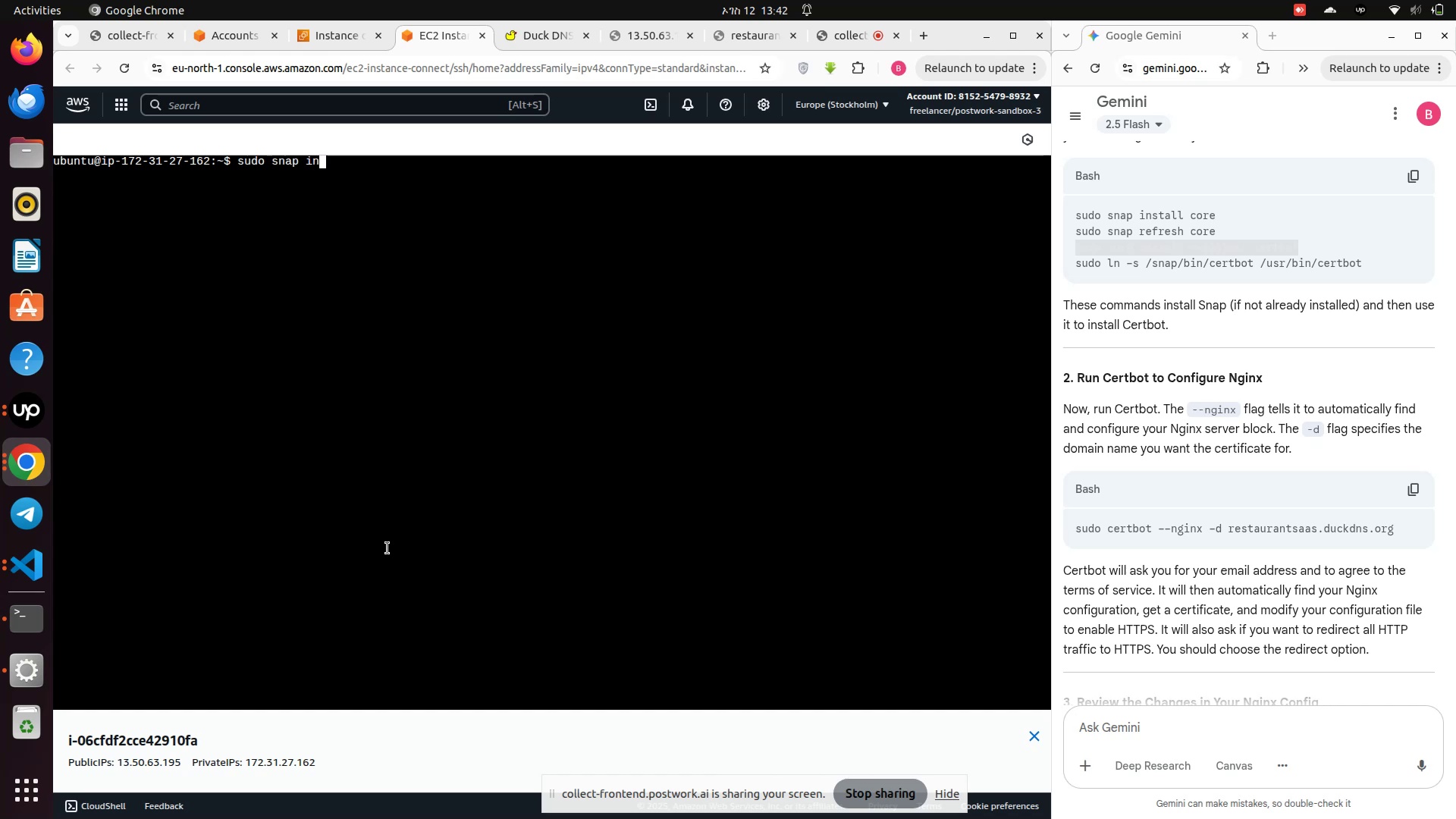 
hold_key(key=Backspace, duration=1.19)
 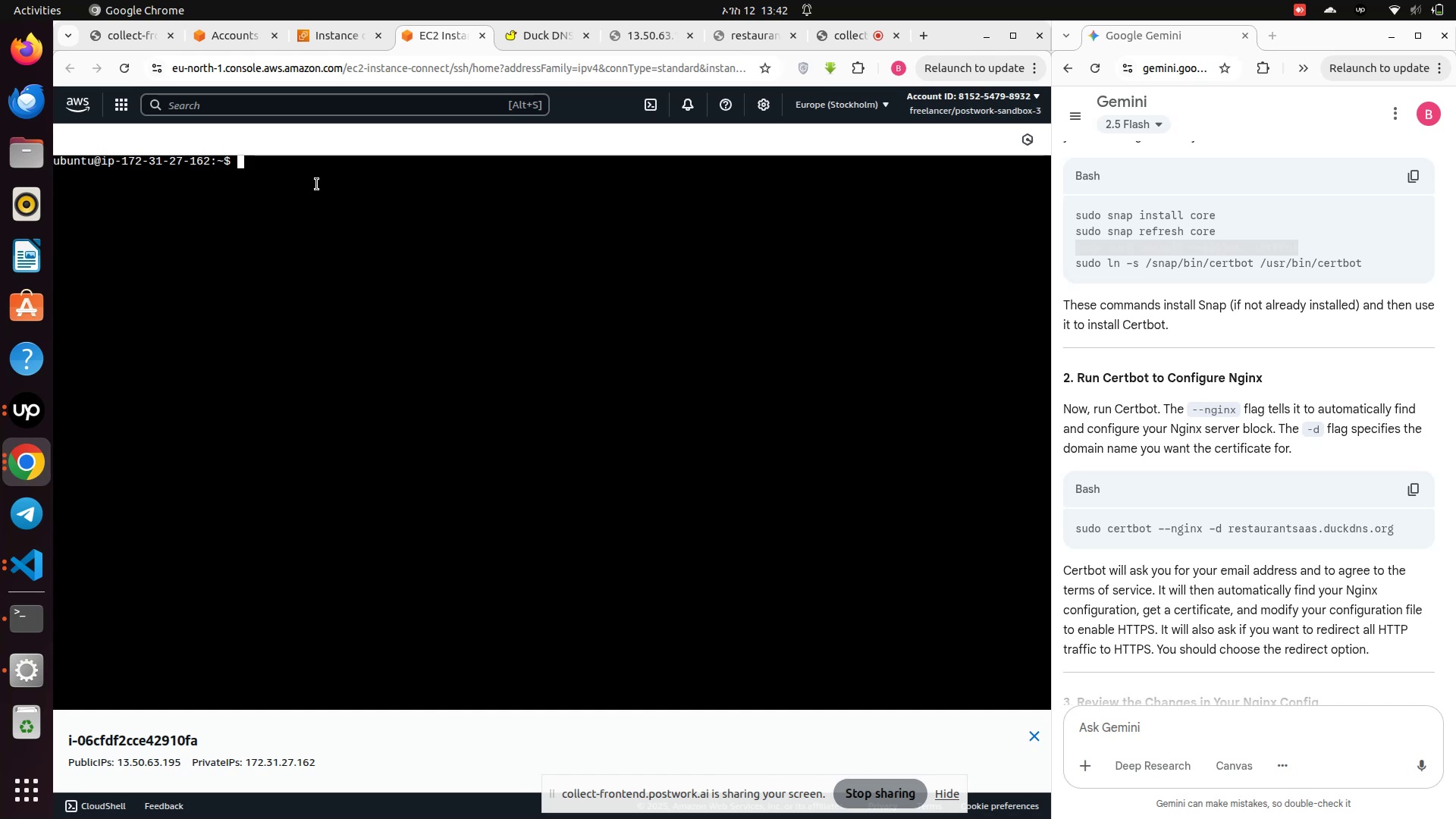 
right_click([316, 184])
 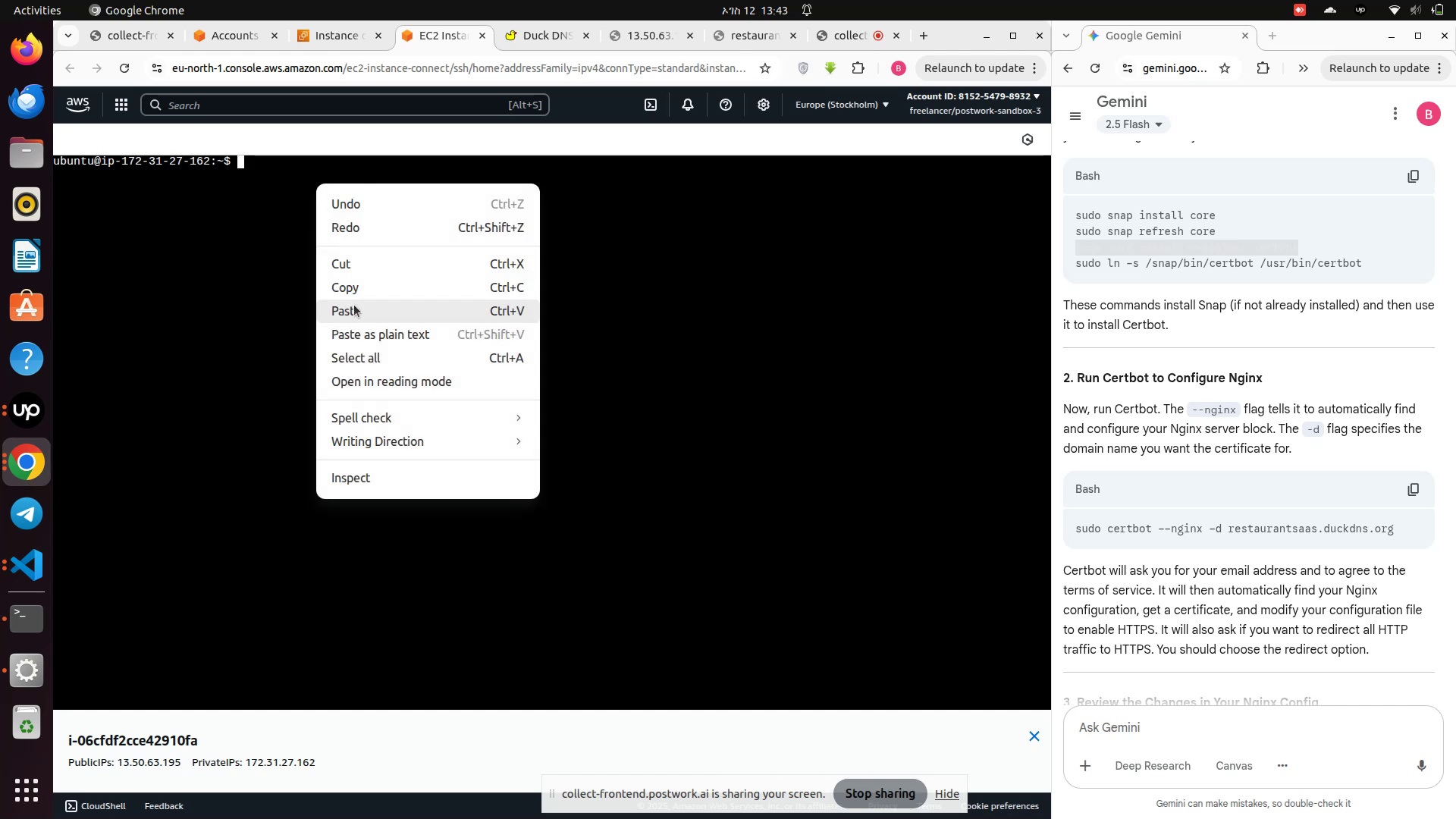 
left_click([353, 308])
 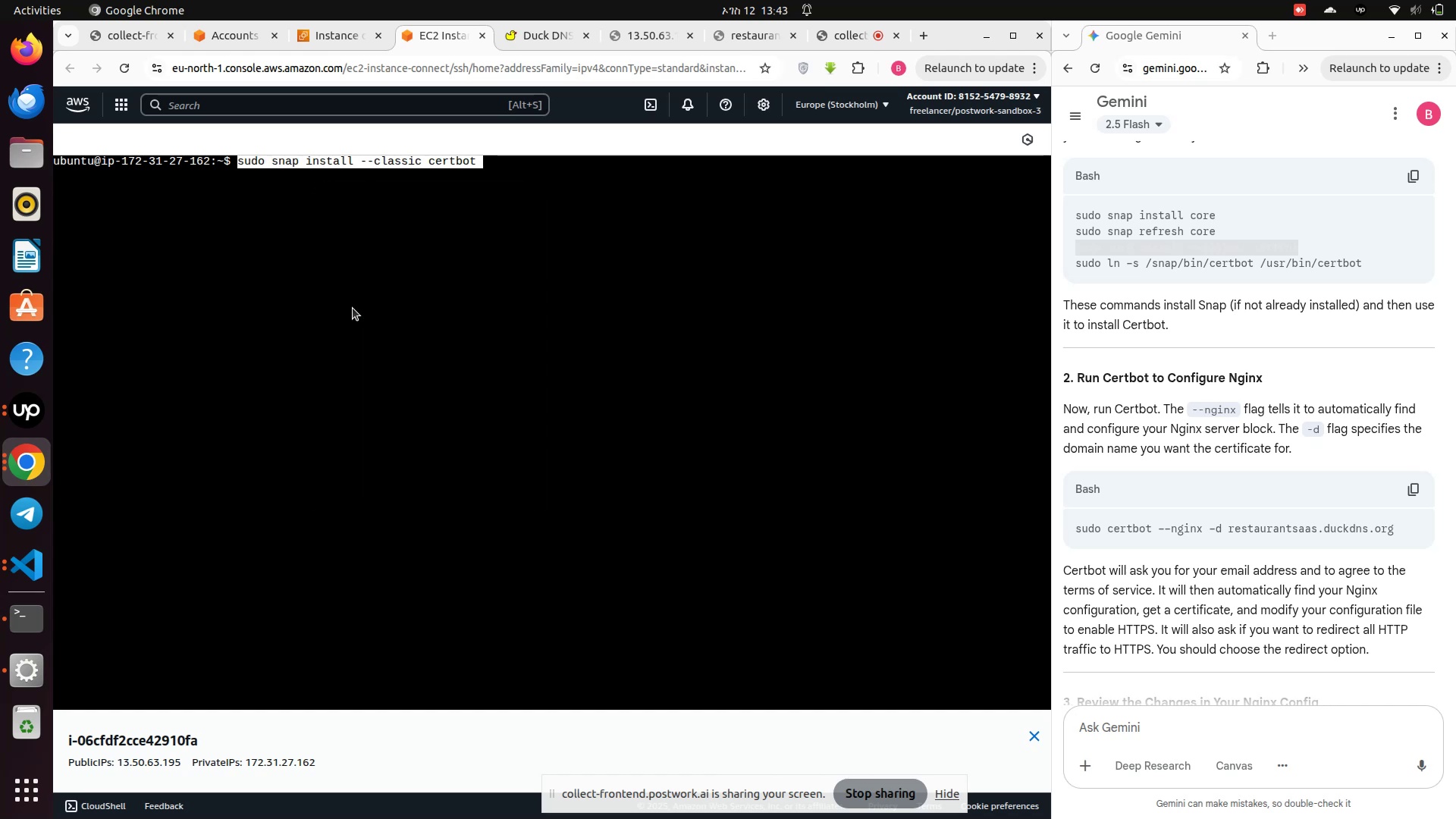 
key(Enter)
 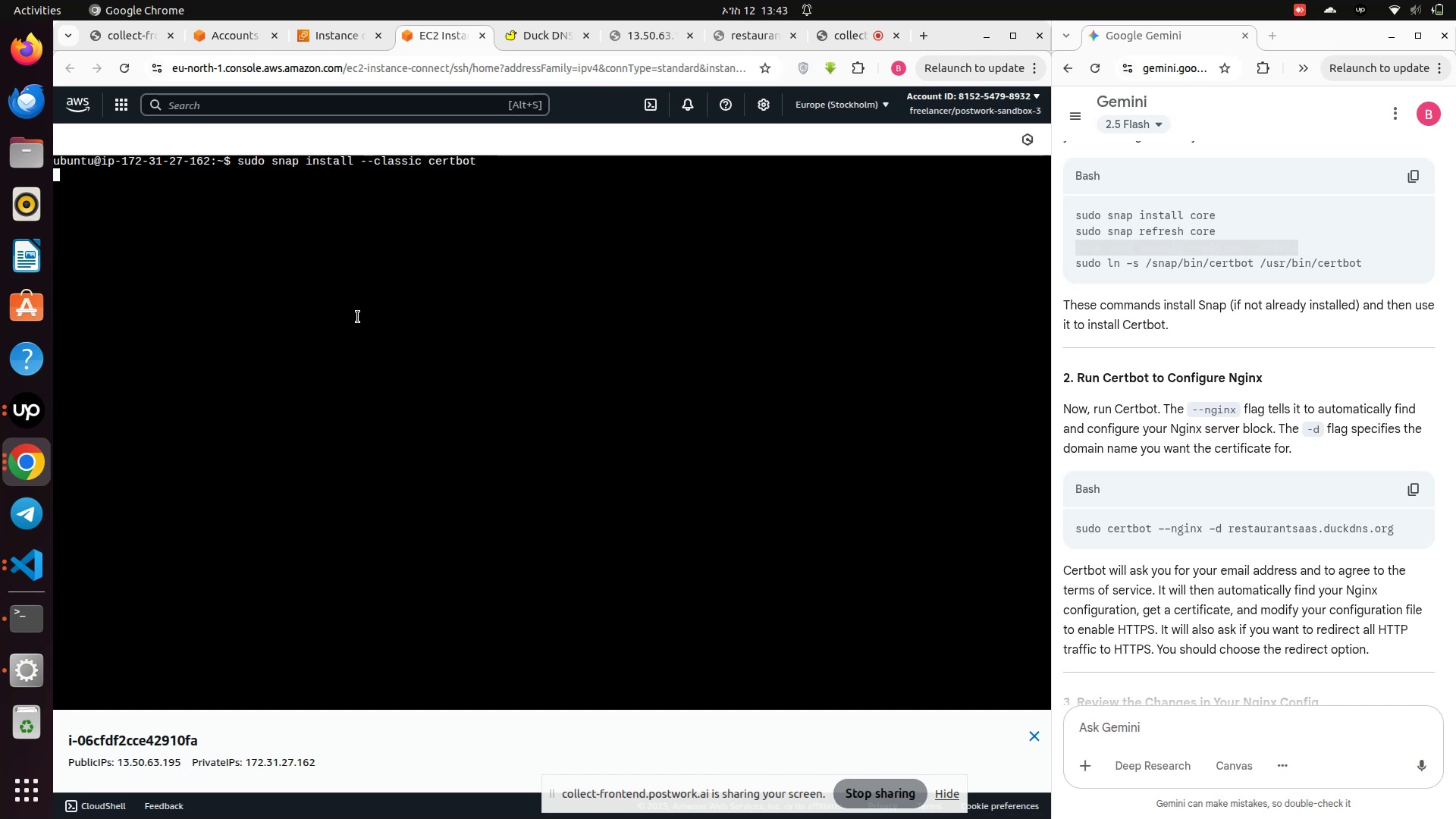 
scroll: coordinate [402, 331], scroll_direction: up, amount: 2.0
 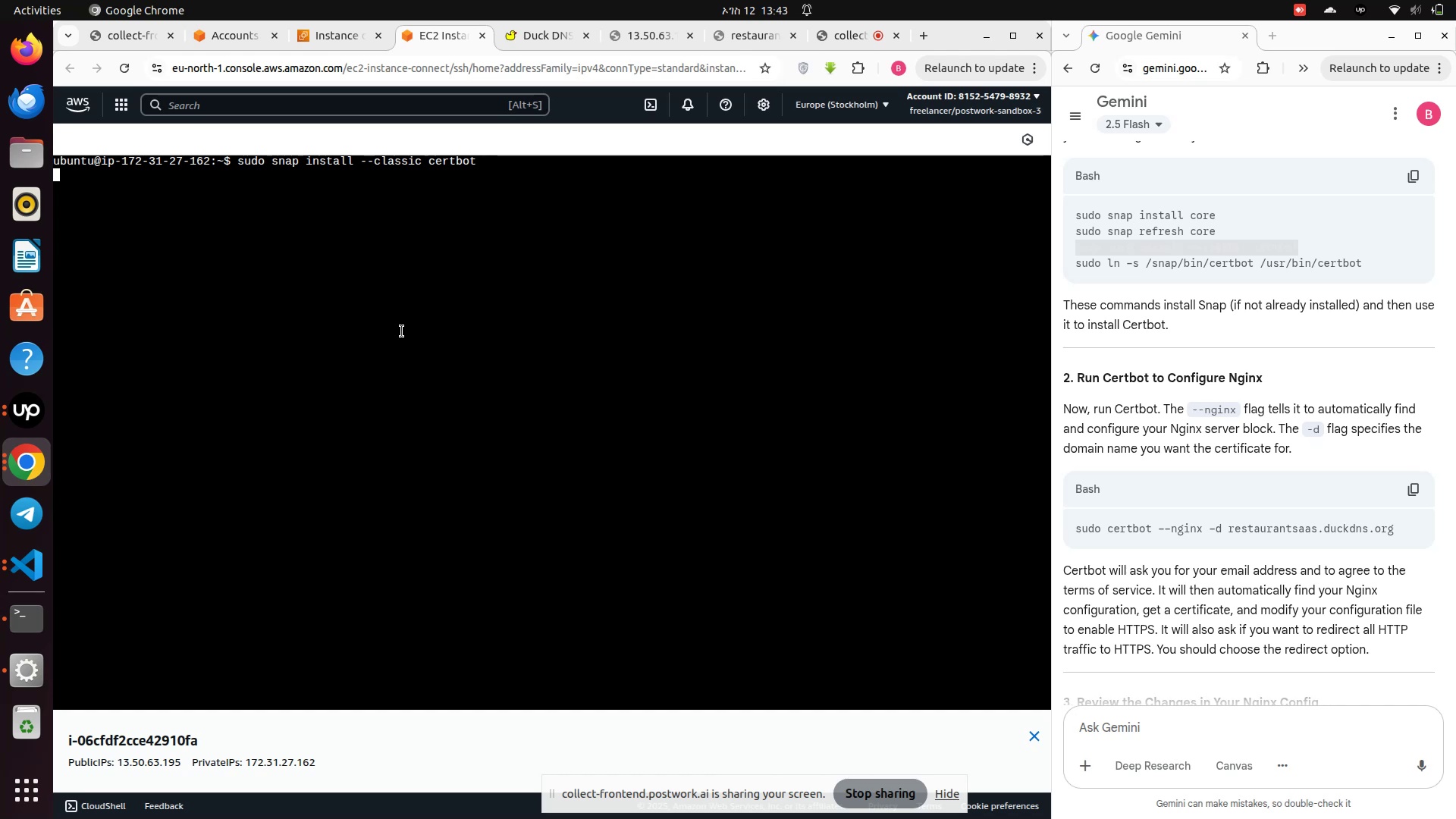 
wait(8.61)
 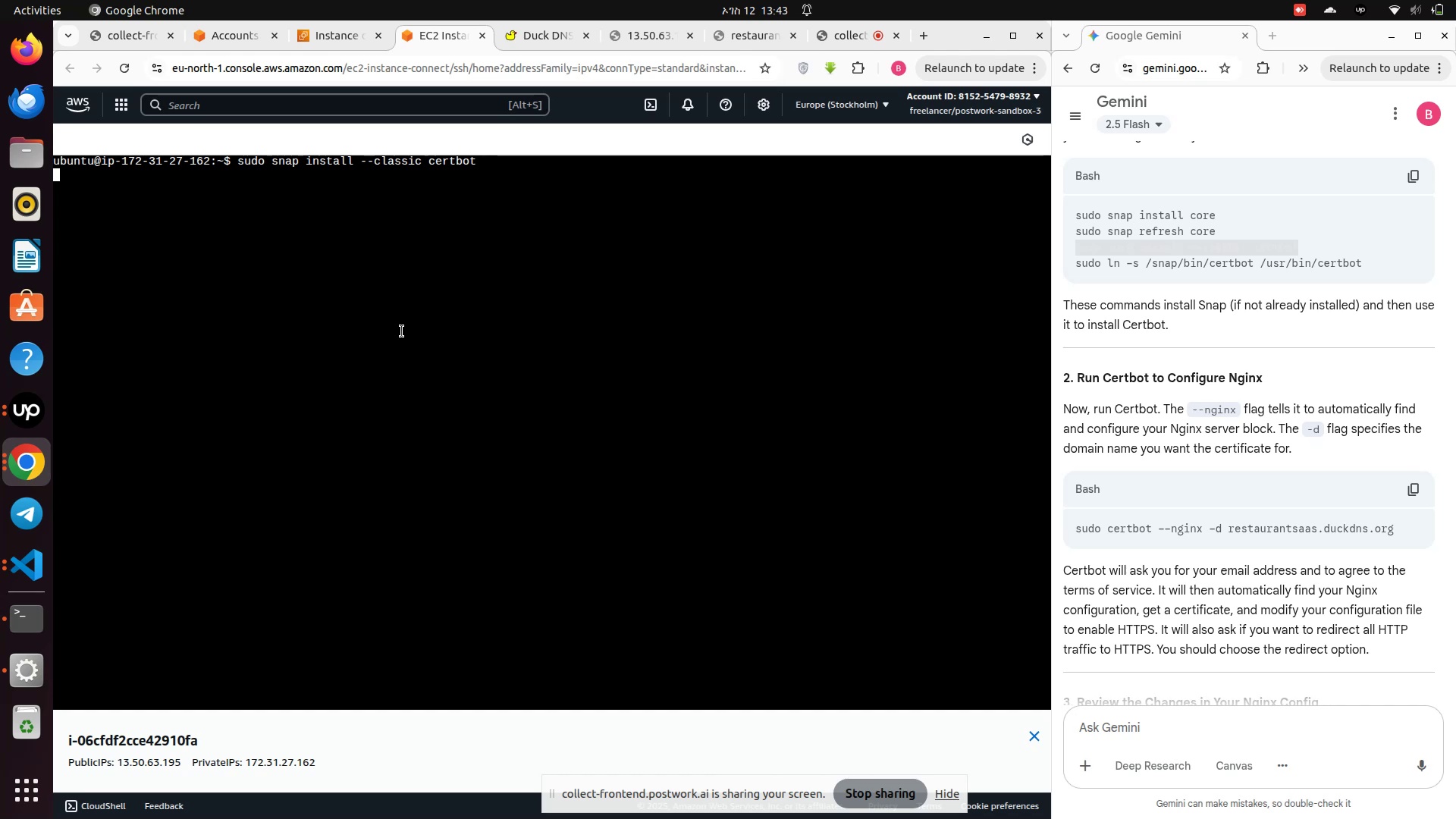 
left_click([402, 331])
 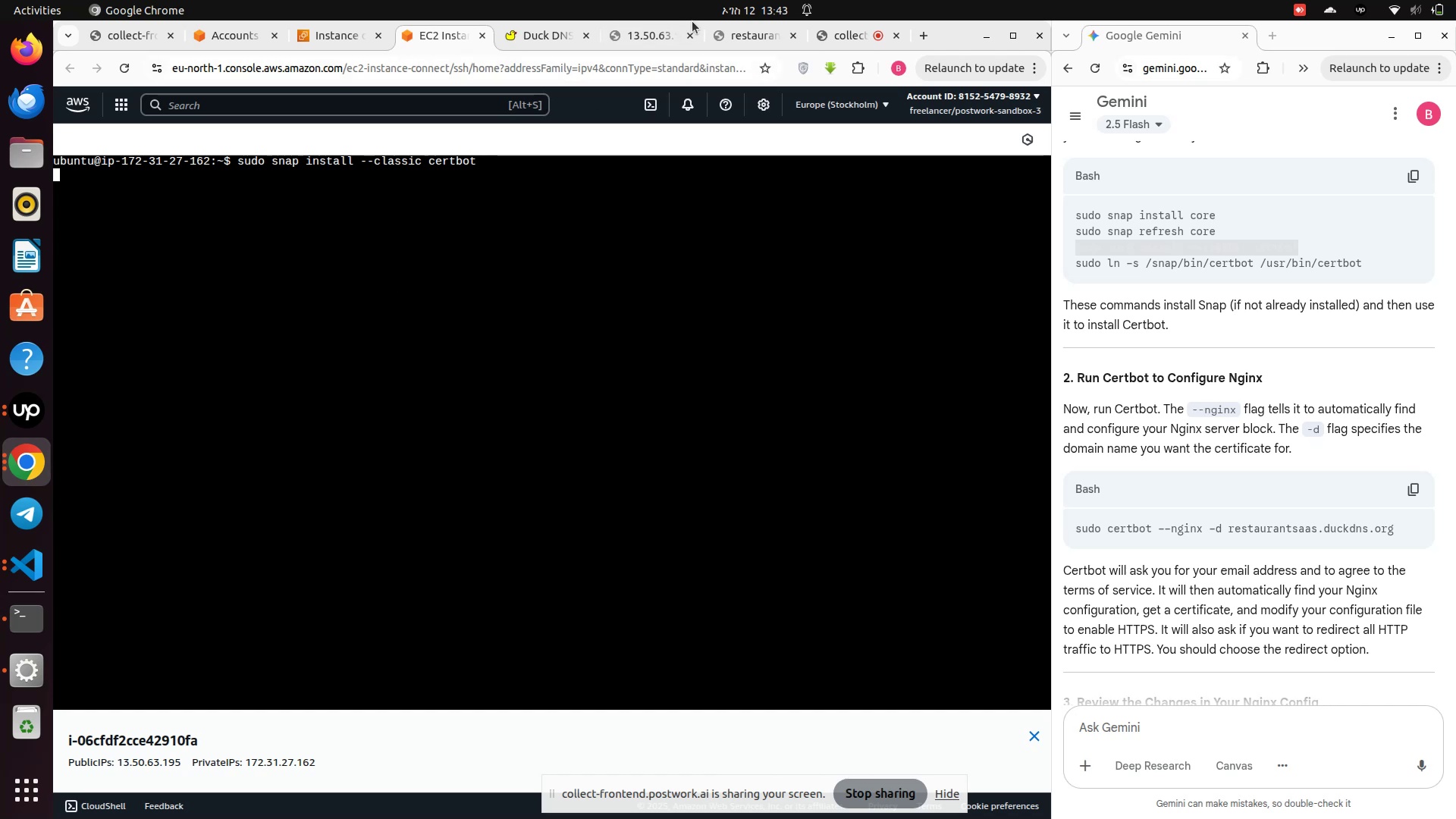 
left_click([743, 36])
 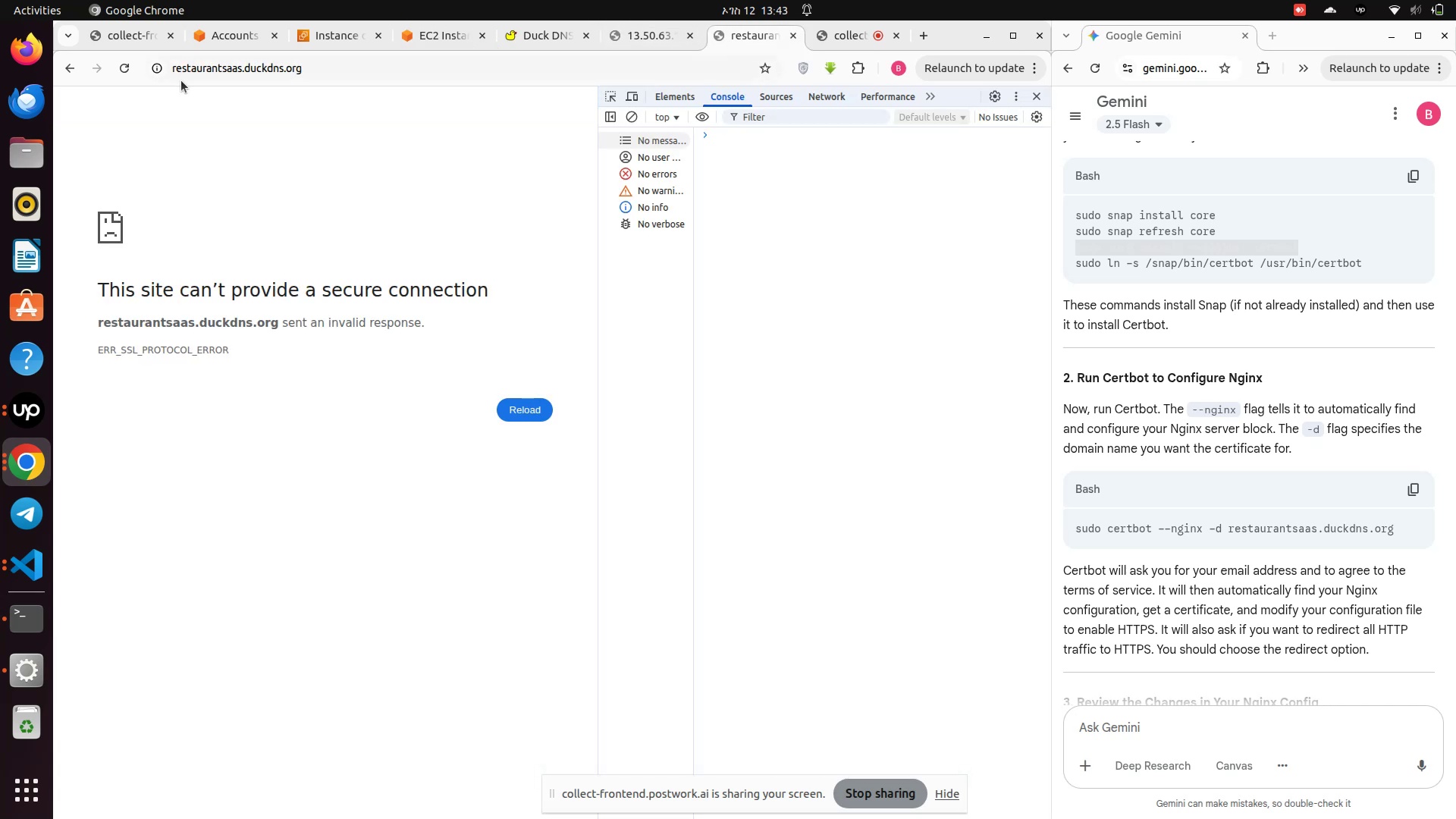 
left_click([118, 64])
 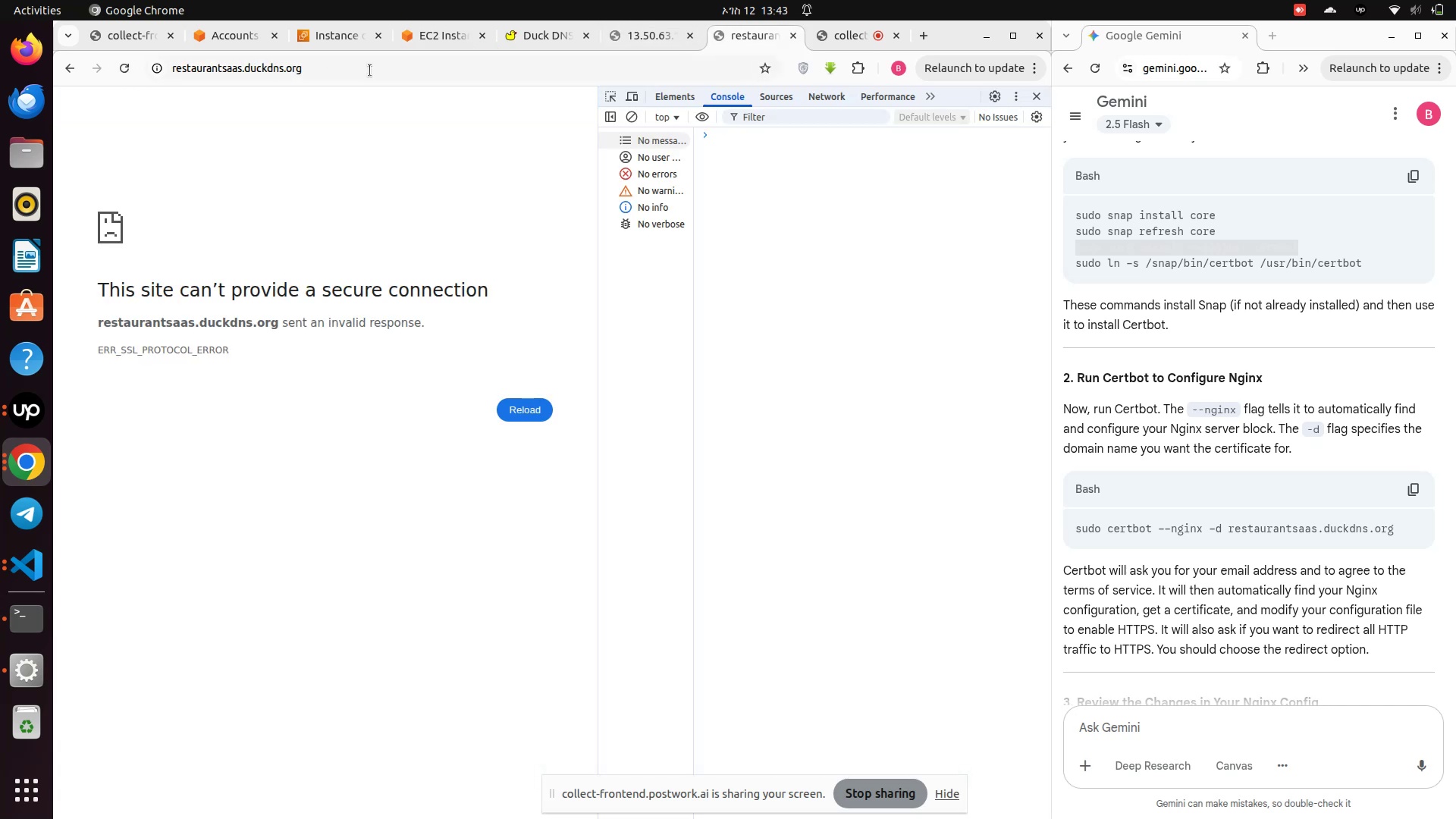 
left_click([372, 69])
 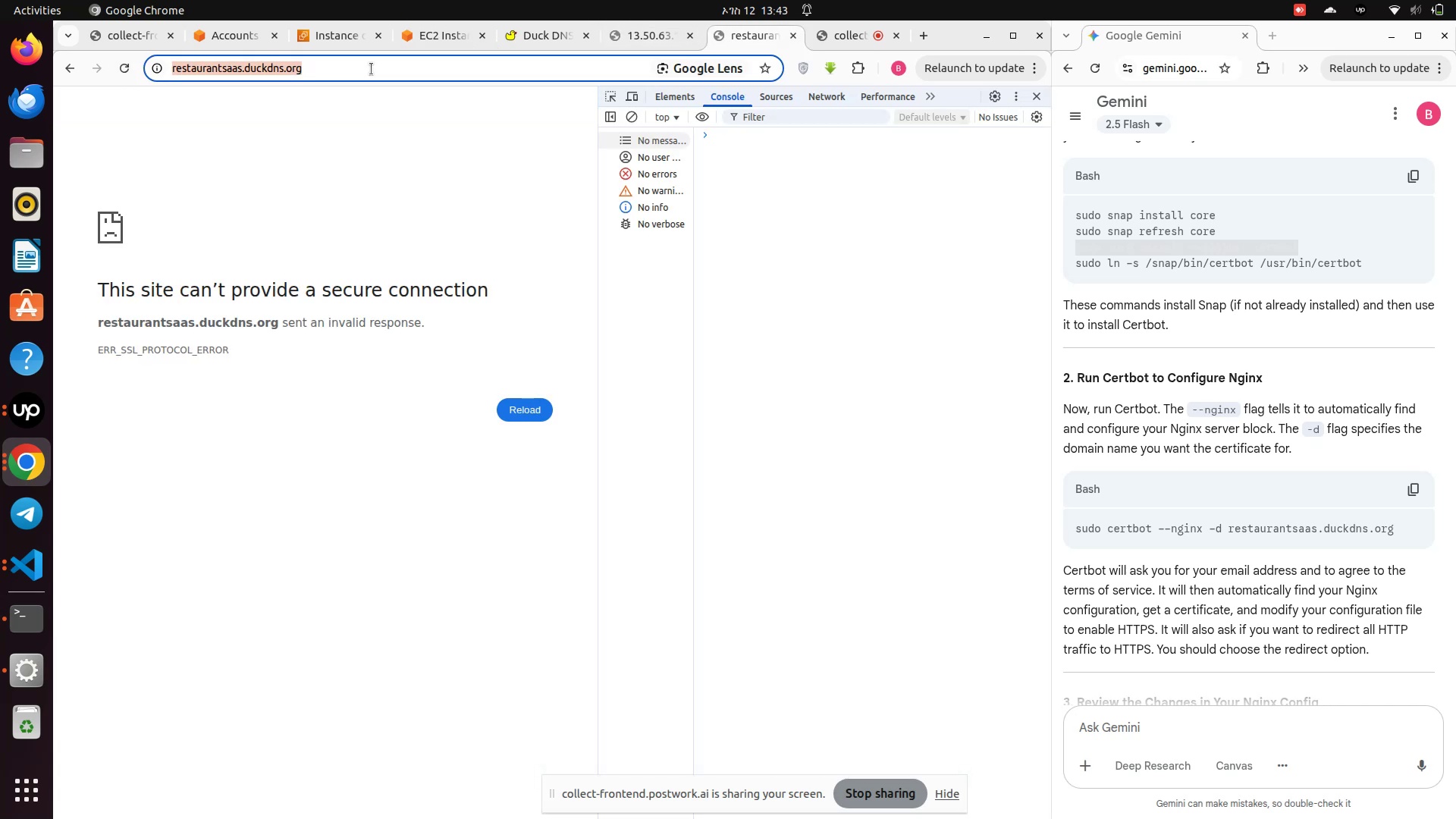 
left_click([372, 69])
 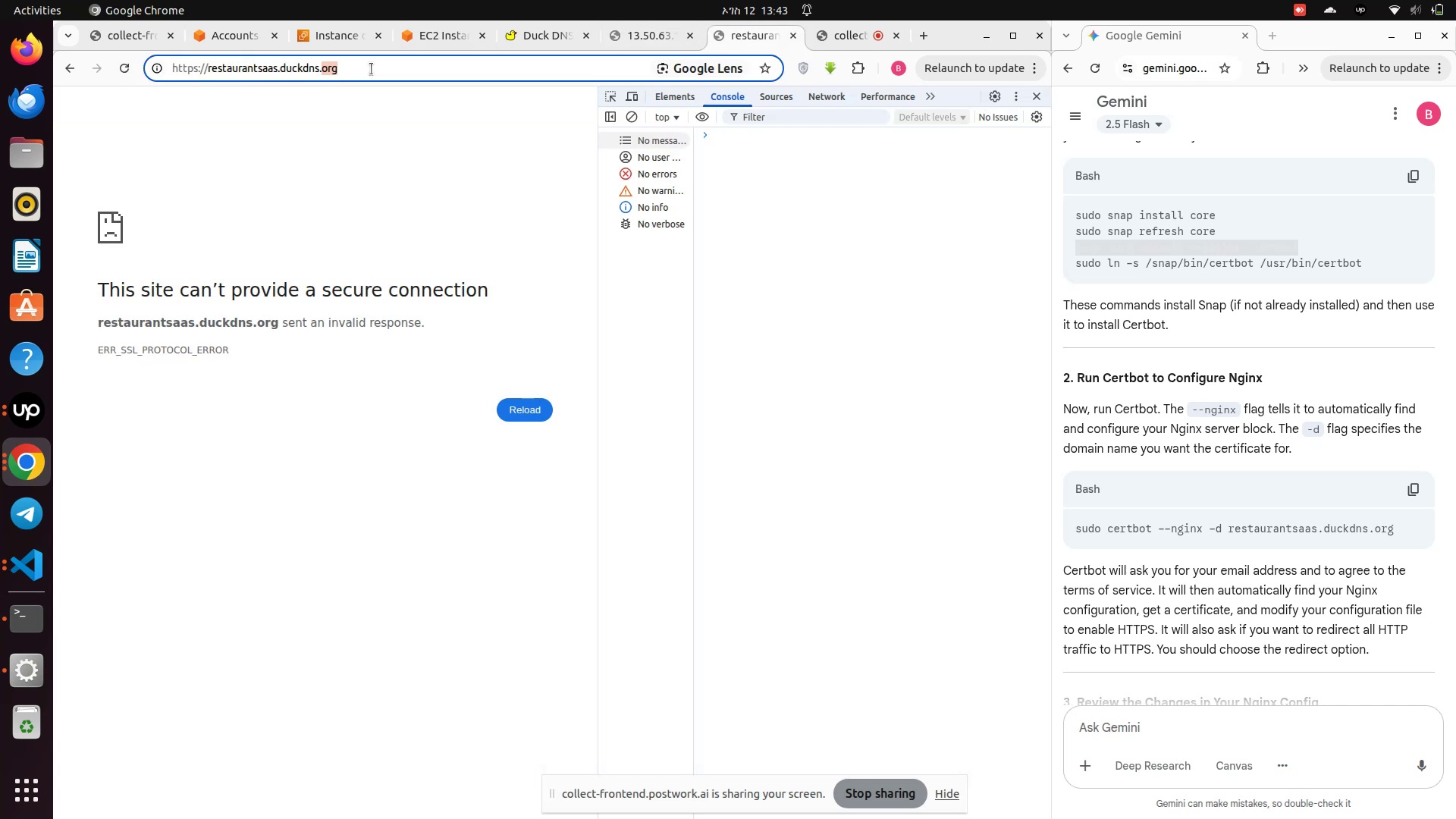 
hold_key(key=ArrowLeft, duration=1.0)
 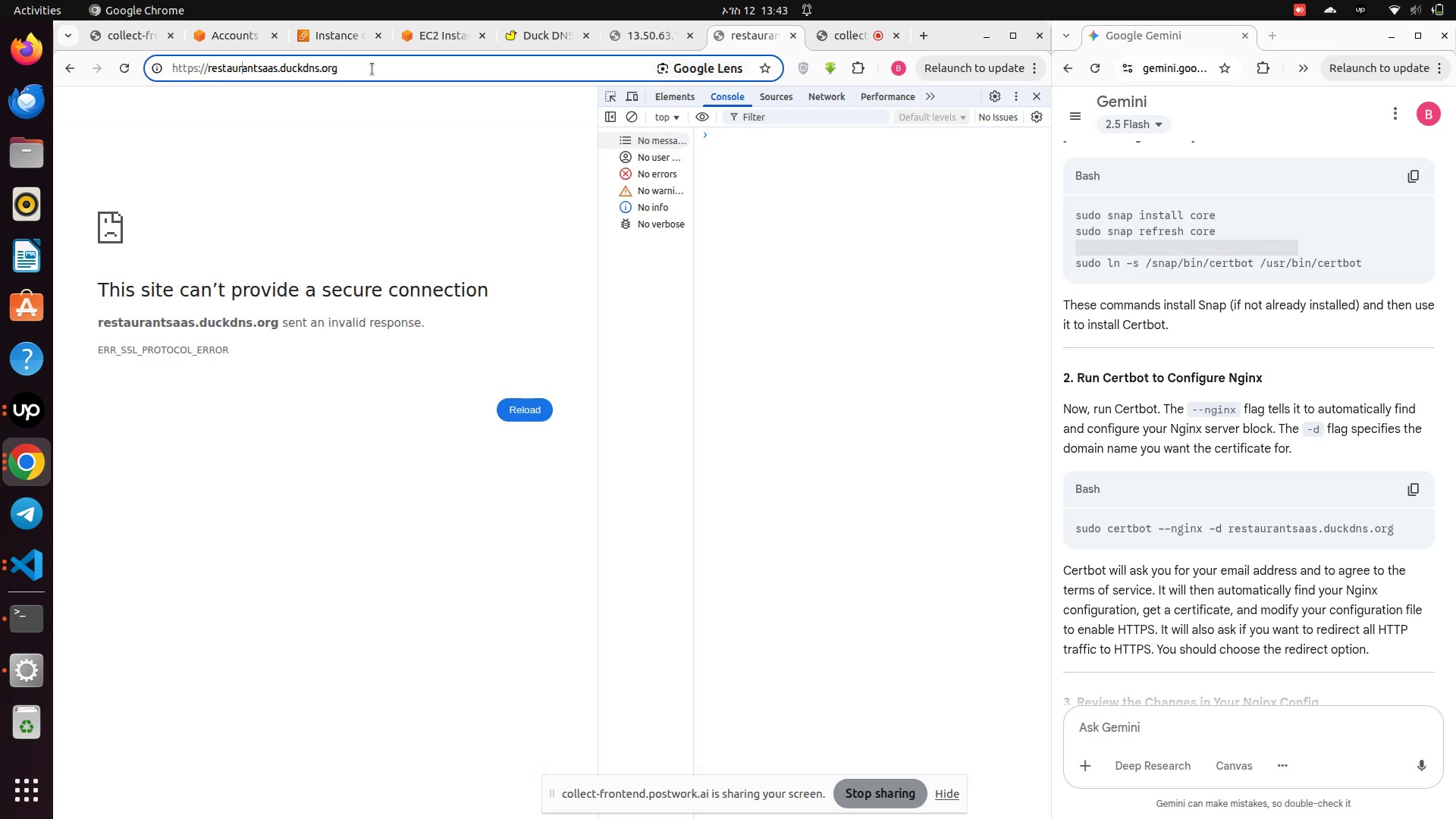 
key(ArrowLeft)
 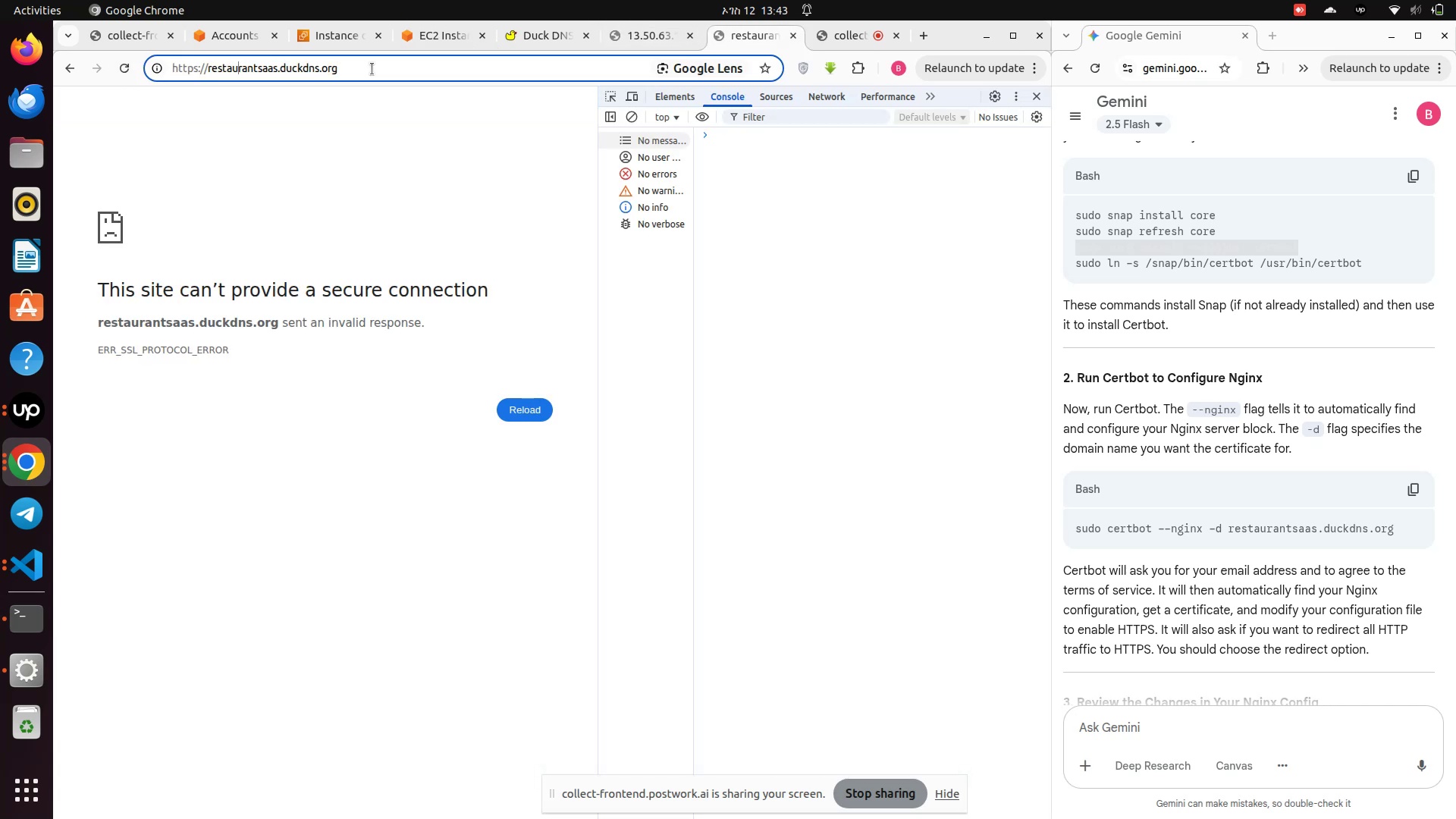 
key(ArrowLeft)
 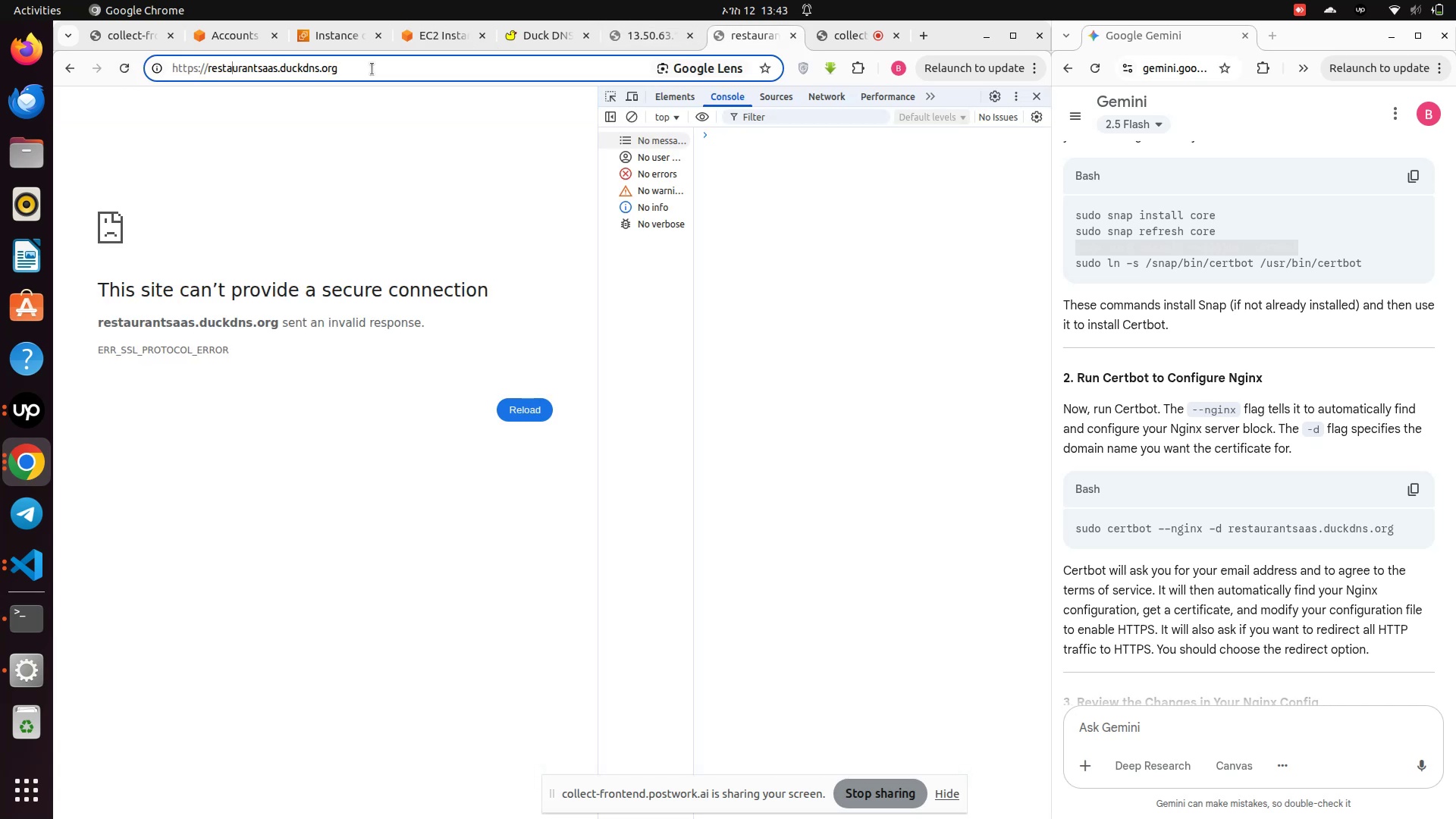 
key(ArrowLeft)
 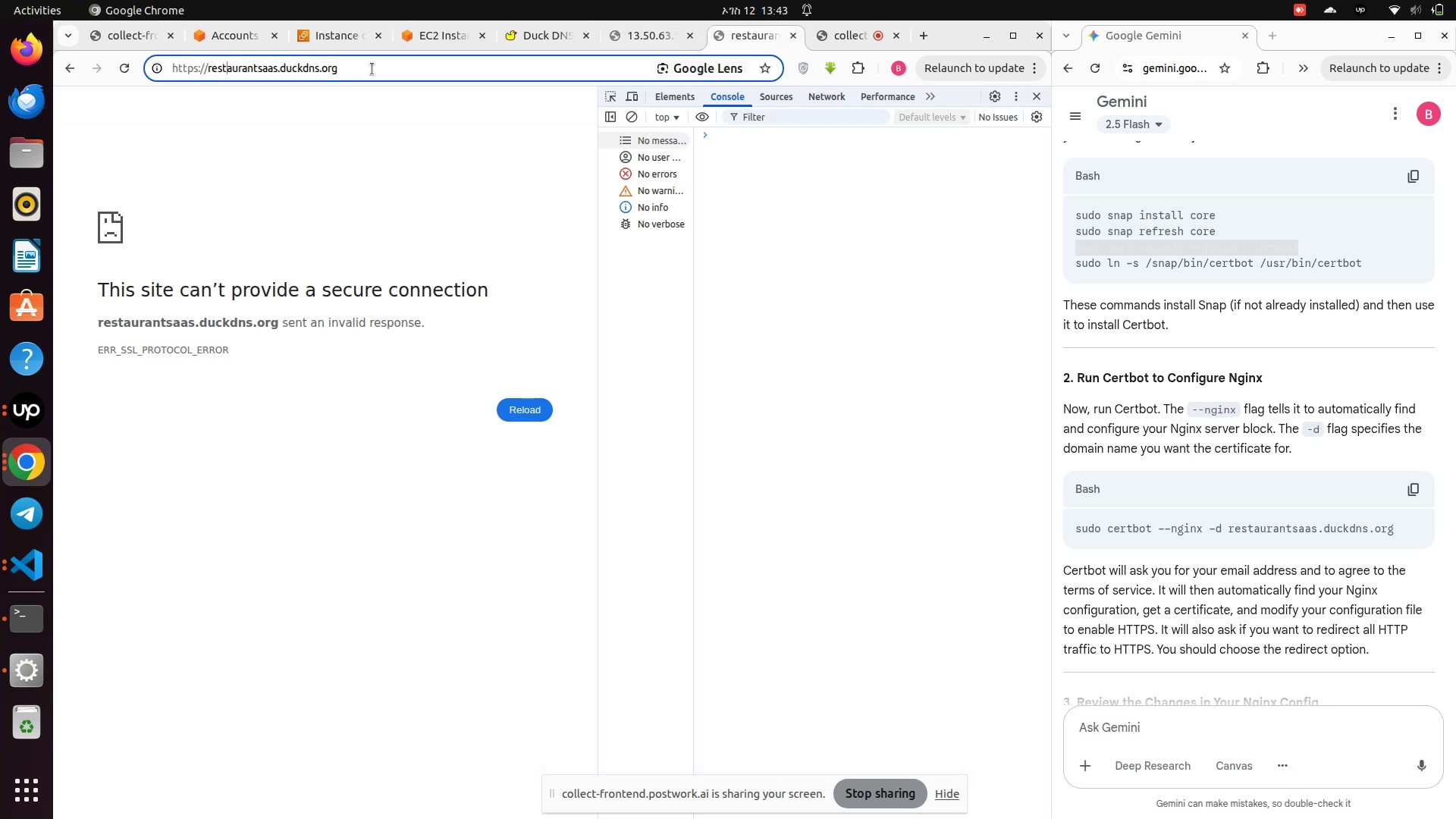 
key(ArrowLeft)
 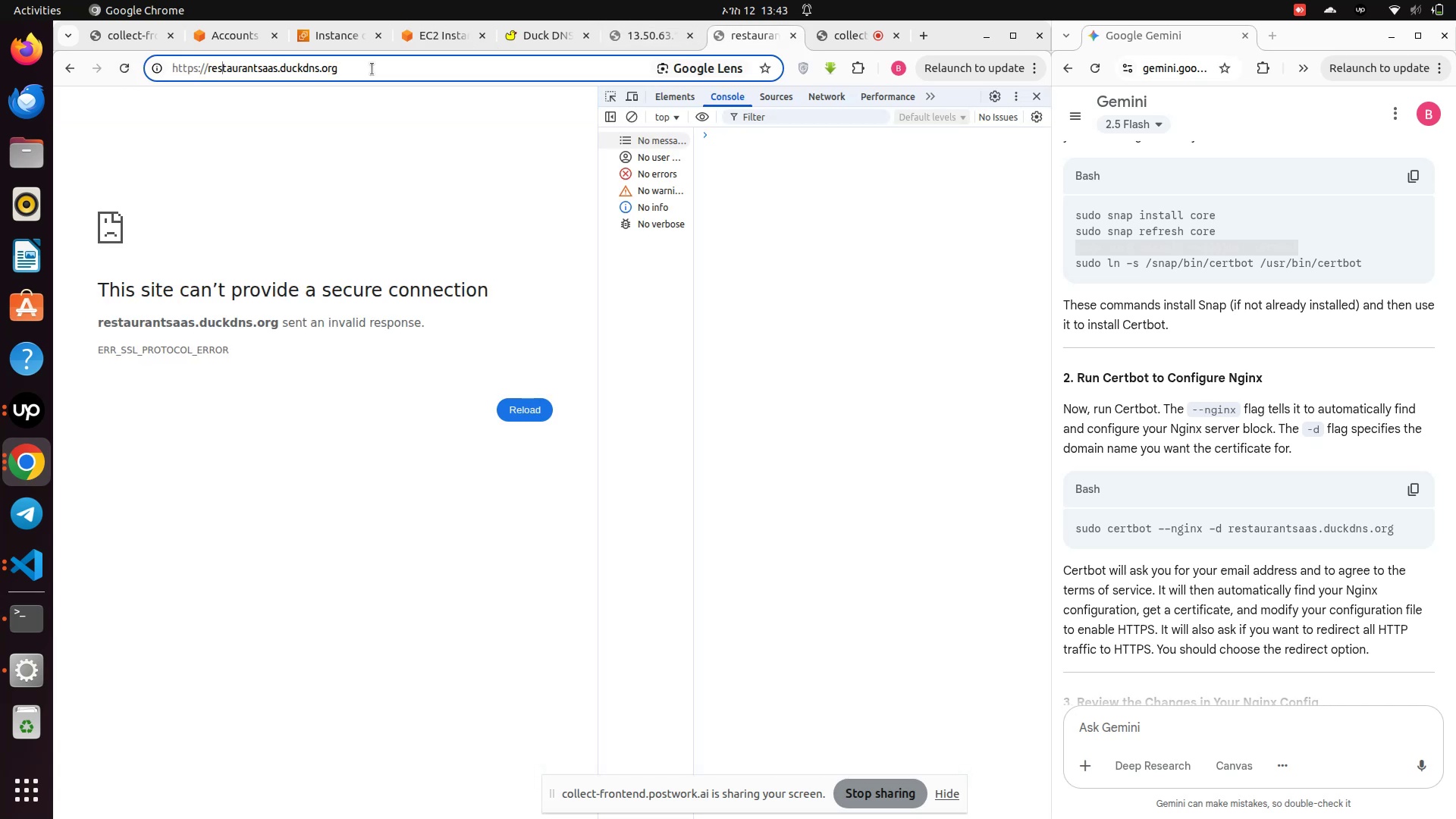 
key(ArrowLeft)
 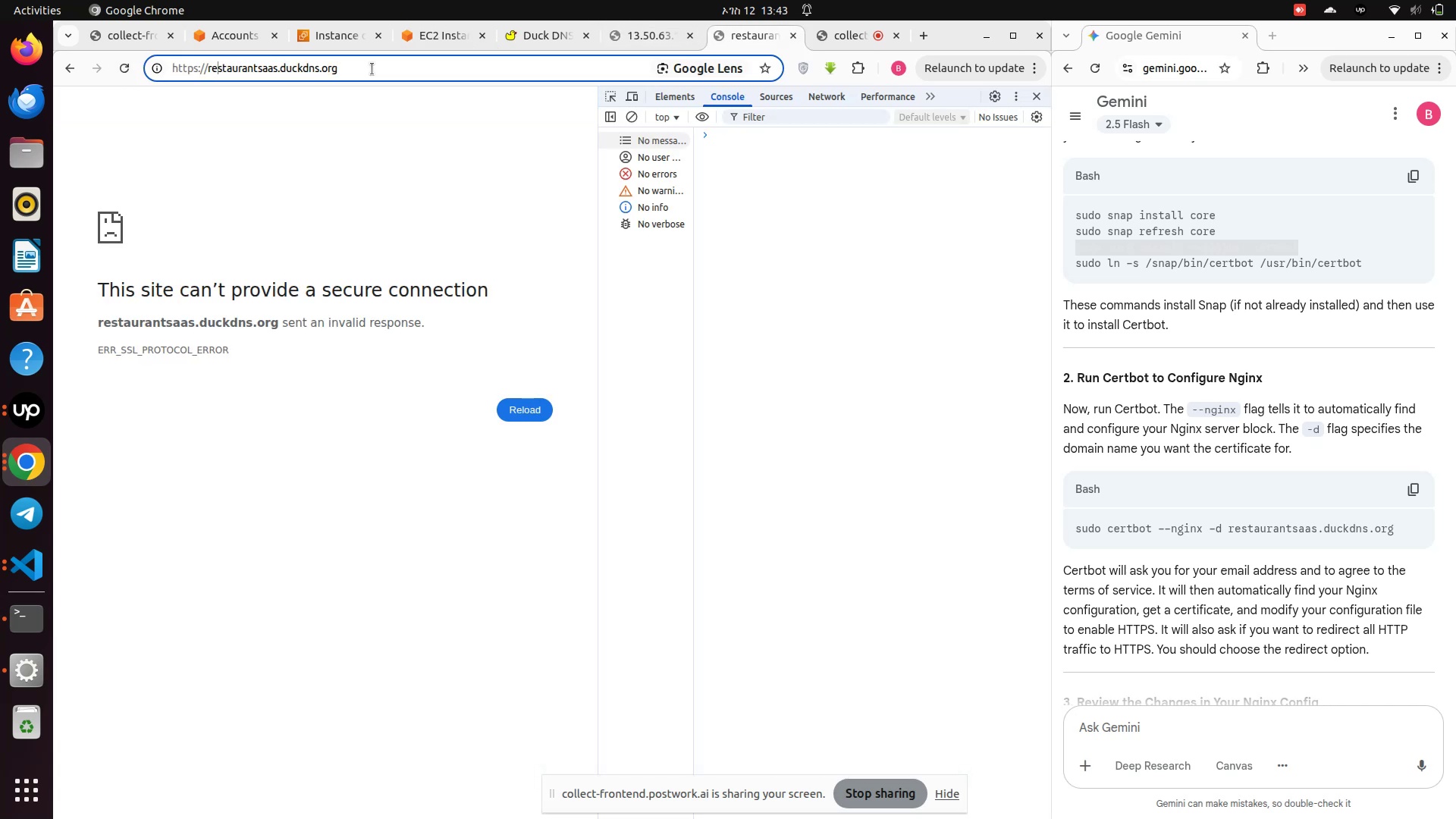 
key(ArrowLeft)
 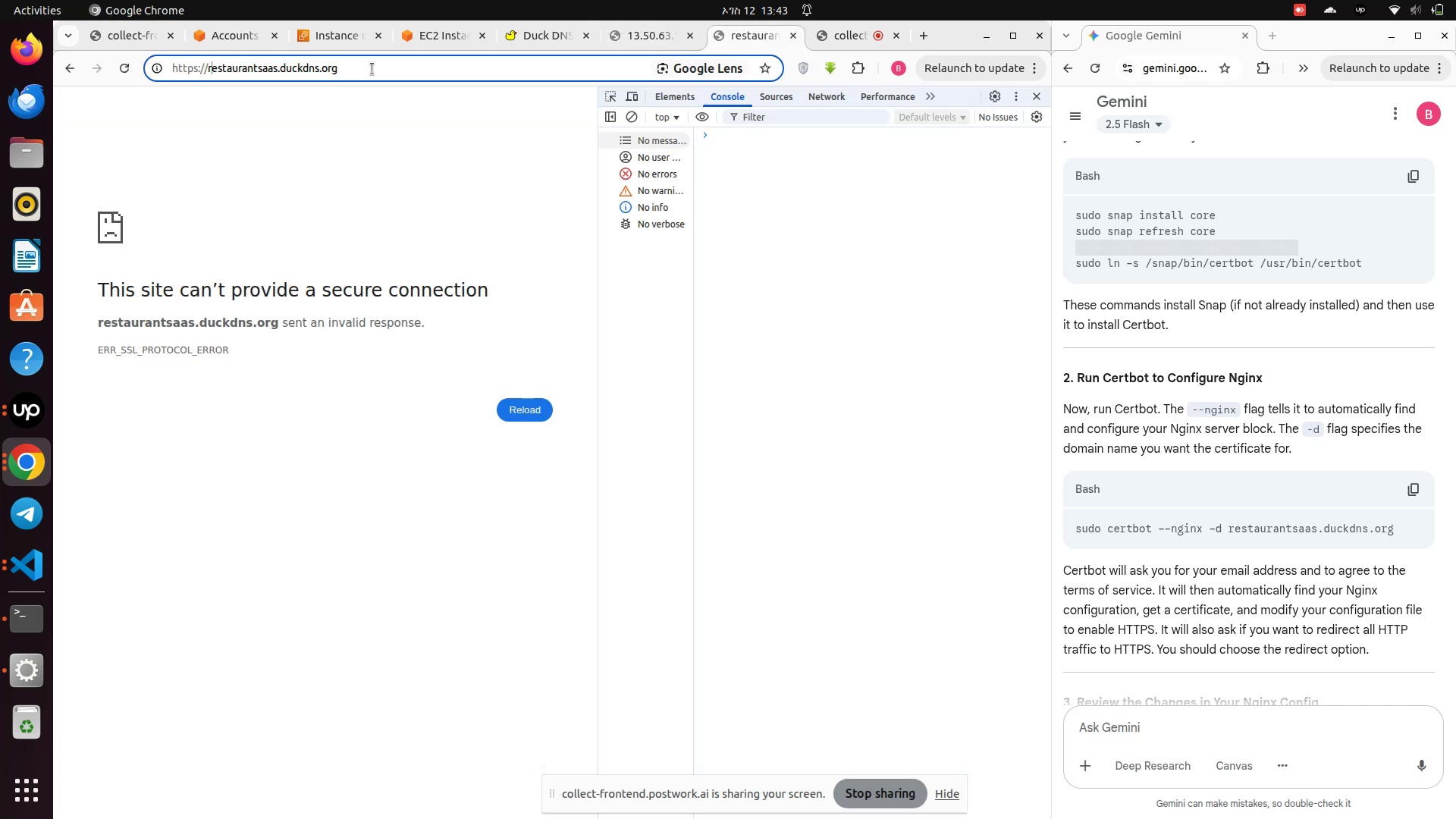 
key(ArrowLeft)
 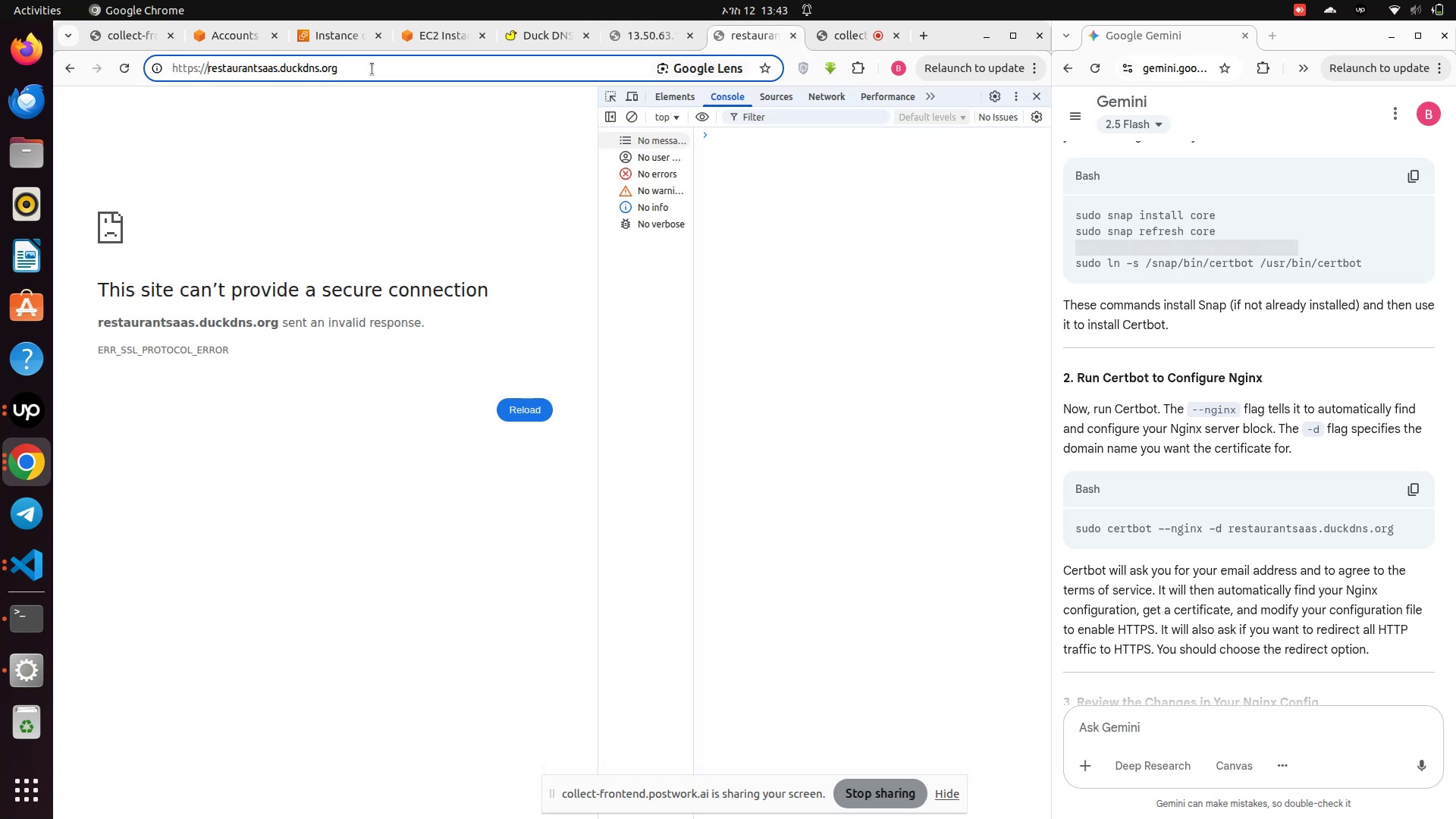 
key(ArrowLeft)
 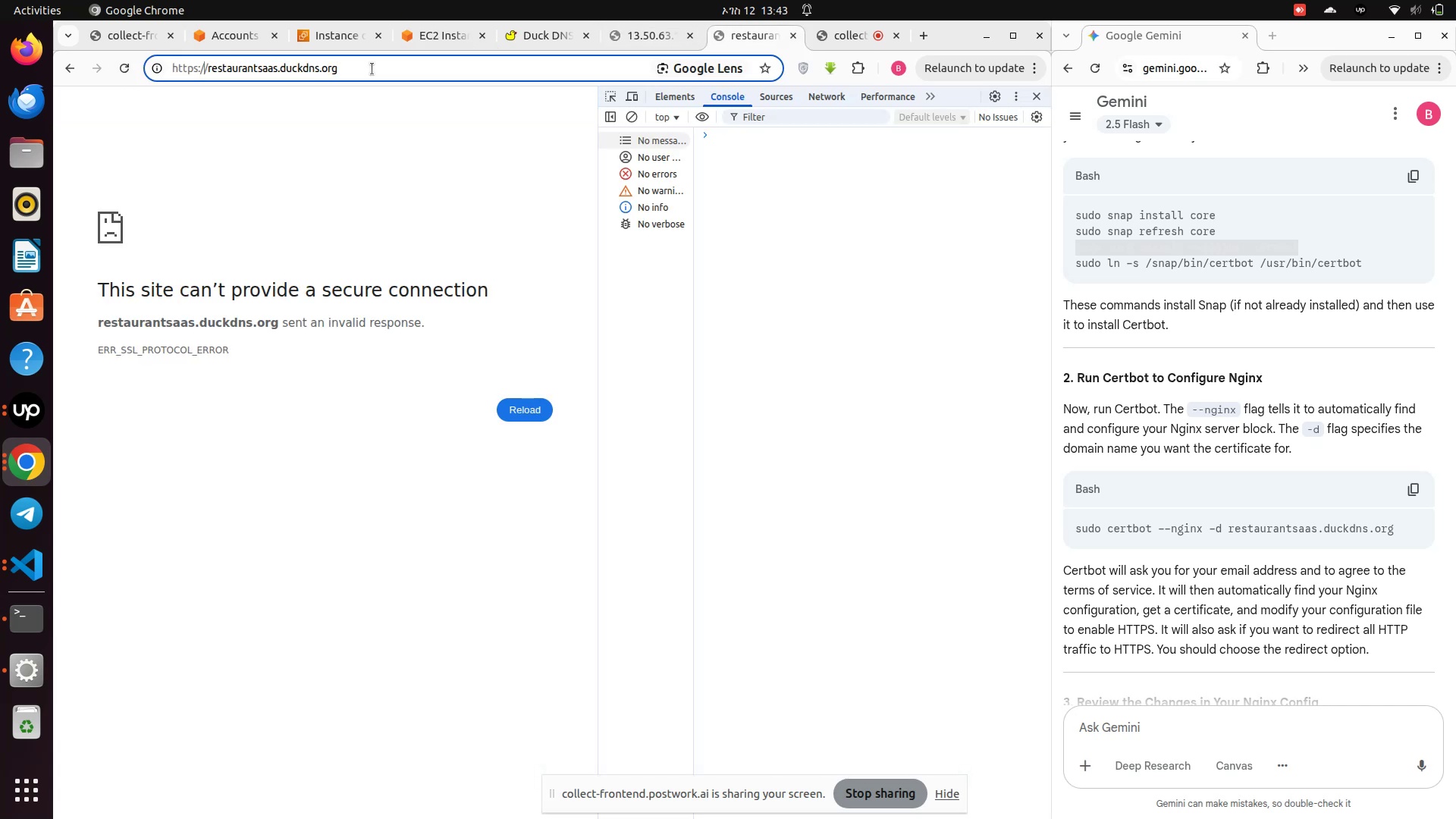 
key(ArrowLeft)
 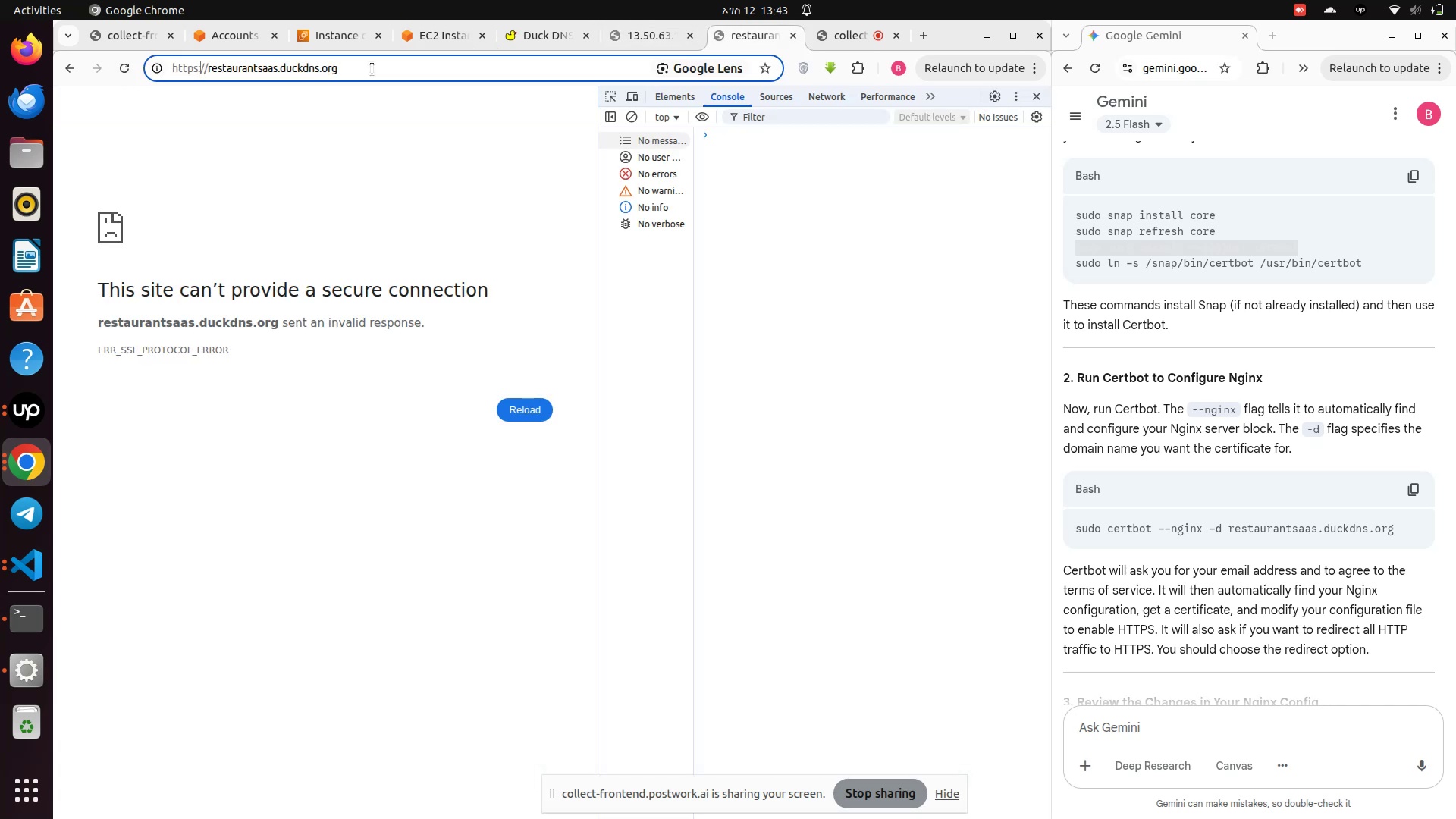 
key(ArrowLeft)
 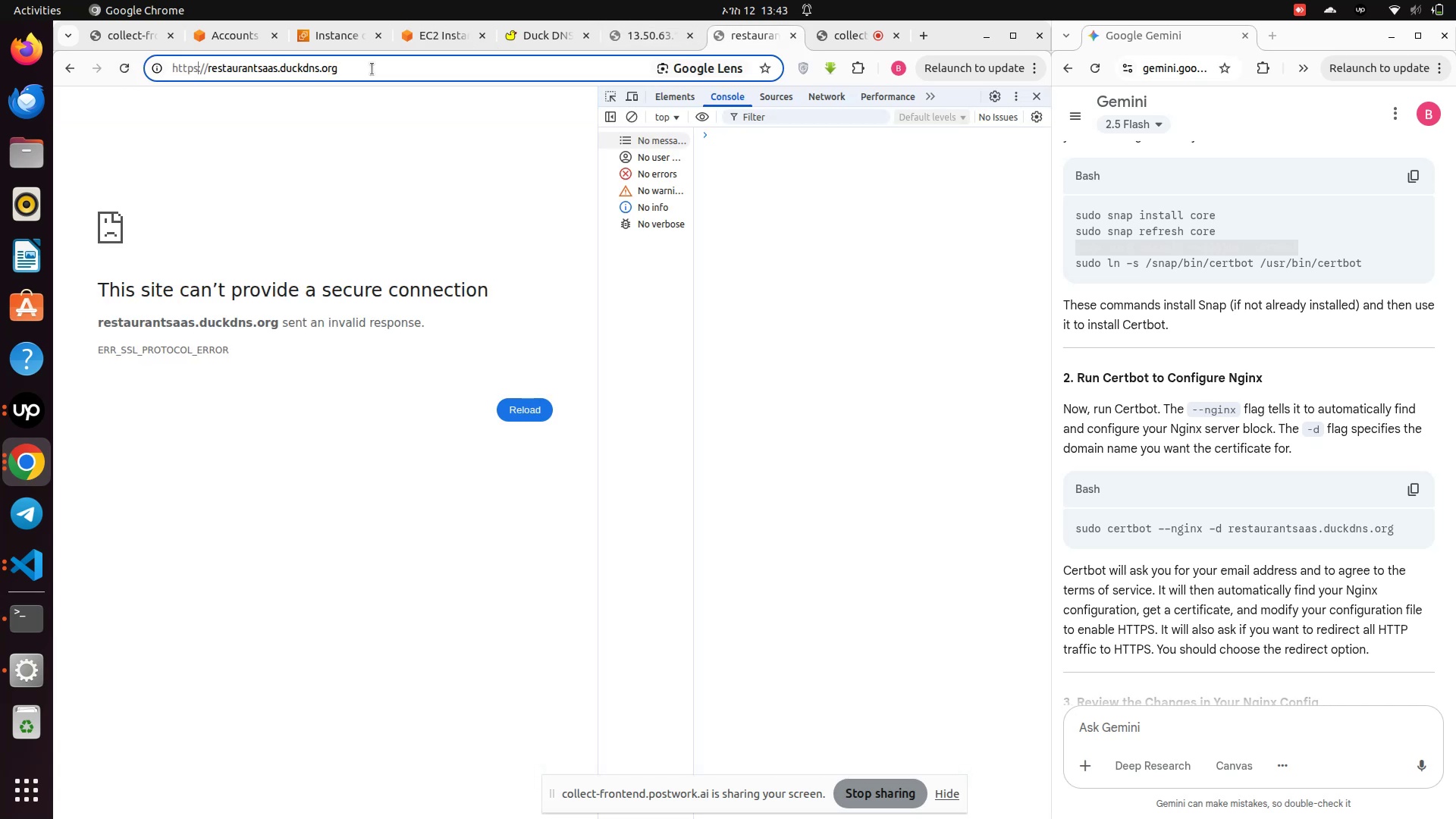 
key(Backspace)
 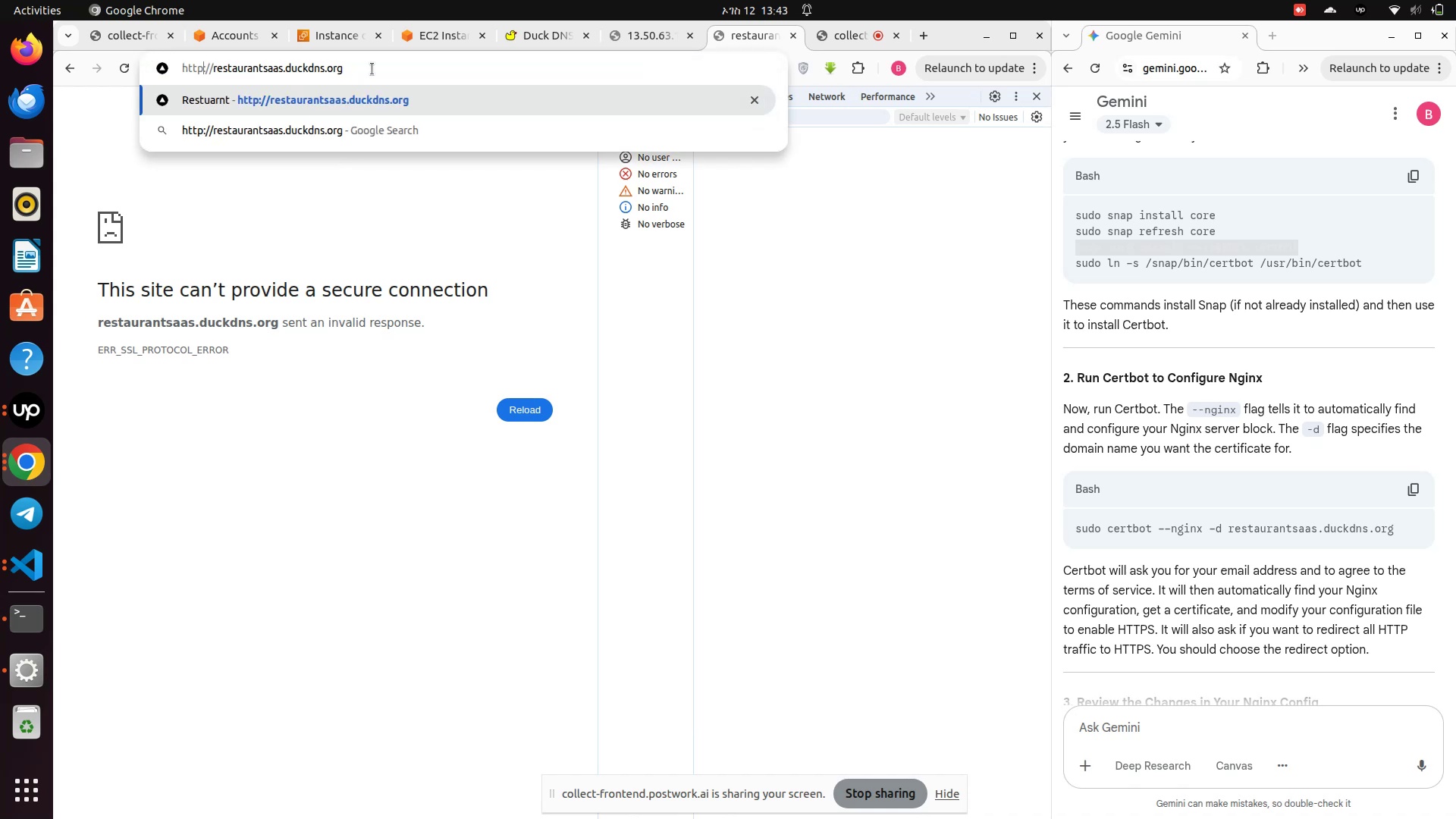 
key(Enter)
 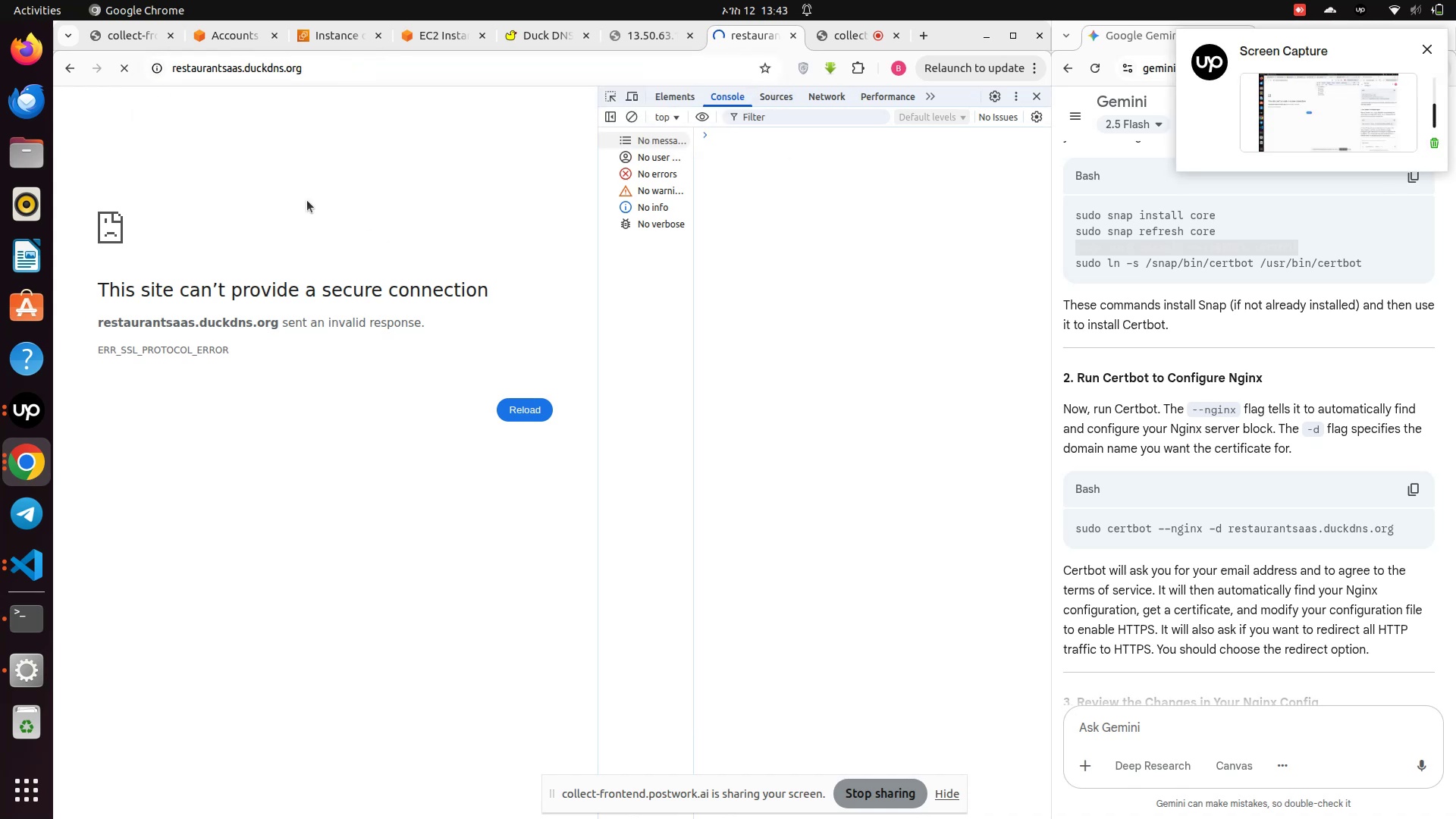 
wait(7.8)
 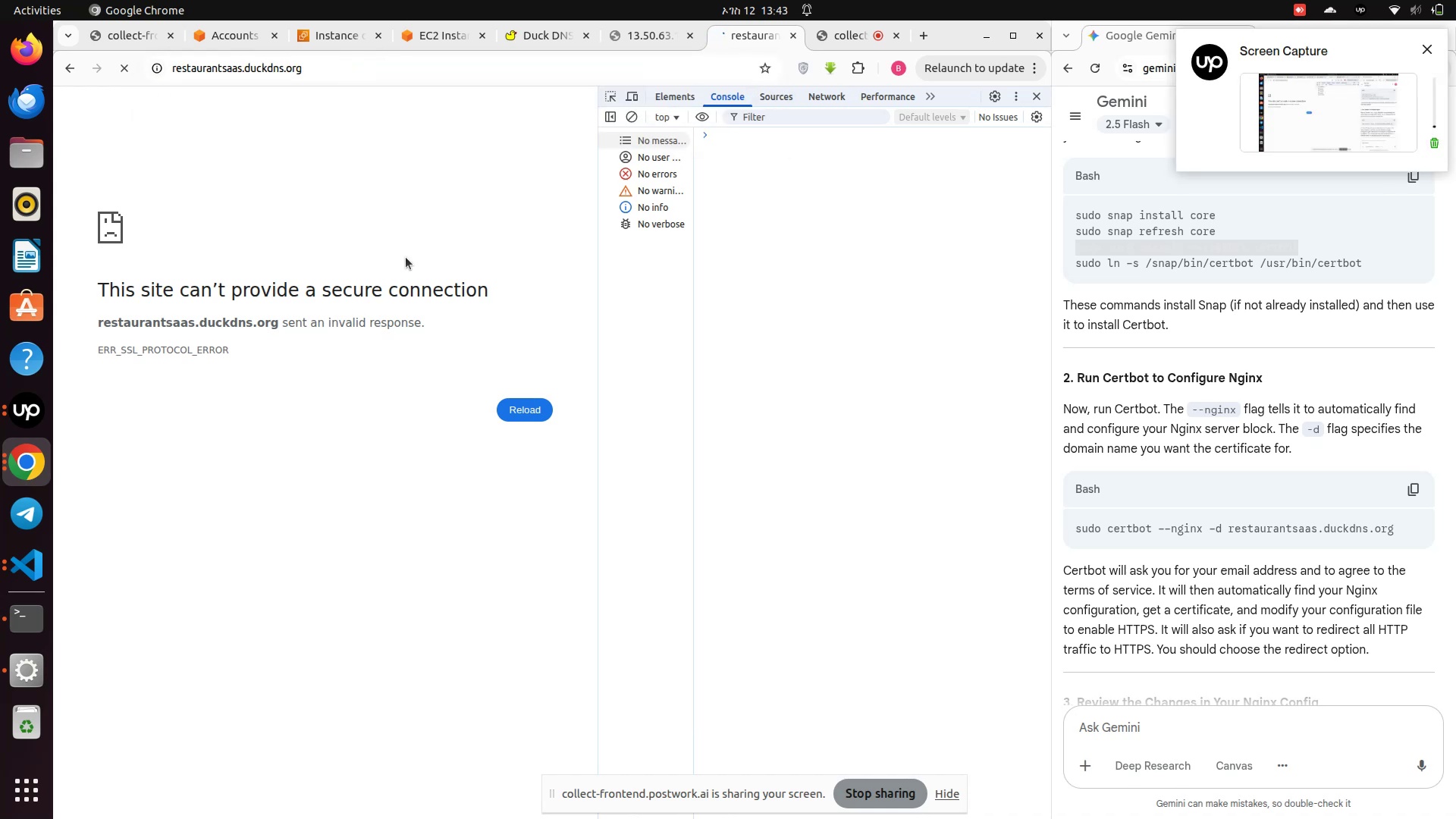 
left_click([438, 41])
 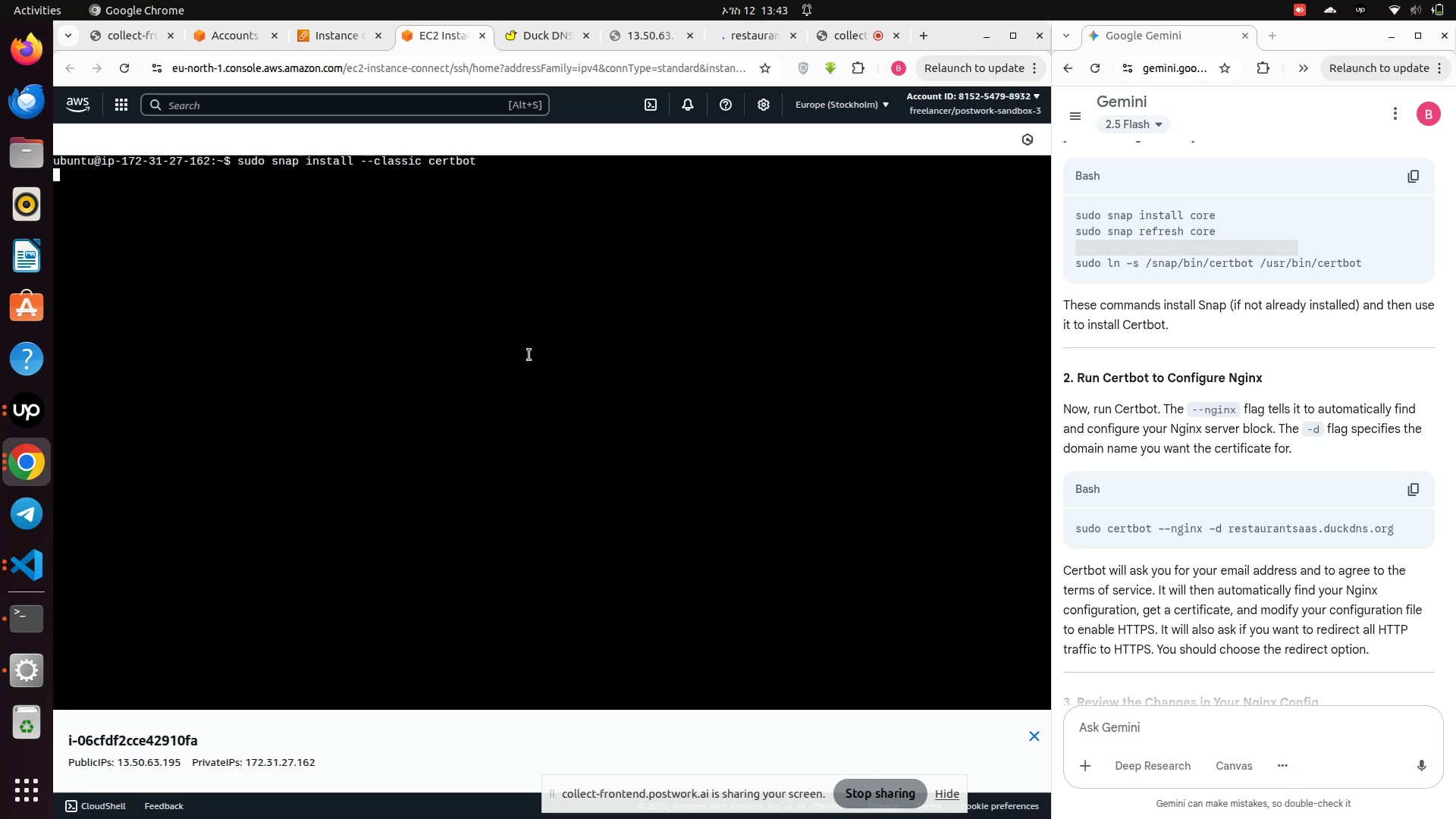 
wait(5.7)
 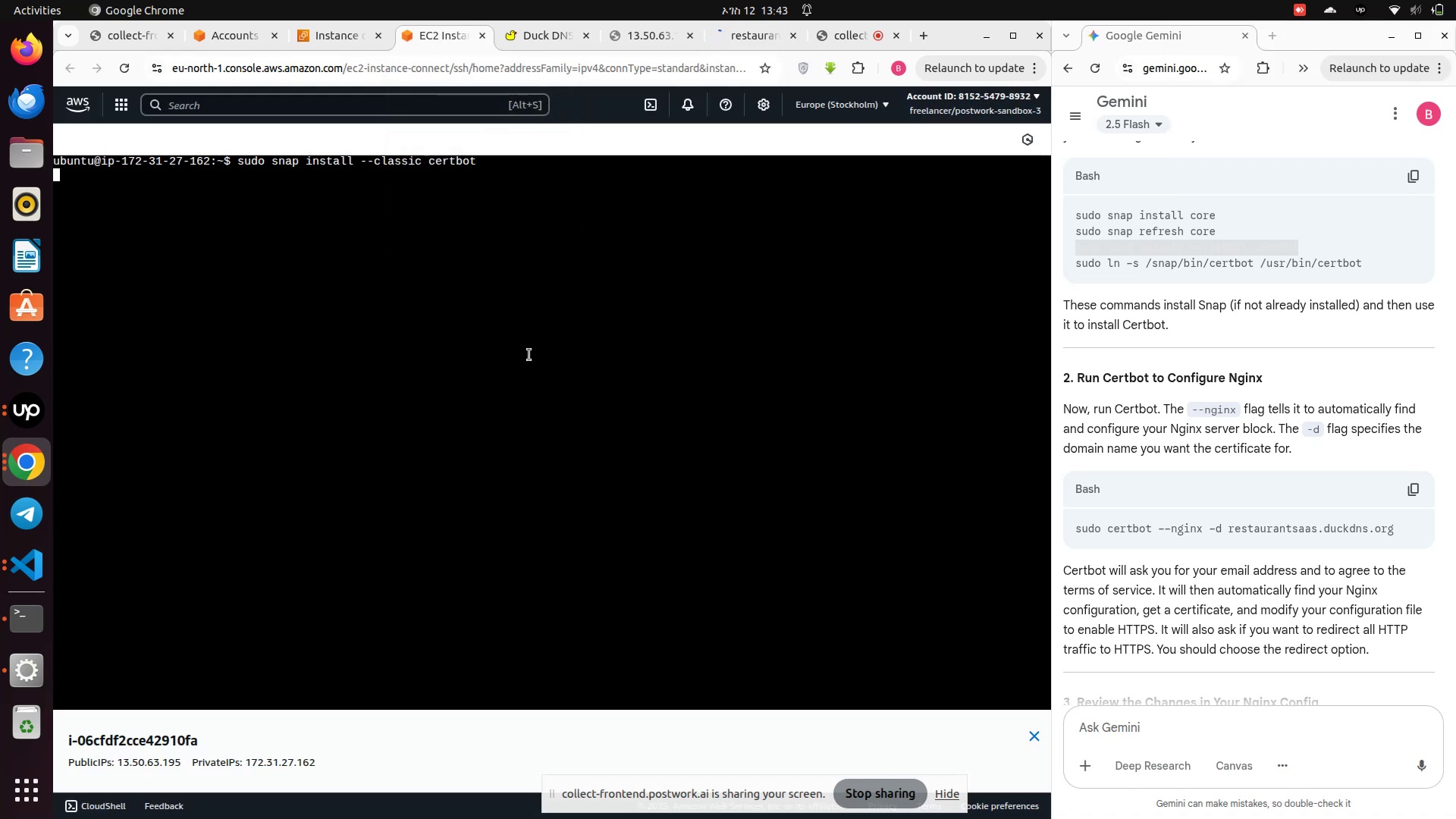 
left_click([320, 30])
 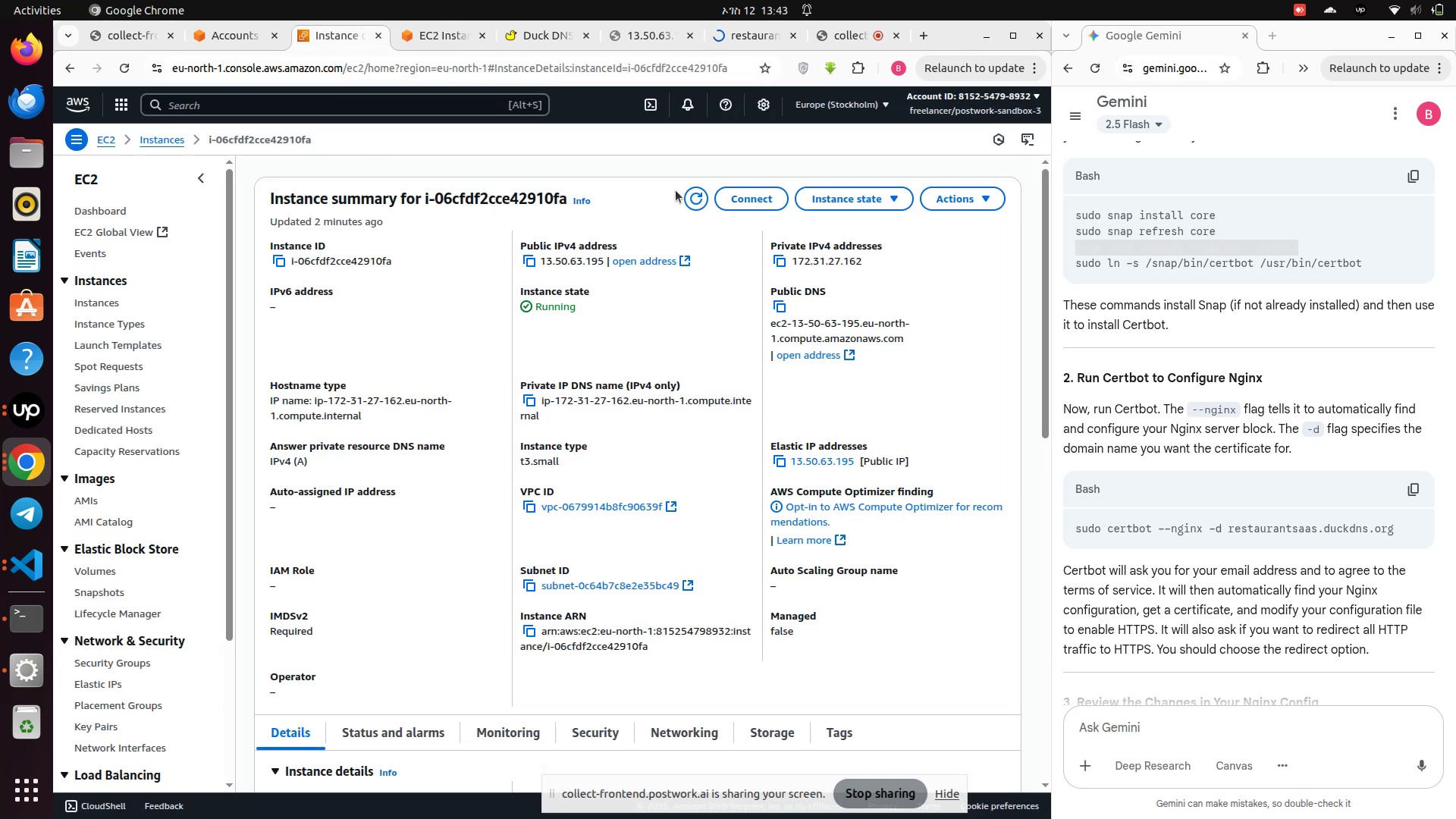 
left_click([751, 202])
 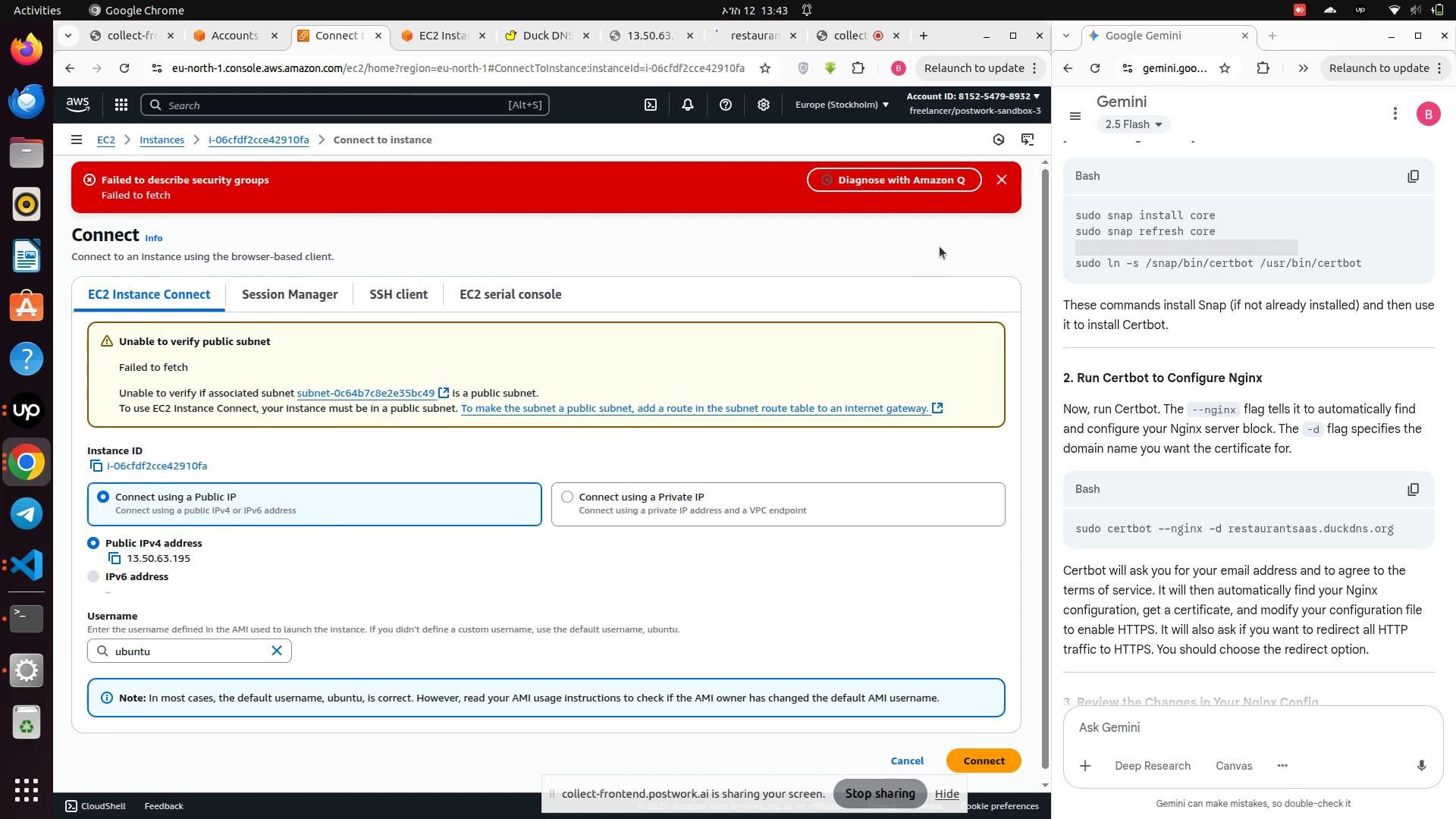 
wait(5.41)
 